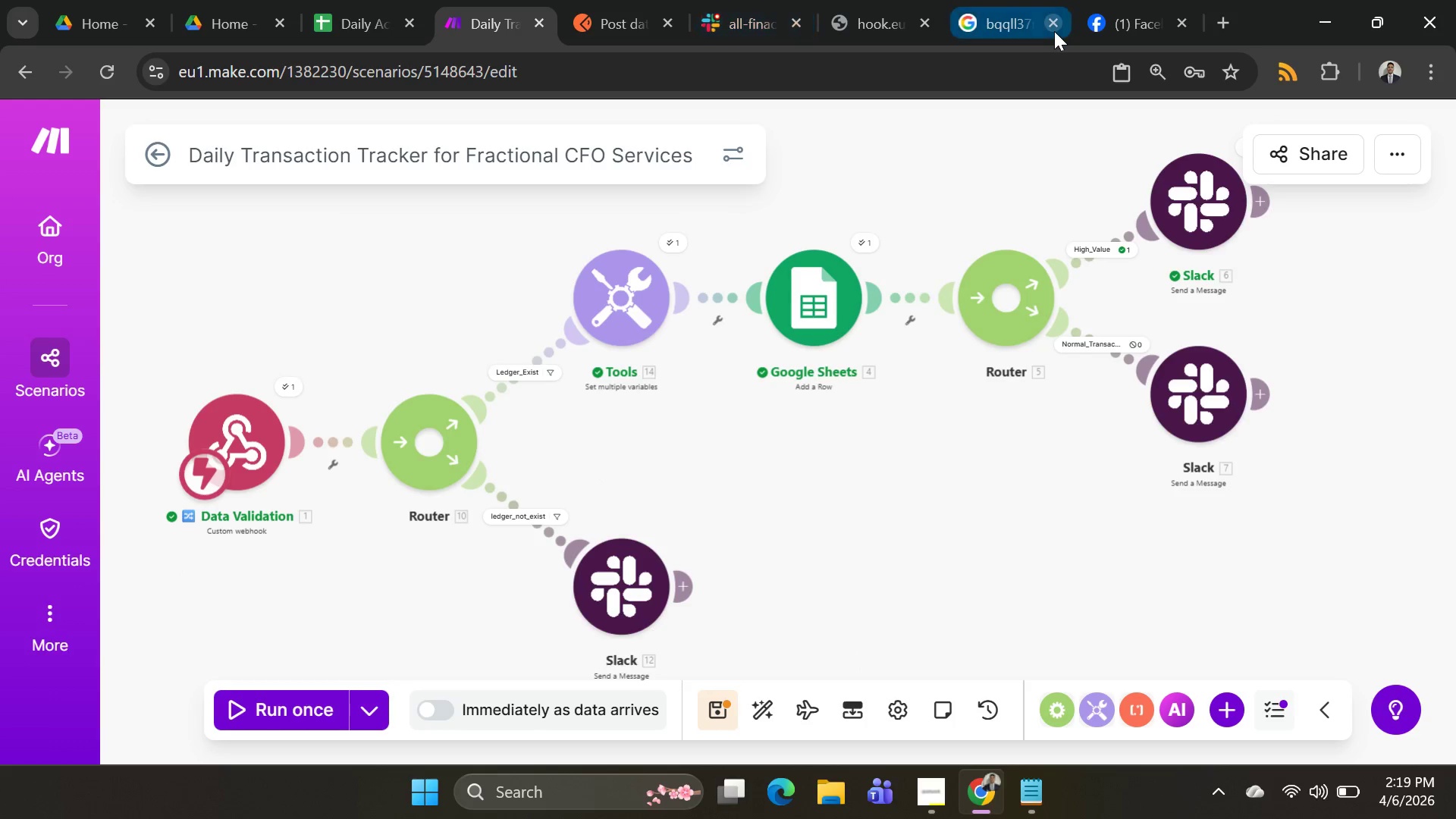 
left_click([1134, 27])
 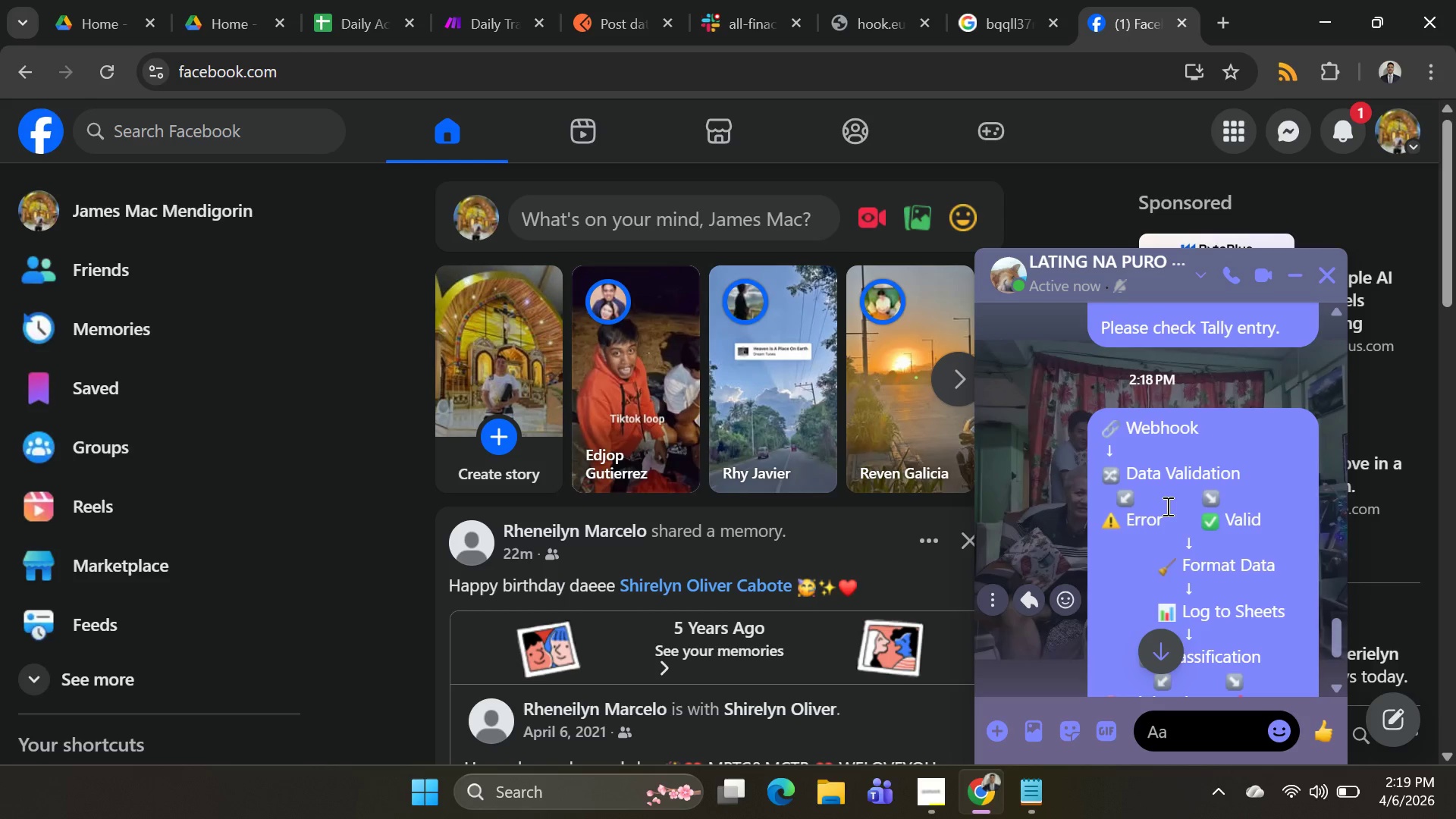 
scroll: coordinate [1180, 496], scroll_direction: down, amount: 5.0
 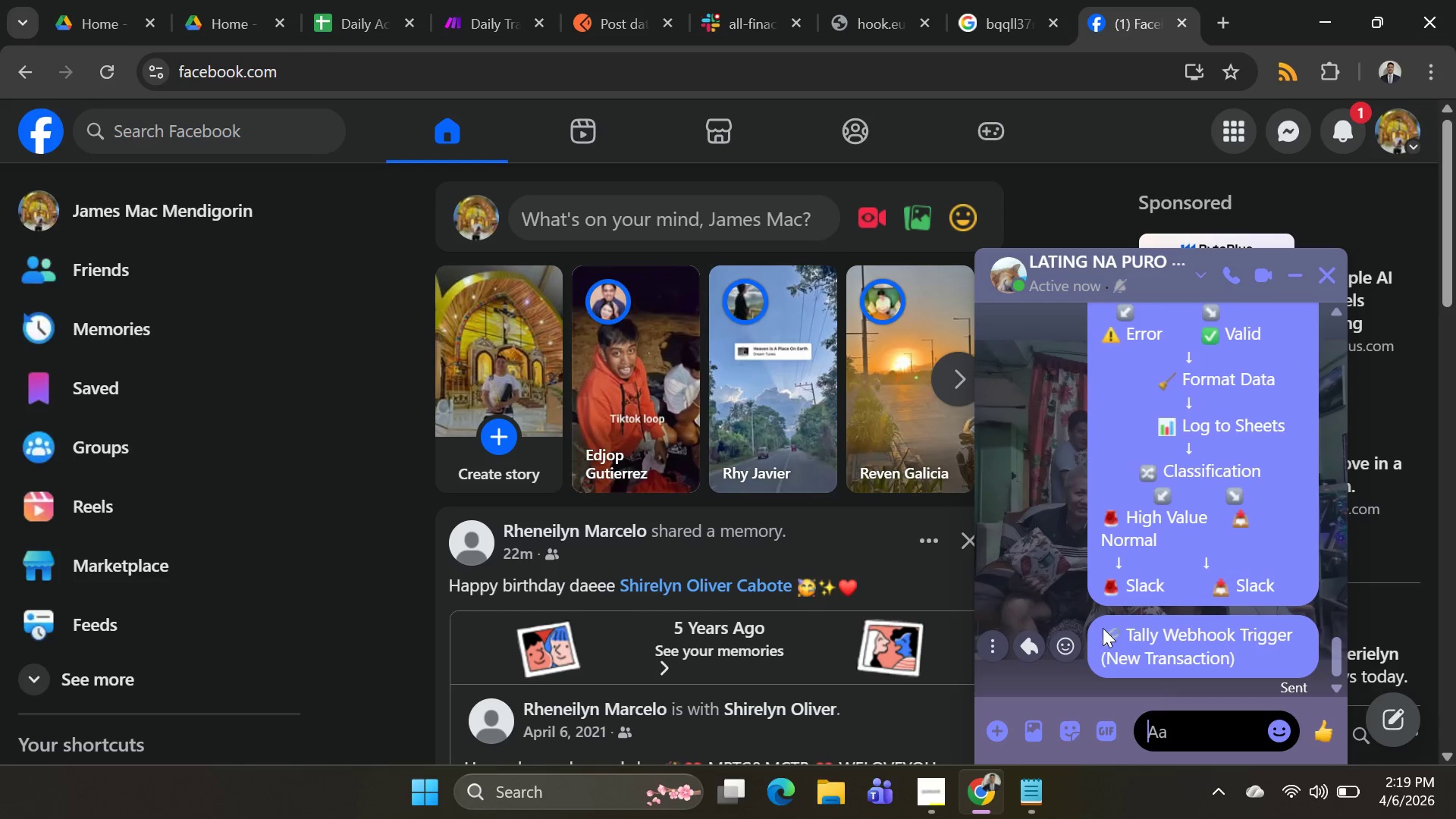 
left_click_drag(start_coordinate=[1103, 629], to_coordinate=[1254, 646])
 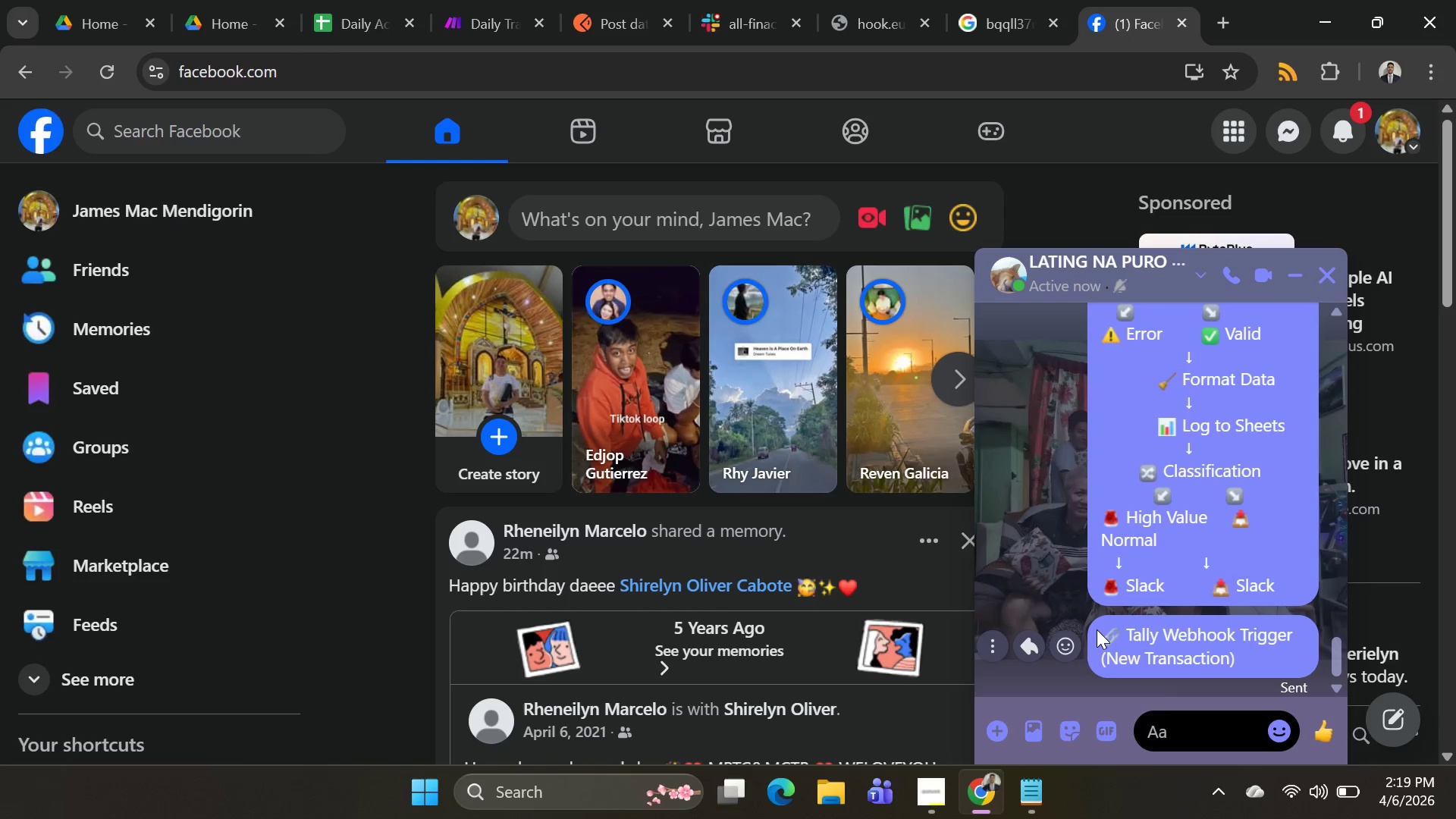 
left_click_drag(start_coordinate=[1099, 629], to_coordinate=[1251, 664])
 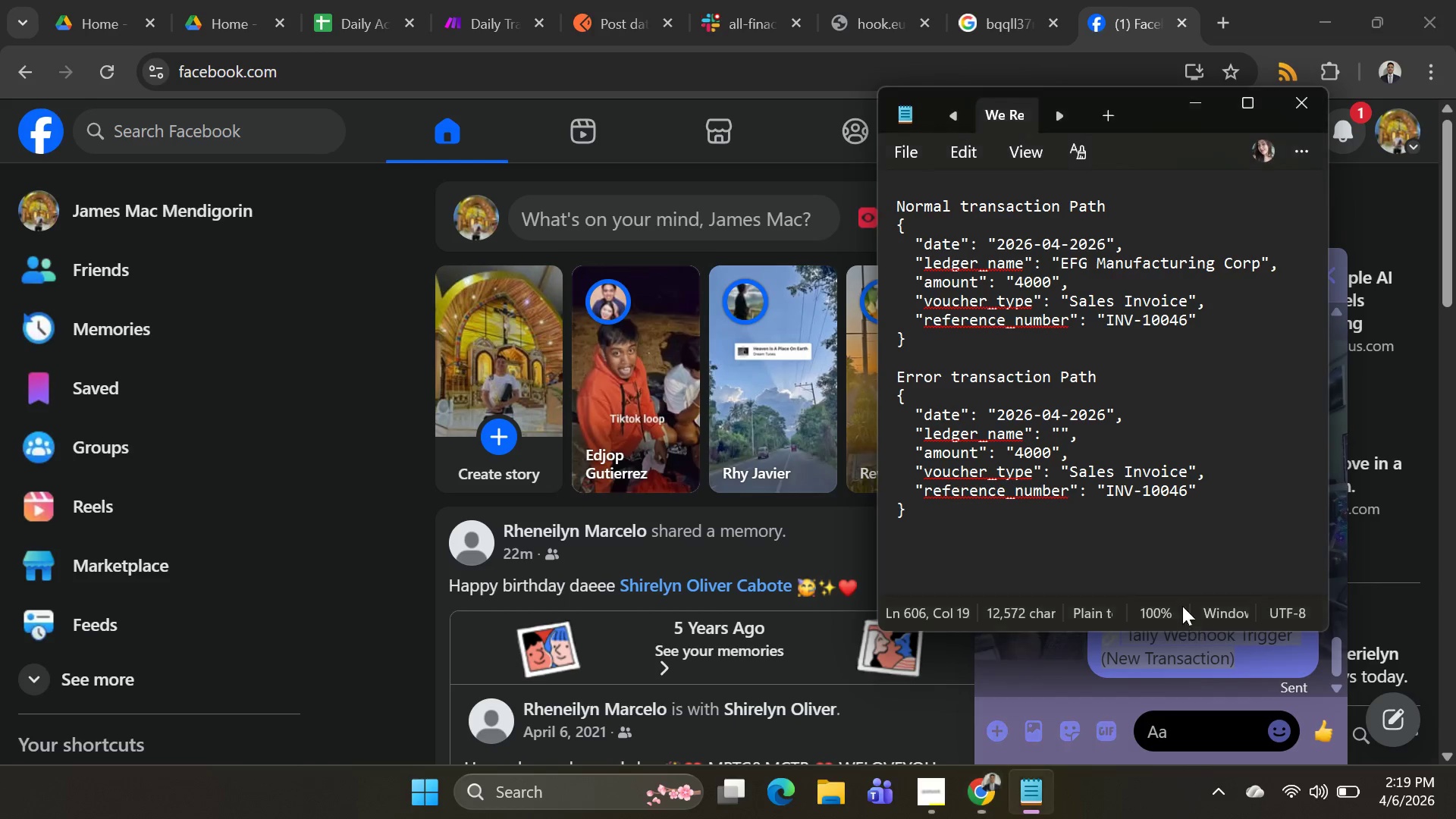 
key(Control+C)
 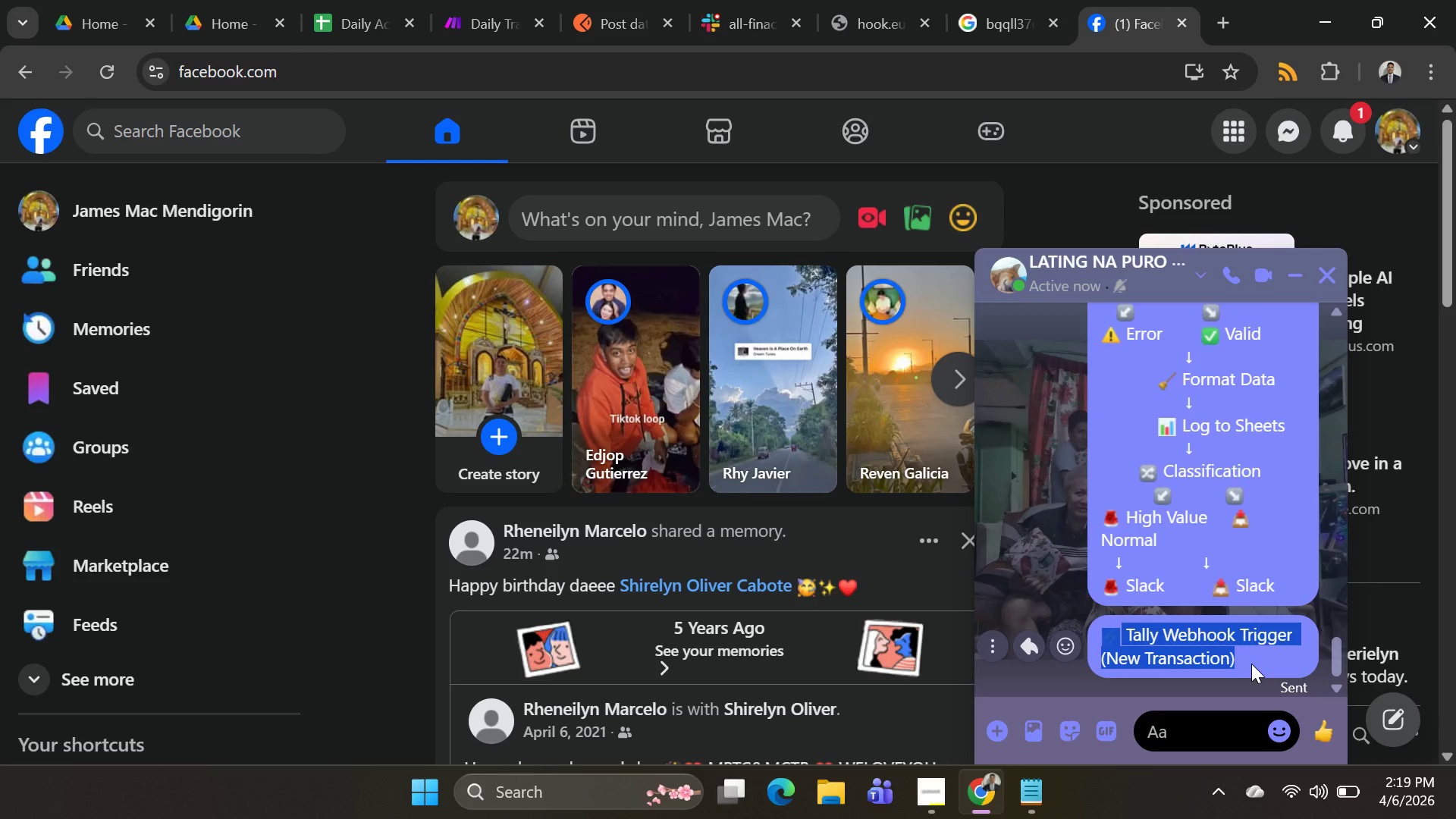 
key(Control+C)
 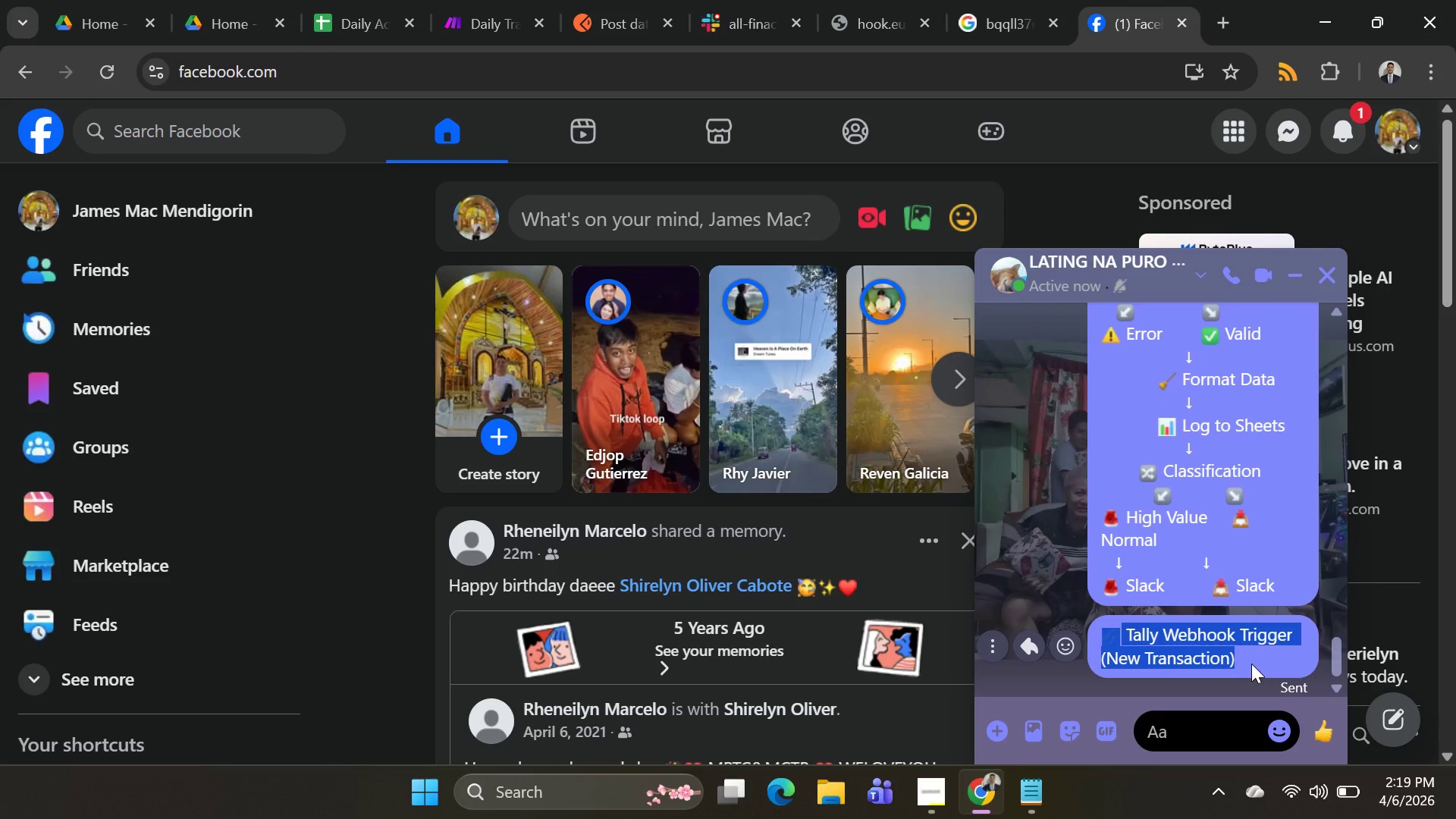 
key(Control+C)
 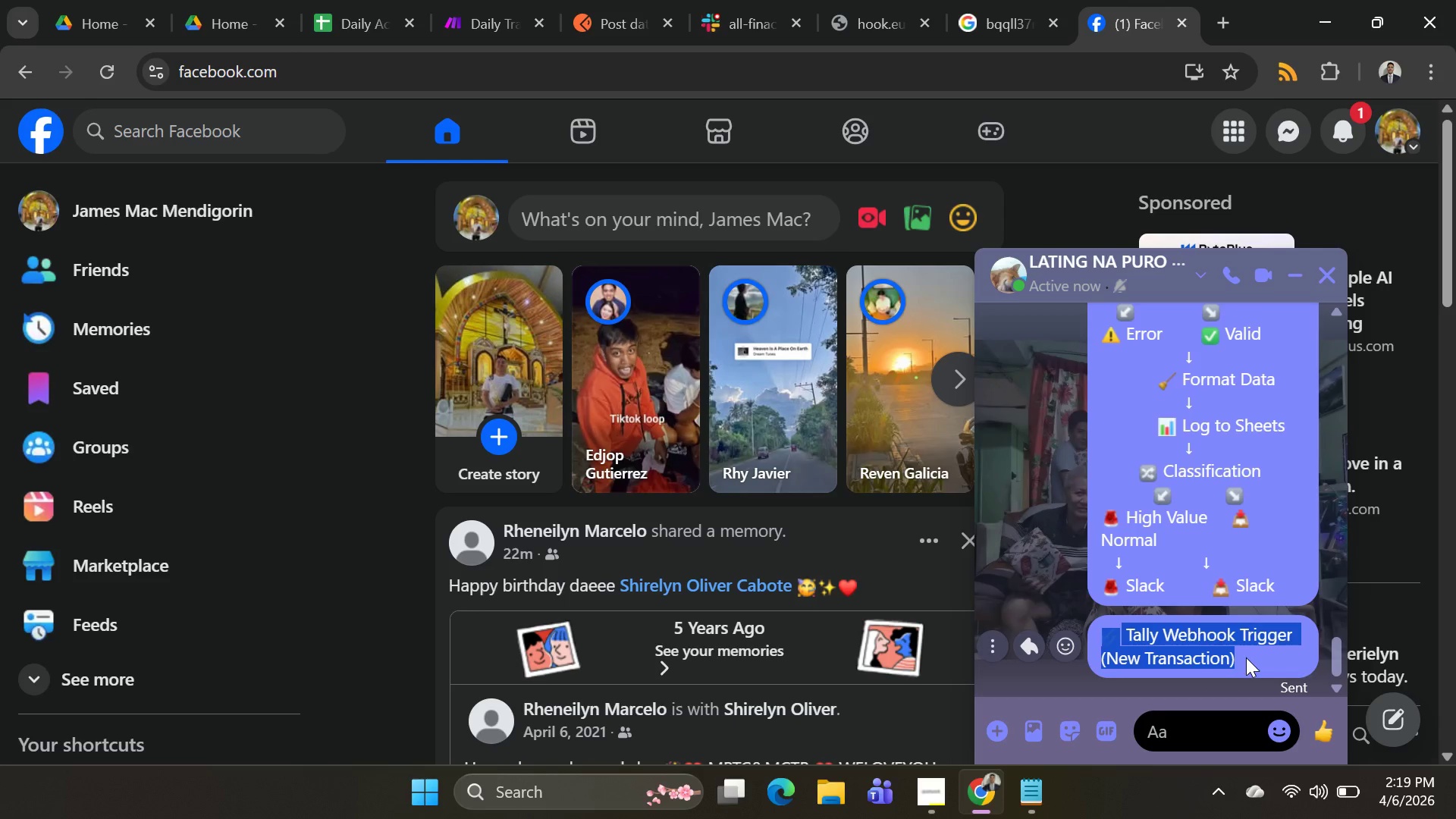 
key(Alt+AltLeft)
 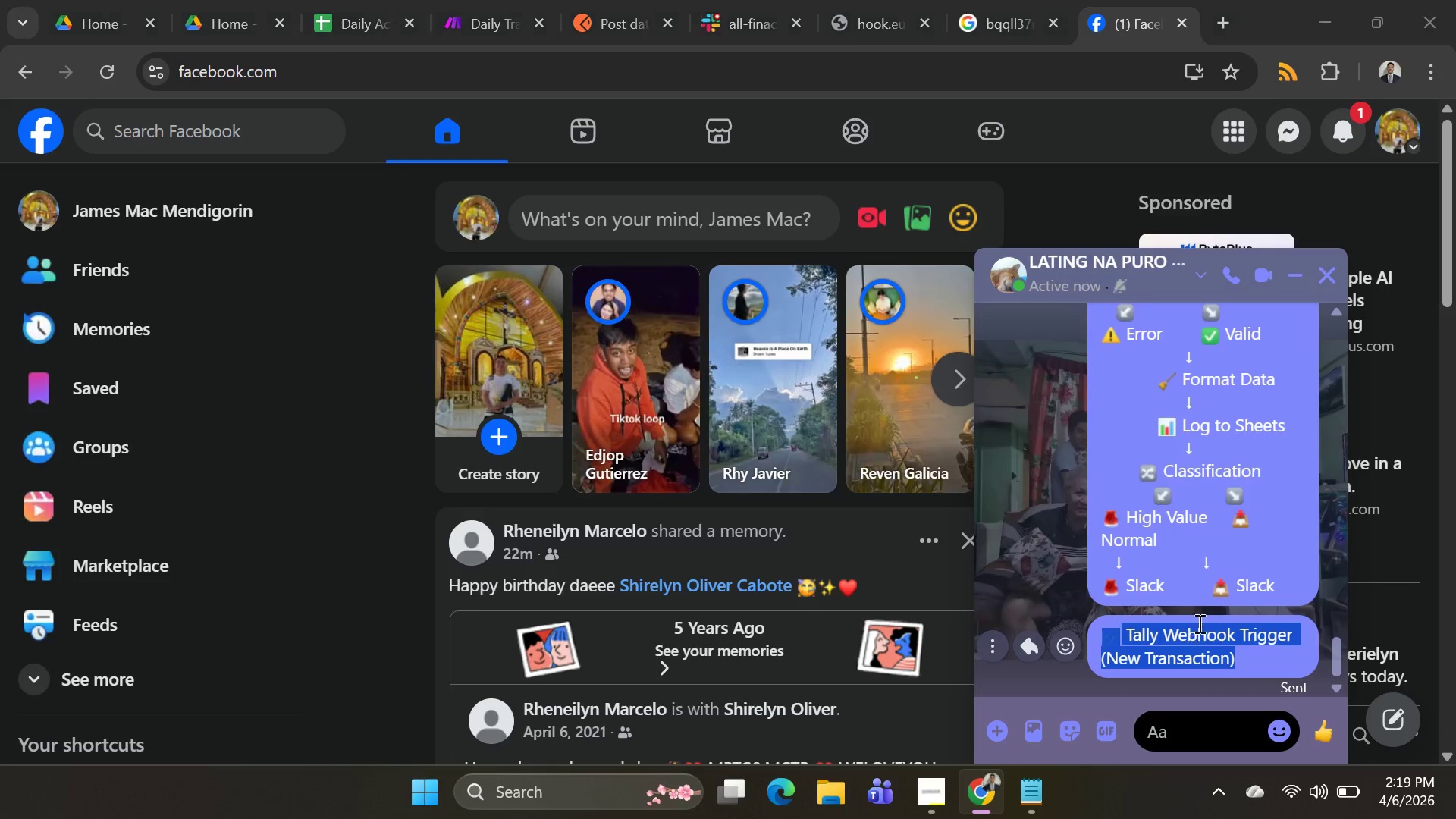 
key(Alt+Tab)
 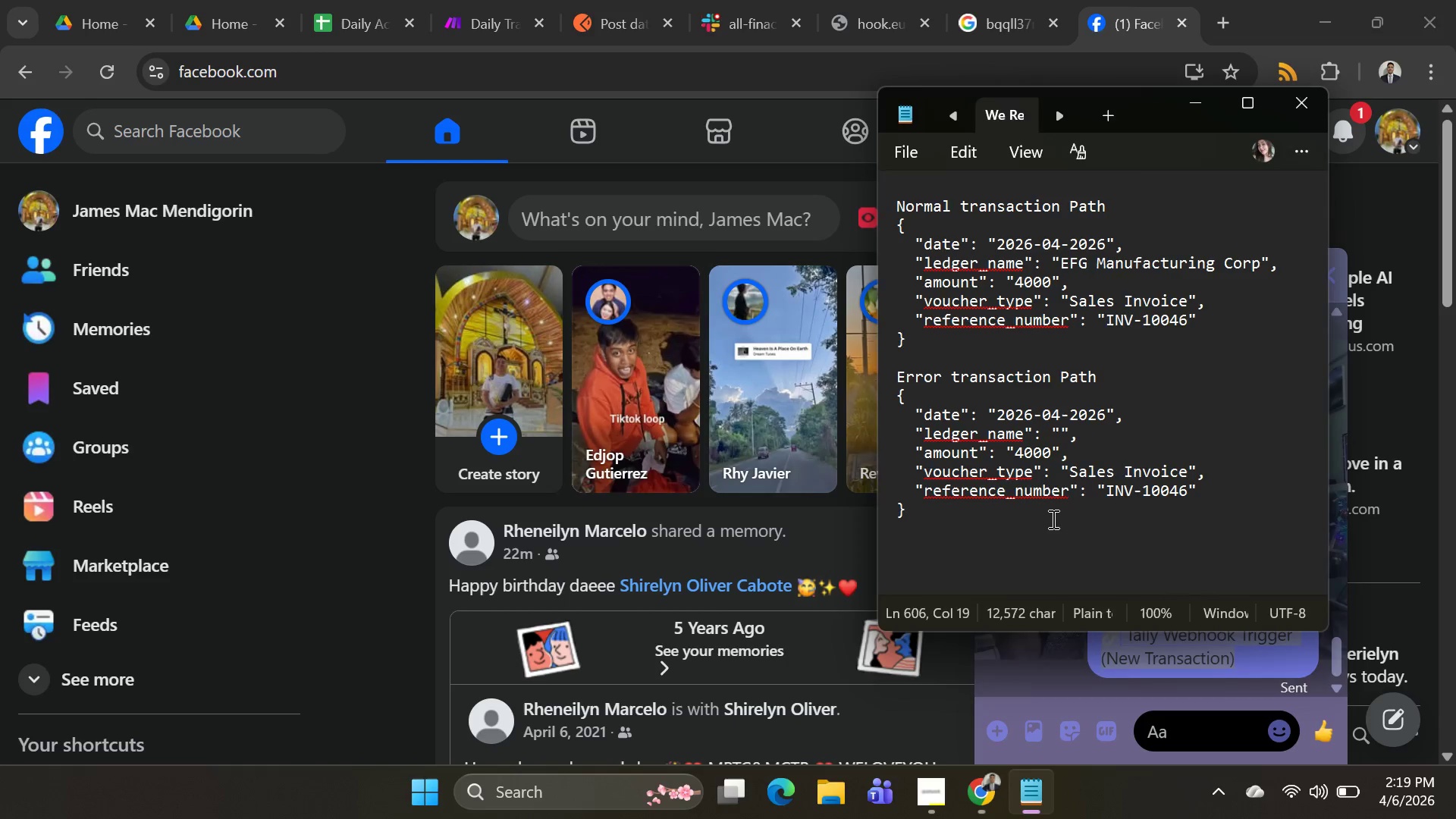 
key(Alt+AltLeft)
 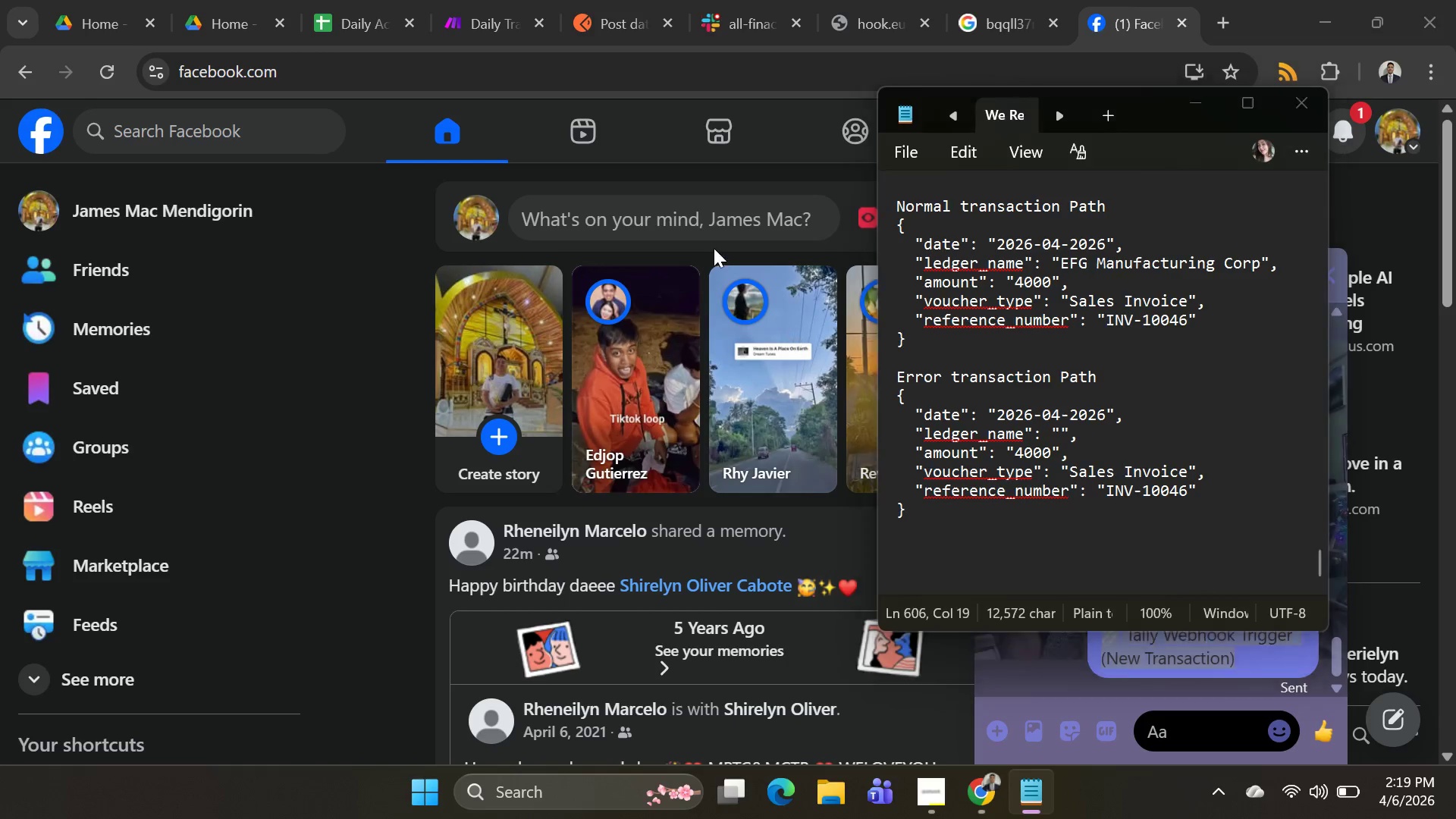 
key(Alt+Tab)
 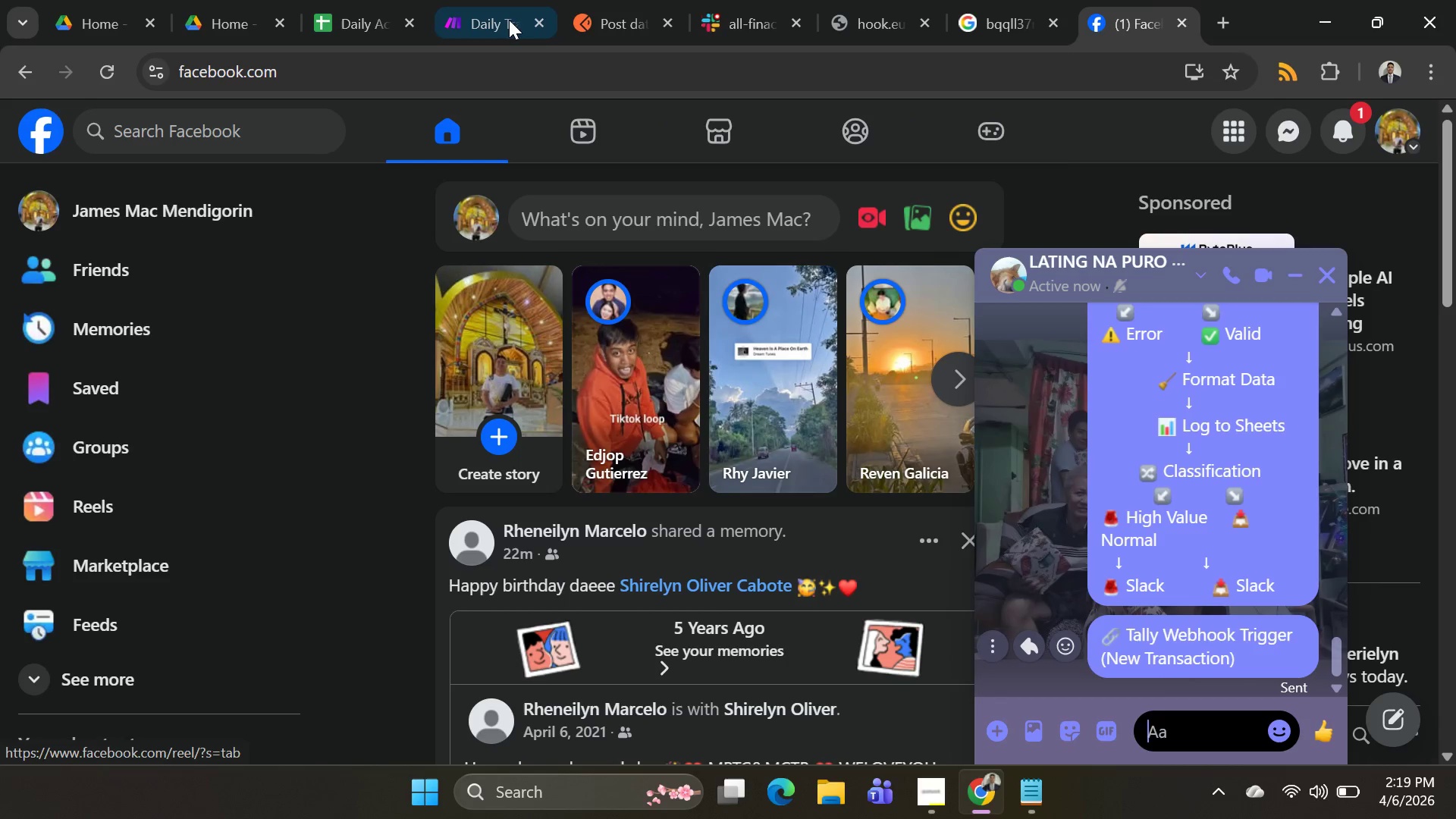 
left_click([500, 18])
 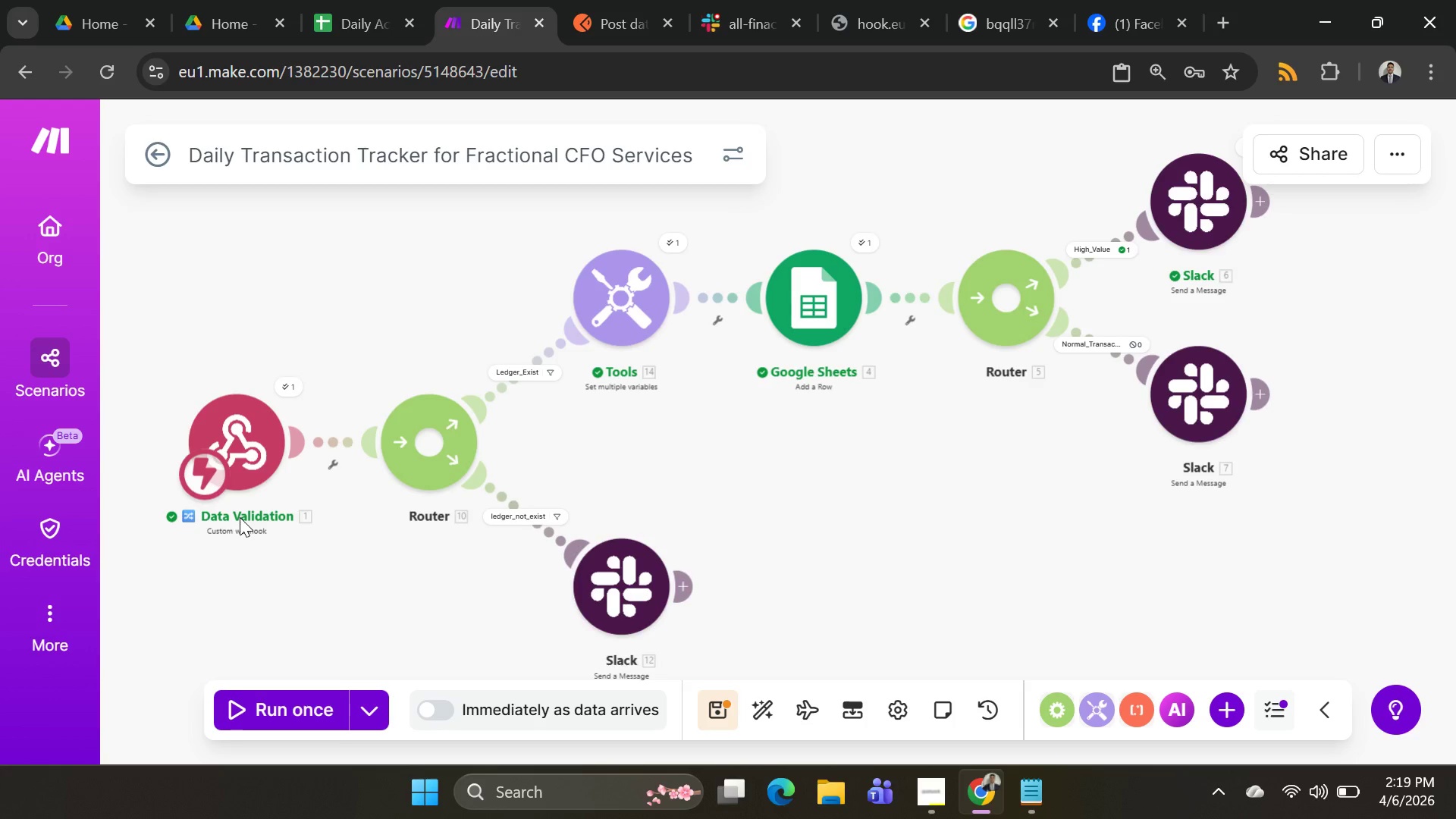 
right_click([246, 441])
 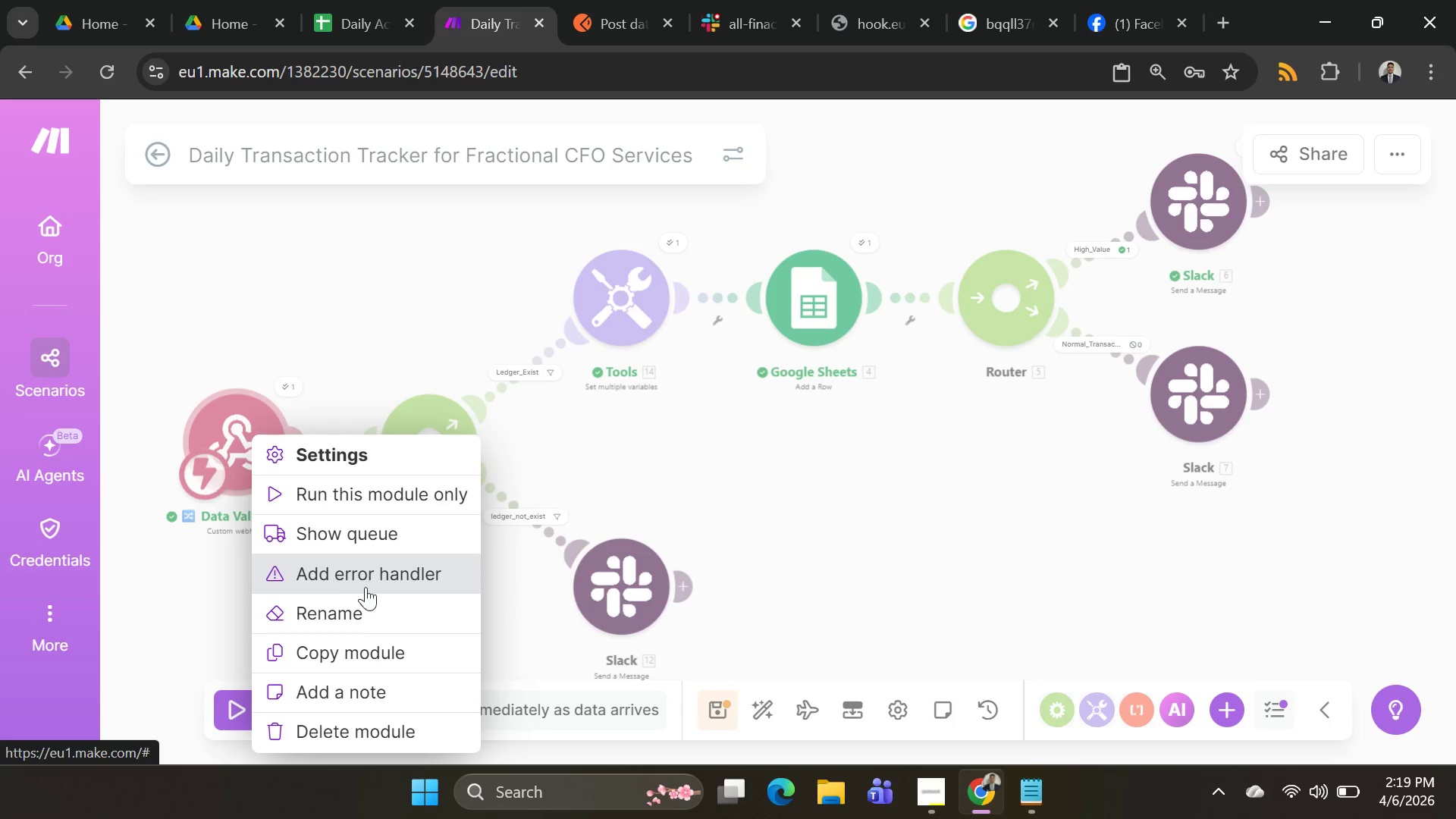 
left_click([364, 604])
 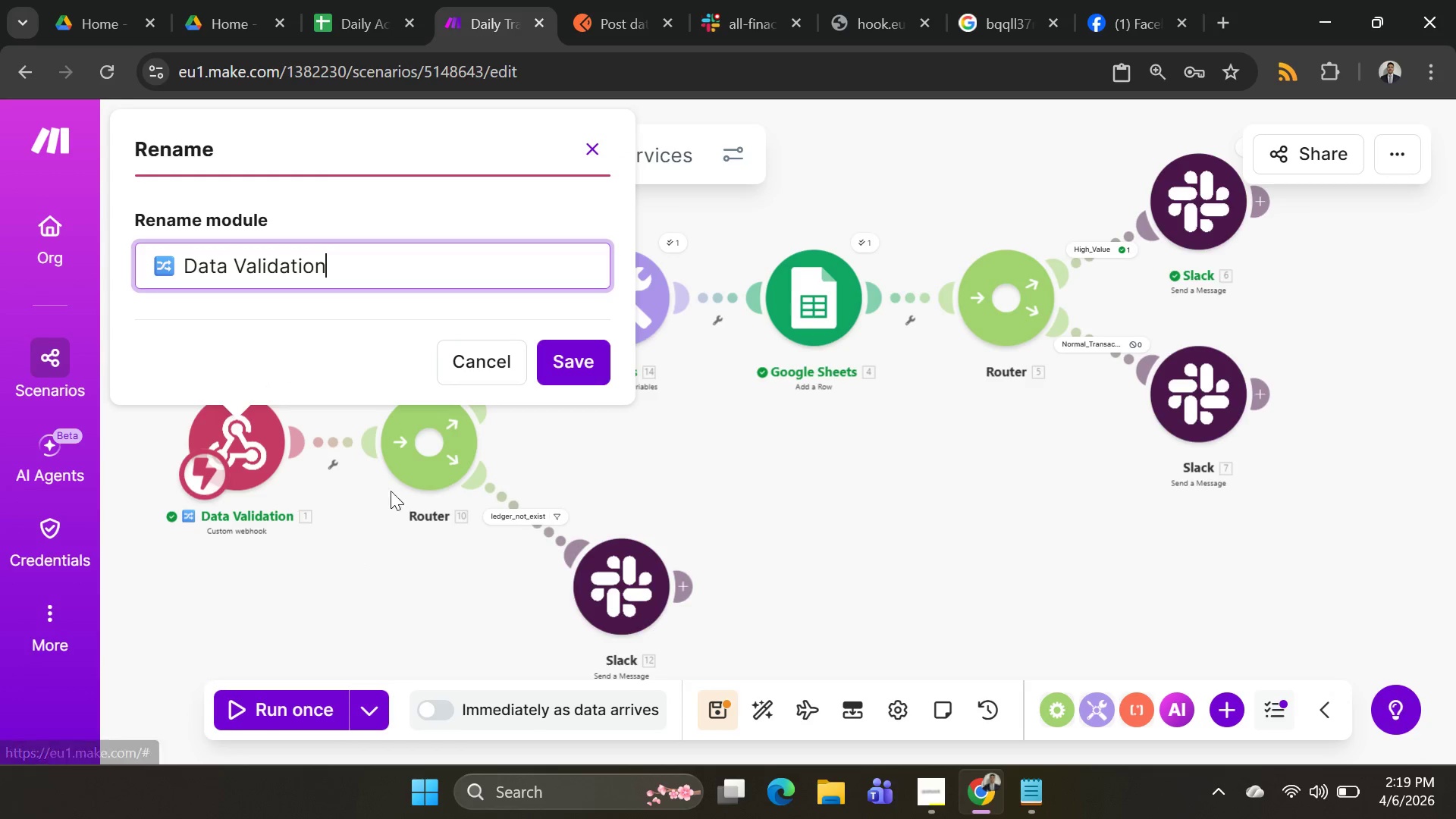 
key(Control+A)
 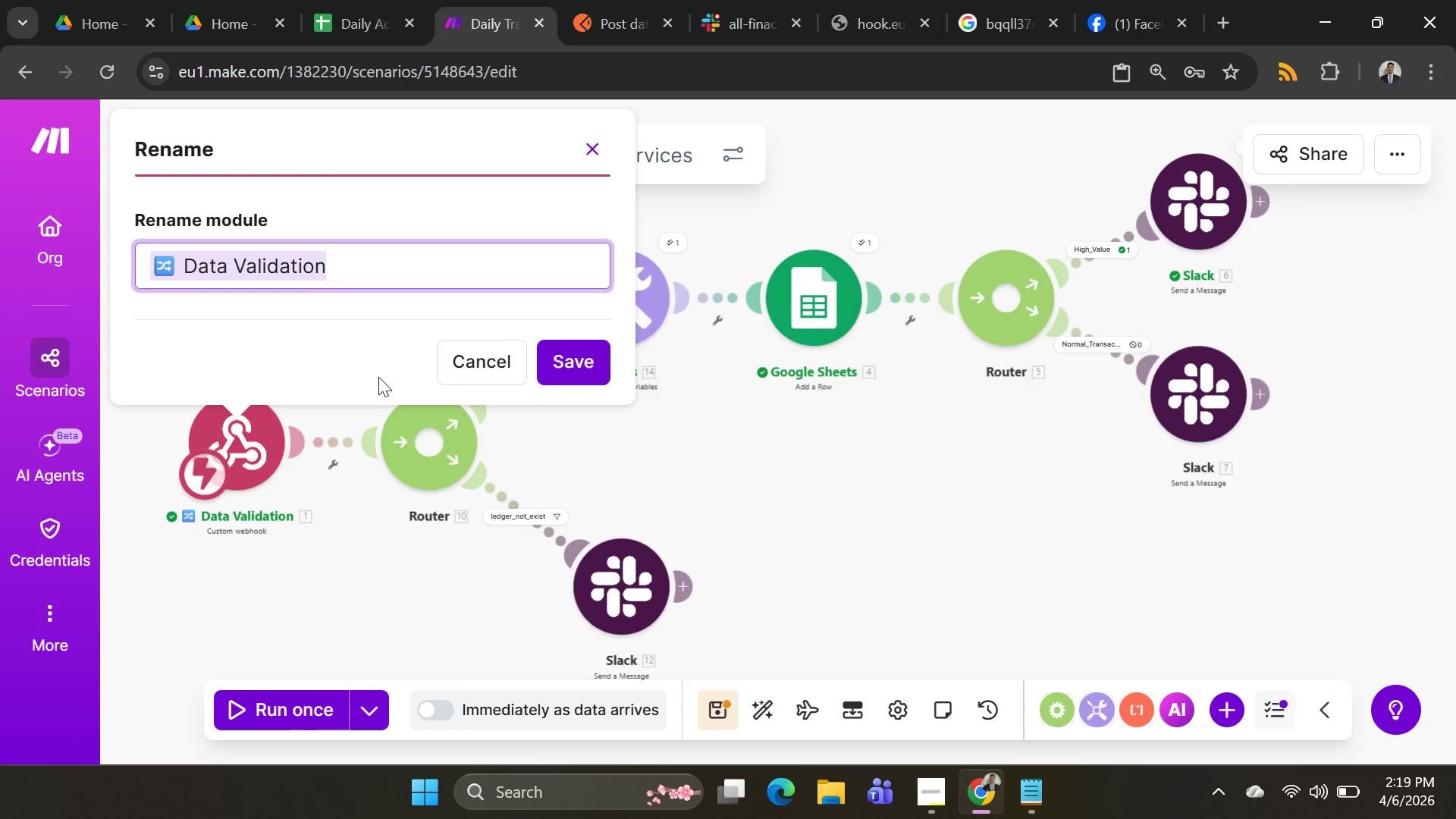 
key(Control+V)
 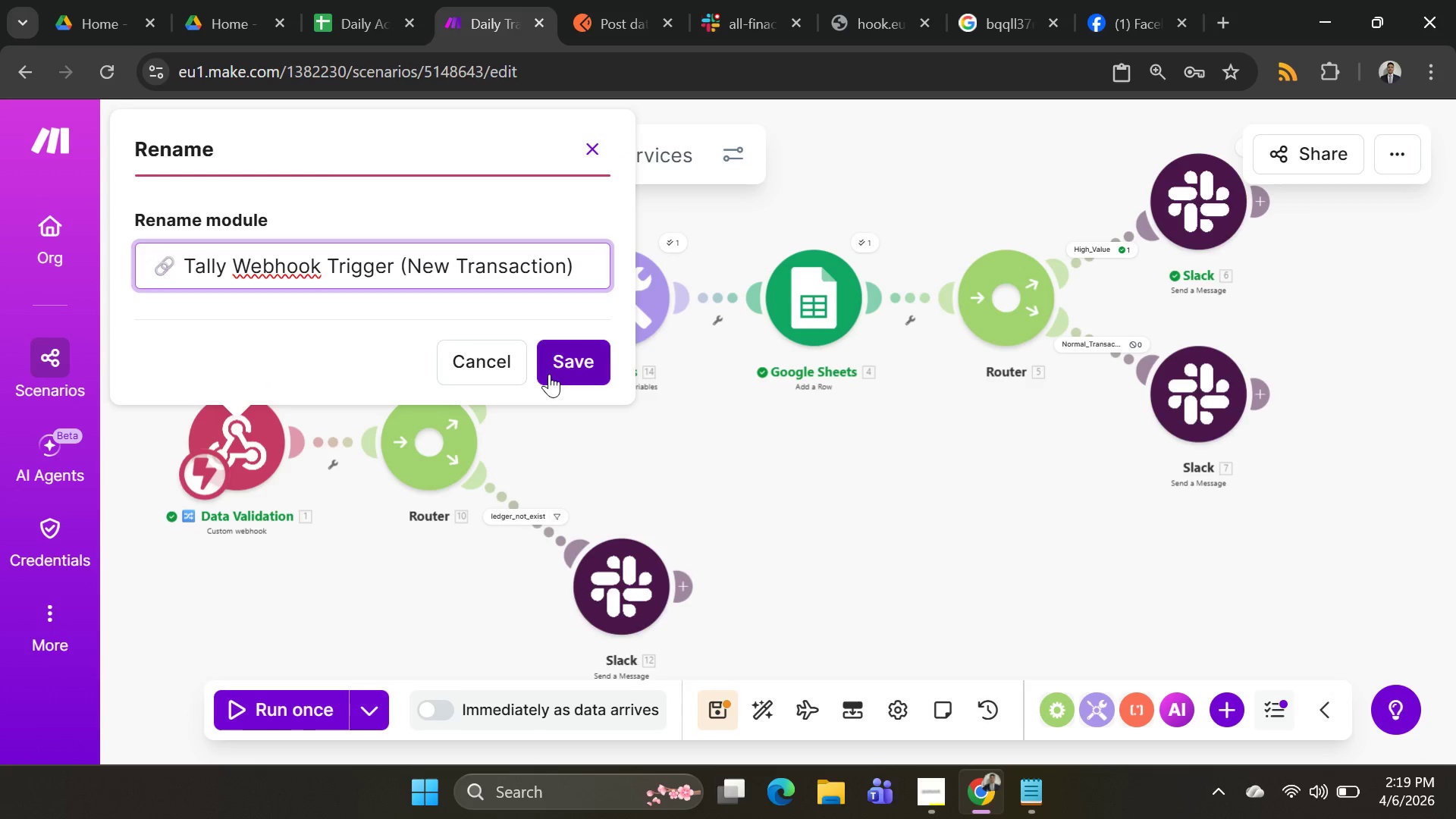 
left_click([560, 372])
 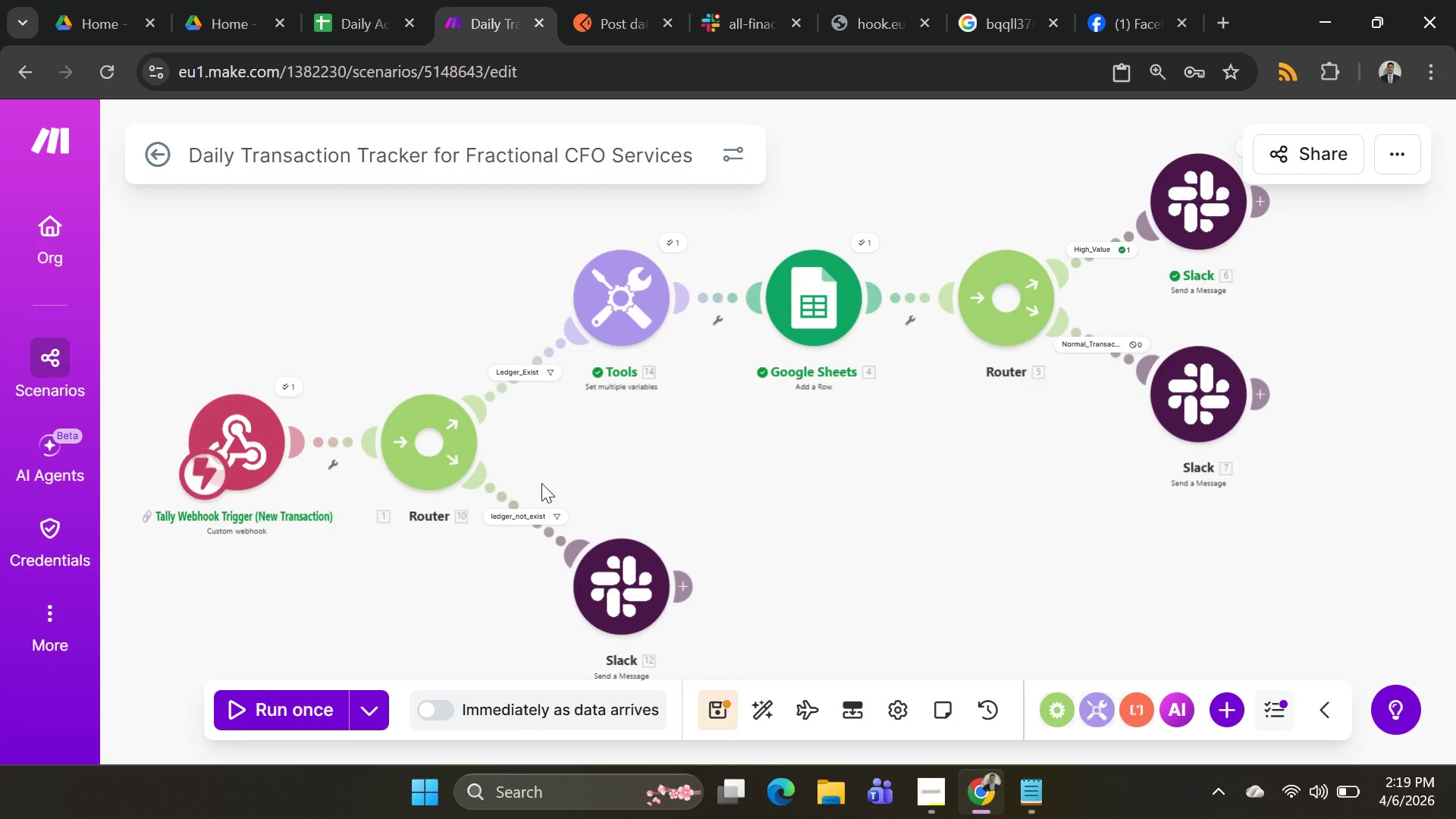 
right_click([437, 459])
 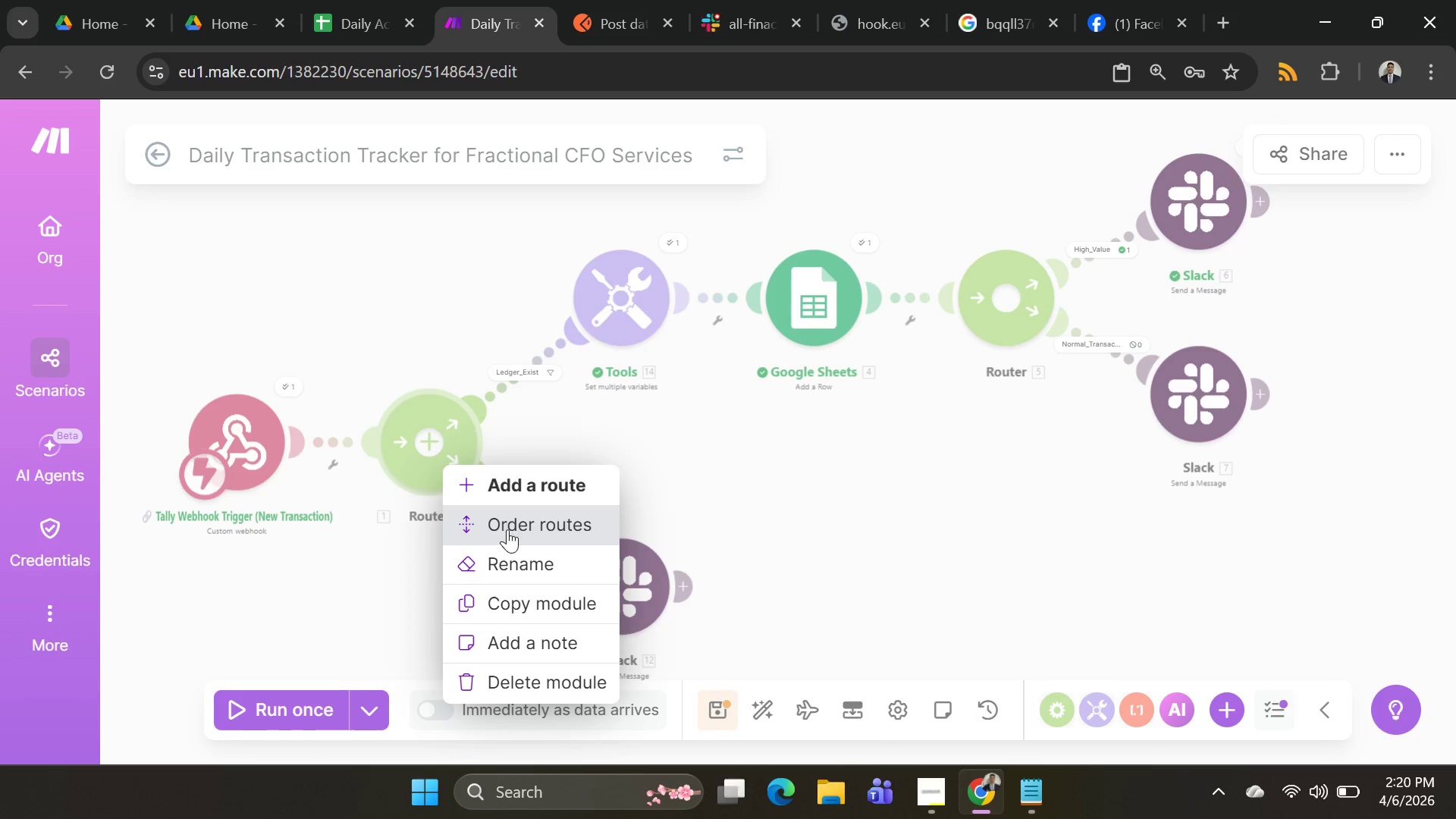 
left_click([509, 557])
 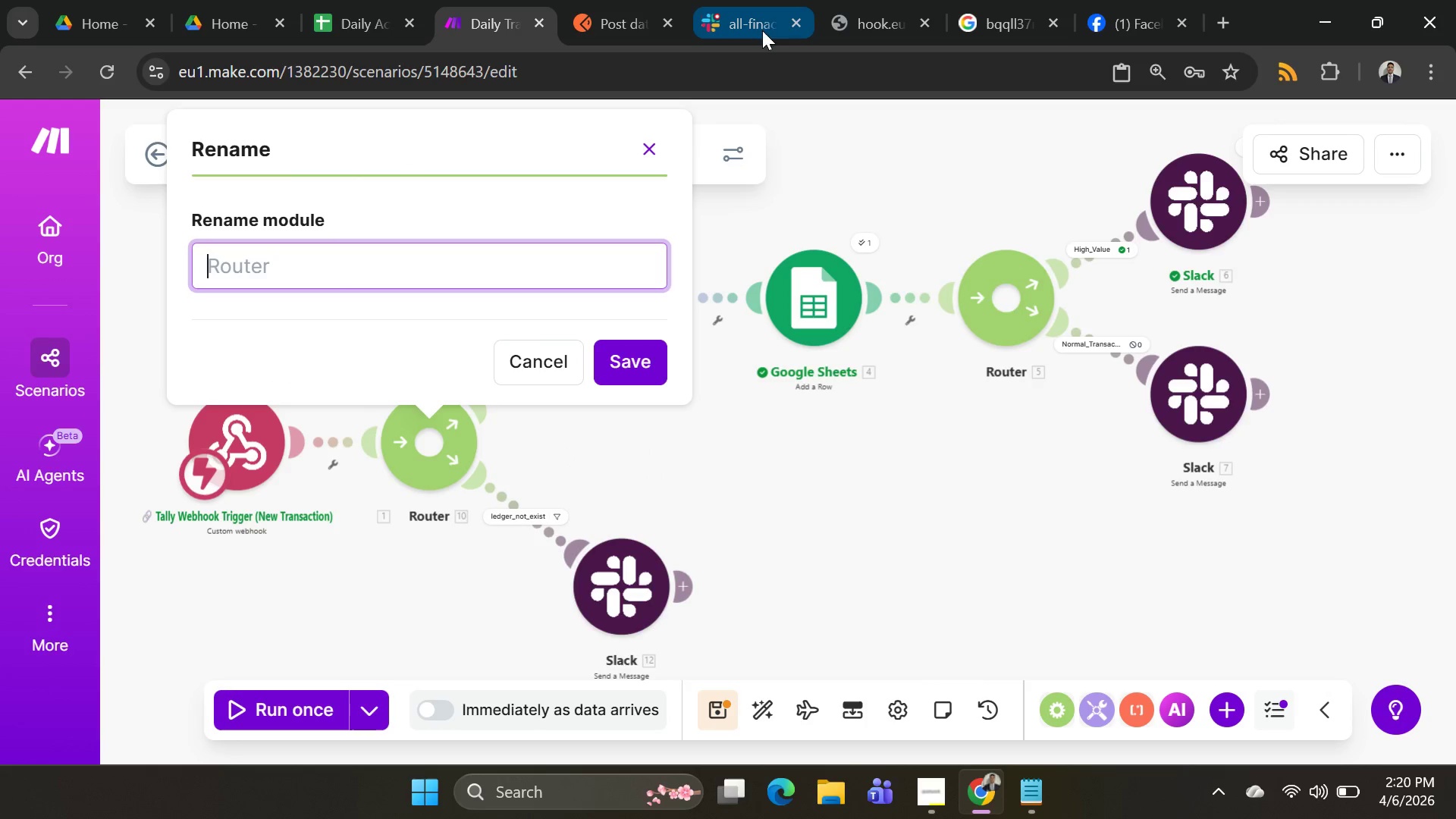 
left_click([1087, 25])
 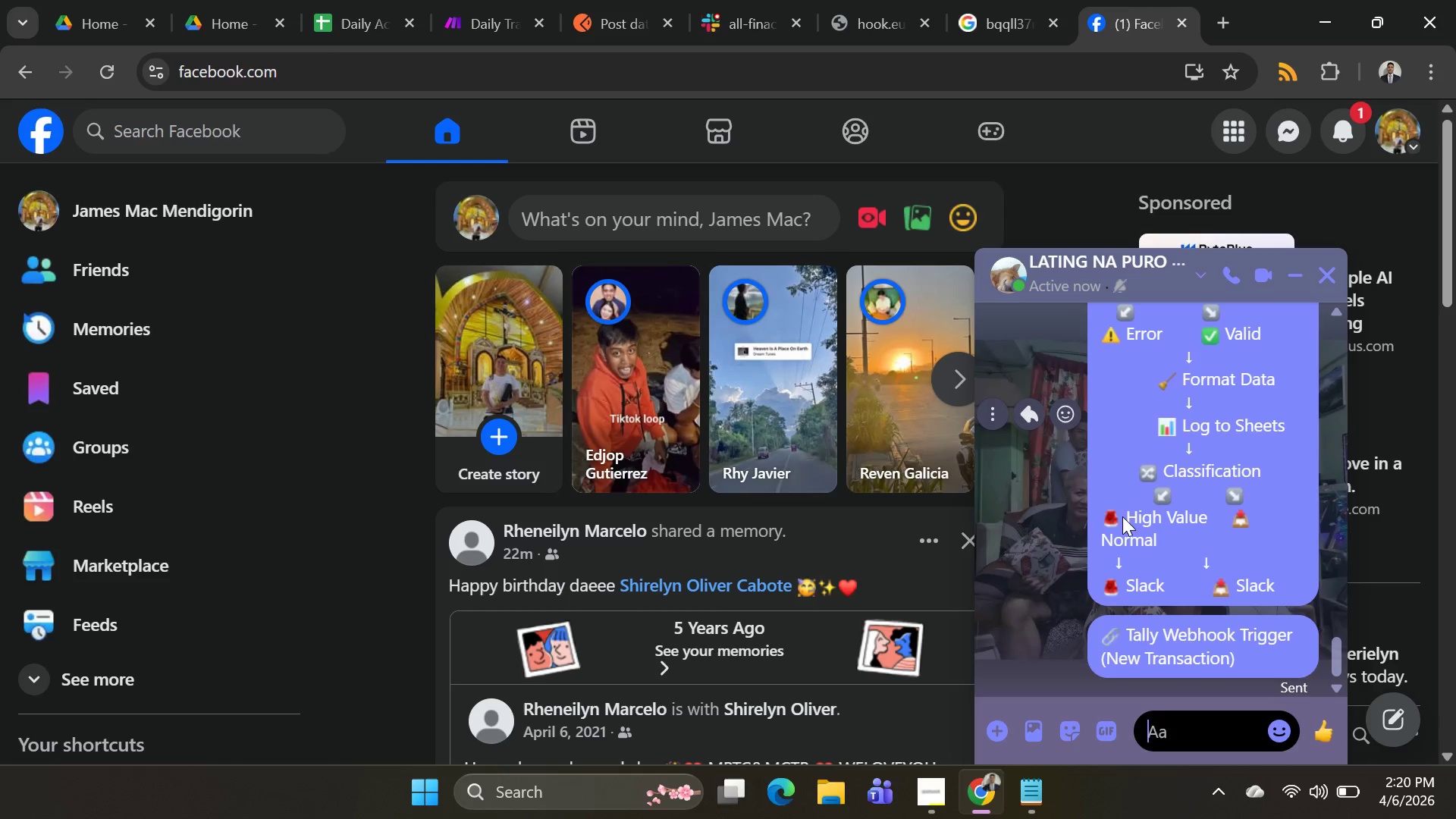 
scroll: coordinate [1134, 518], scroll_direction: up, amount: 2.0
 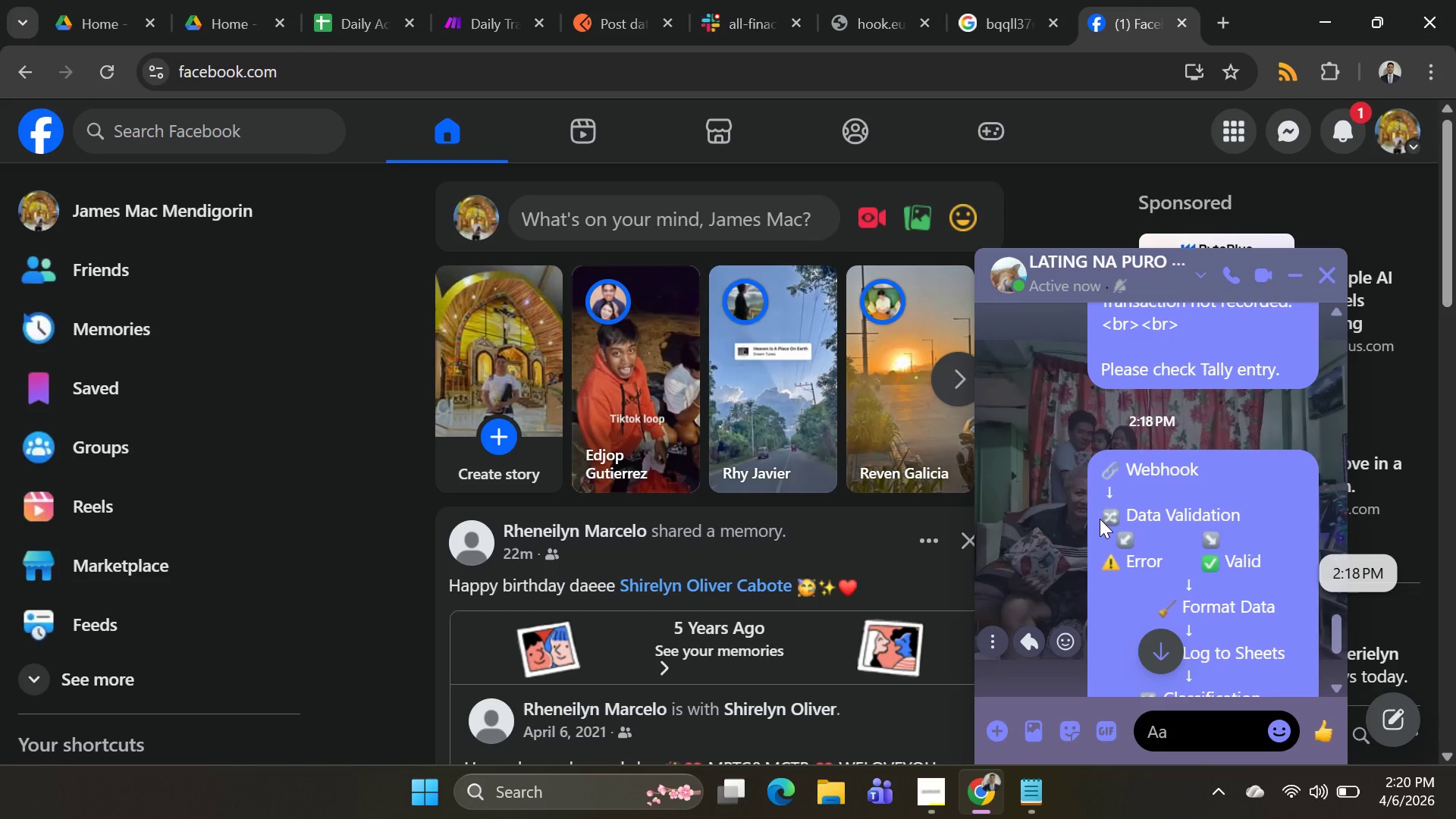 
left_click_drag(start_coordinate=[1103, 514], to_coordinate=[1242, 513])
 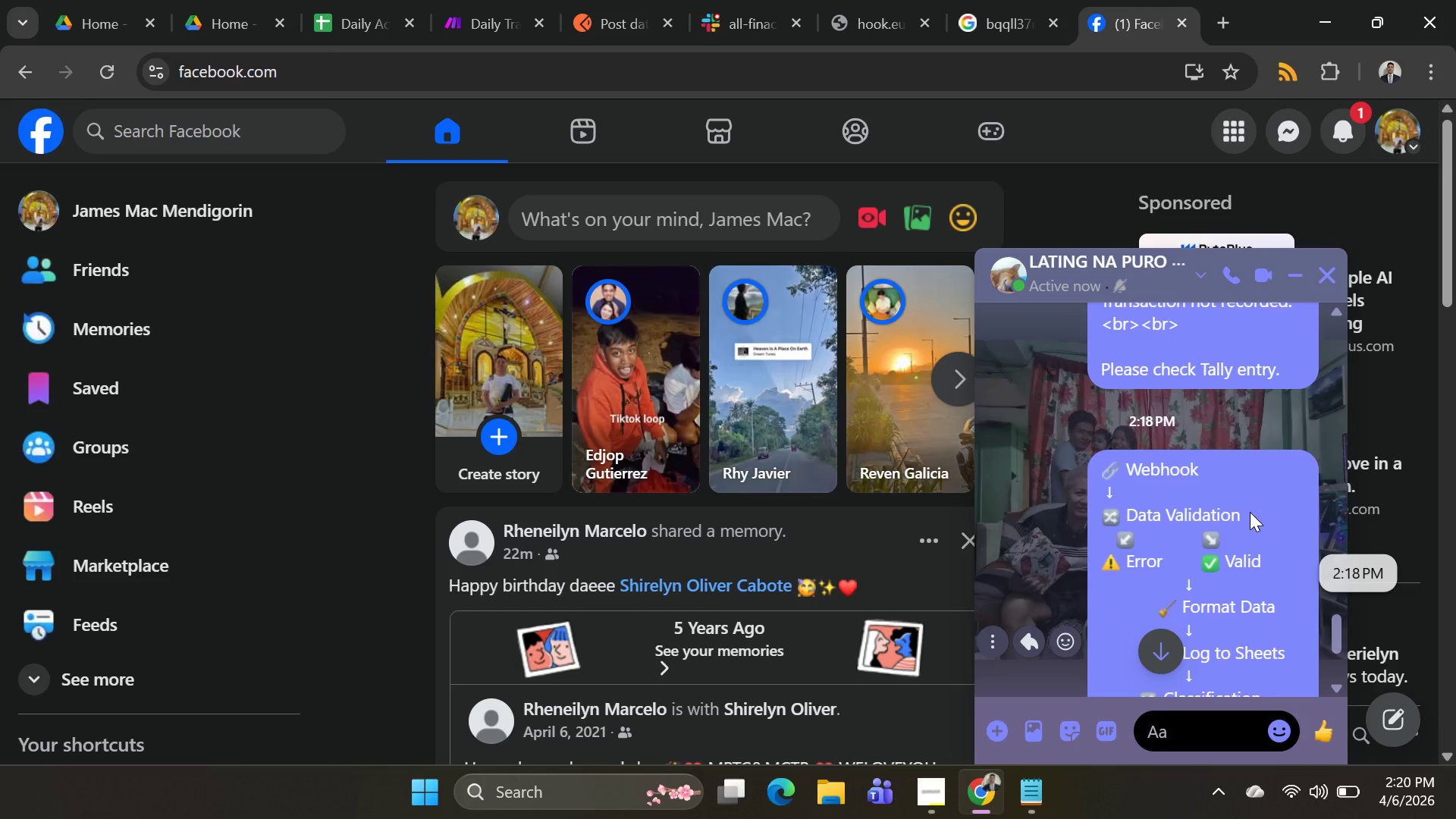 
left_click_drag(start_coordinate=[1250, 512], to_coordinate=[1102, 513])
 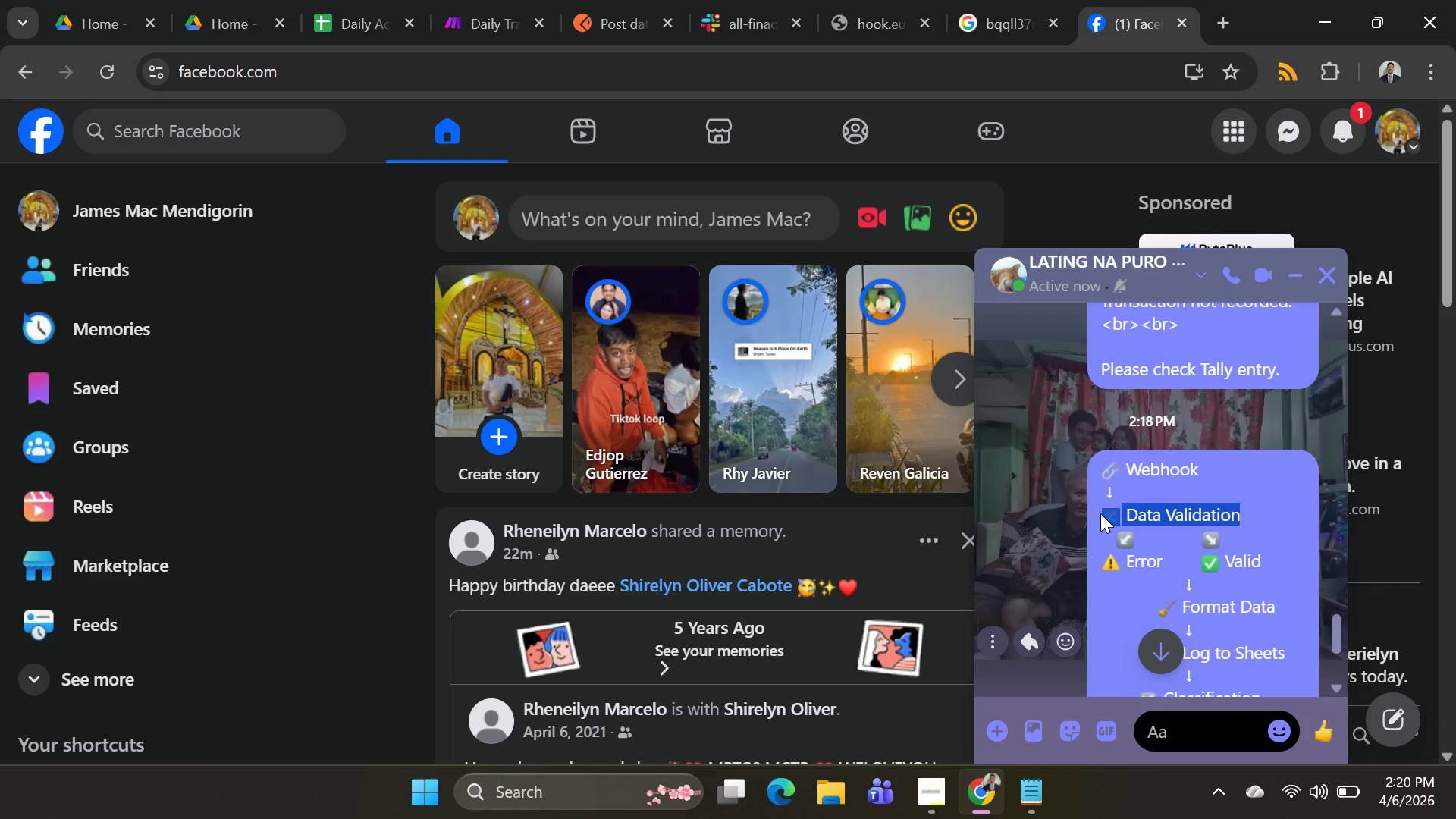 
key(Control+C)
 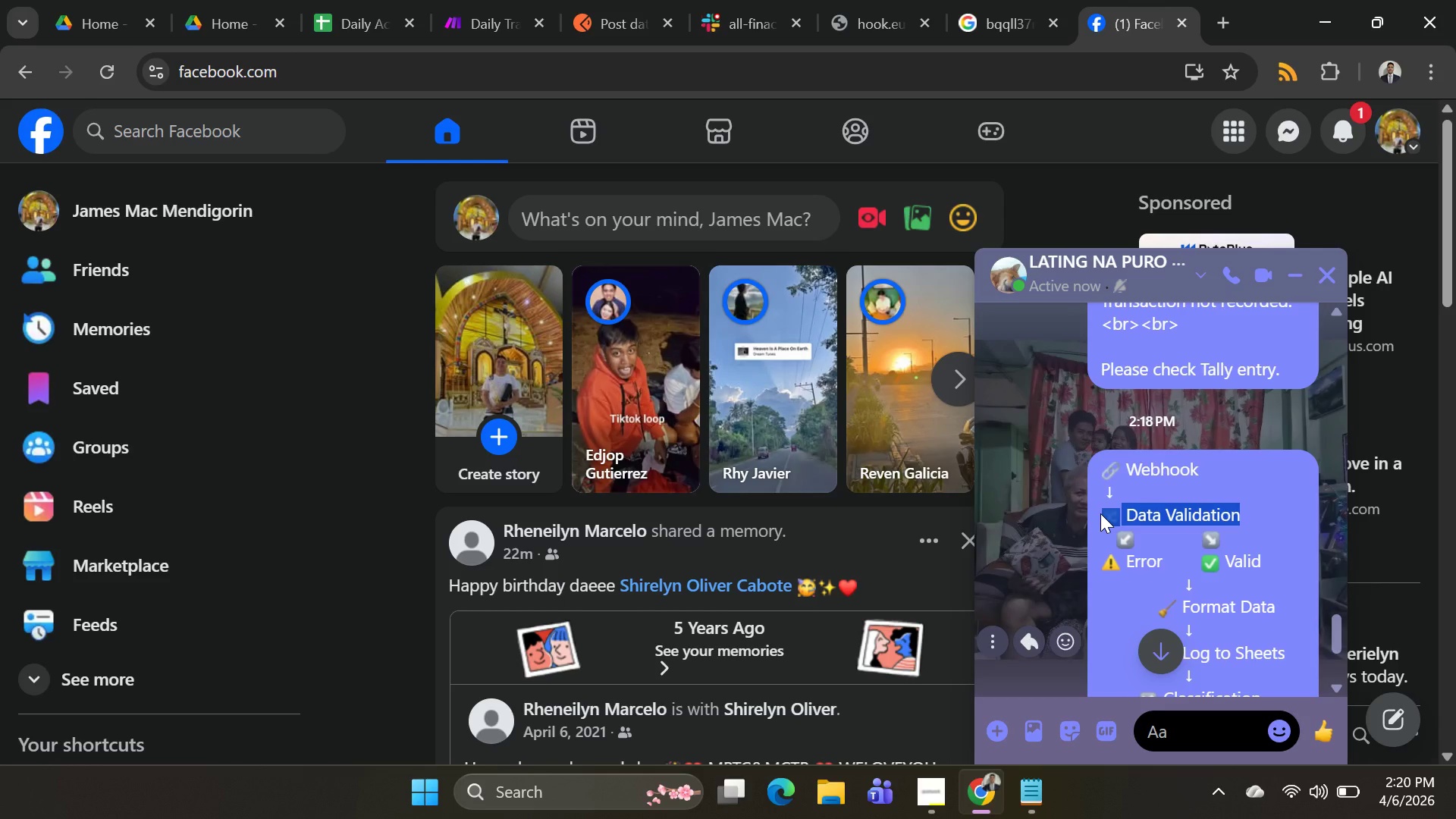 
key(Control+C)
 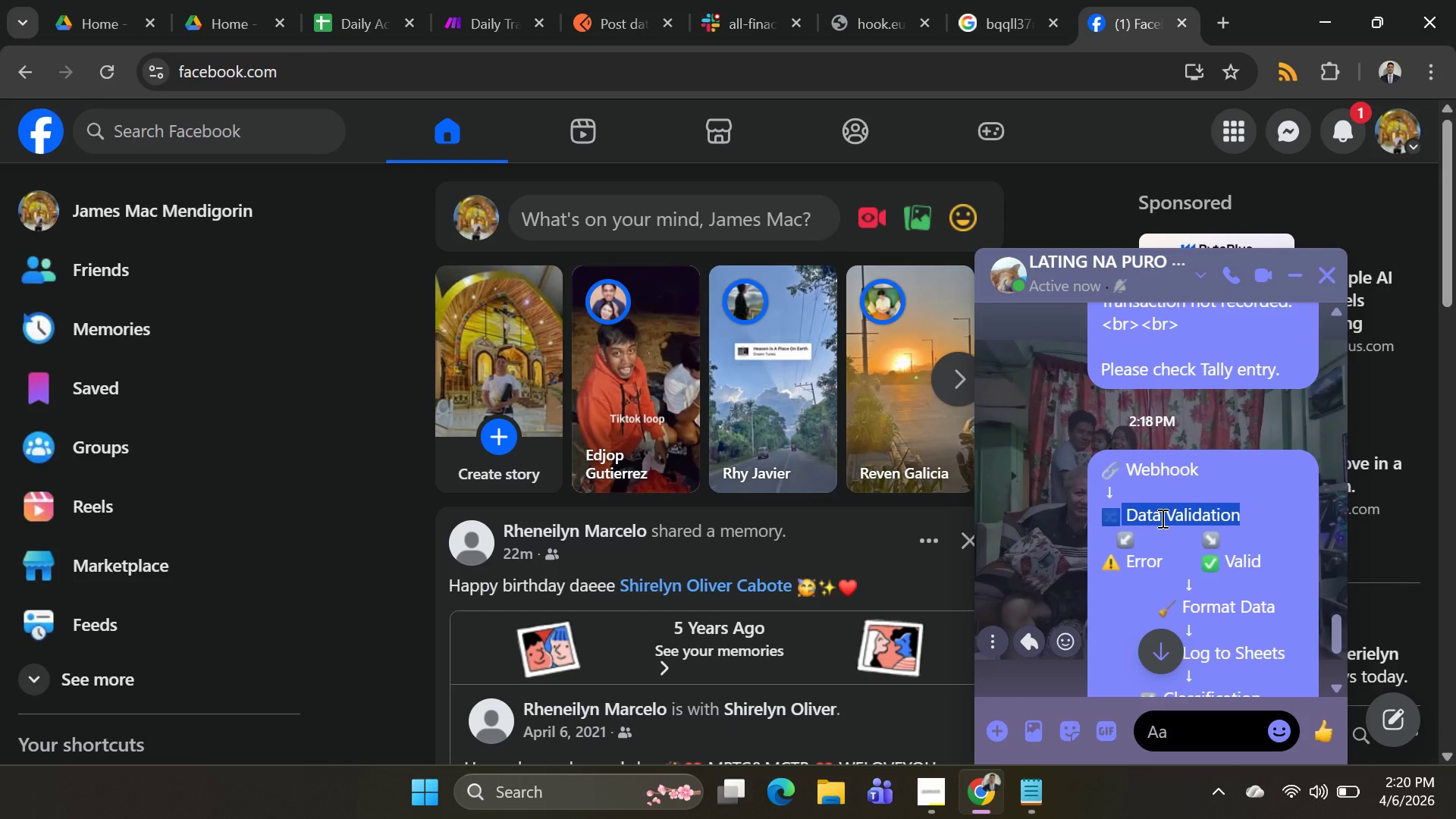 
key(Alt+AltLeft)
 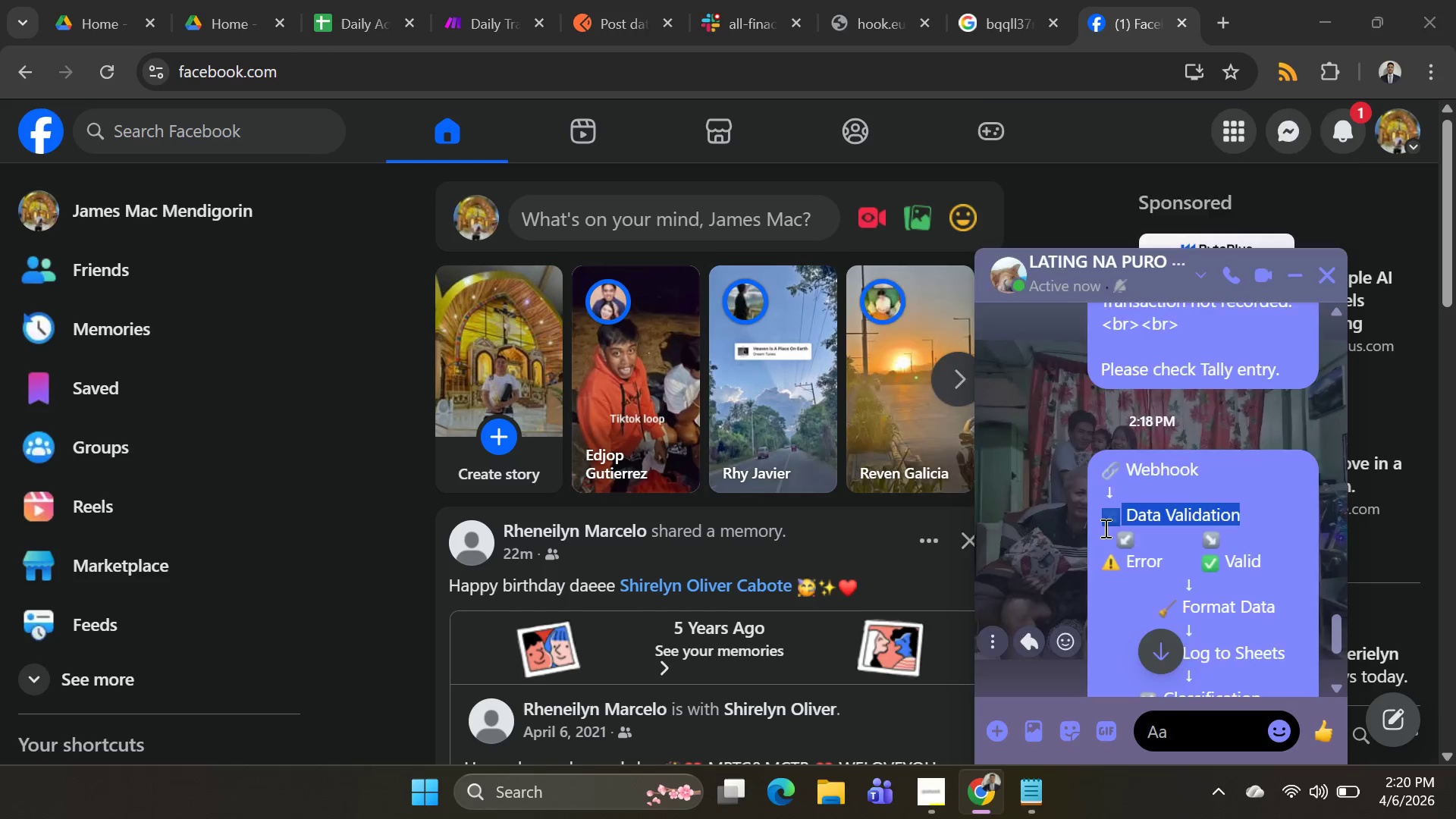 
key(Alt+Tab)
 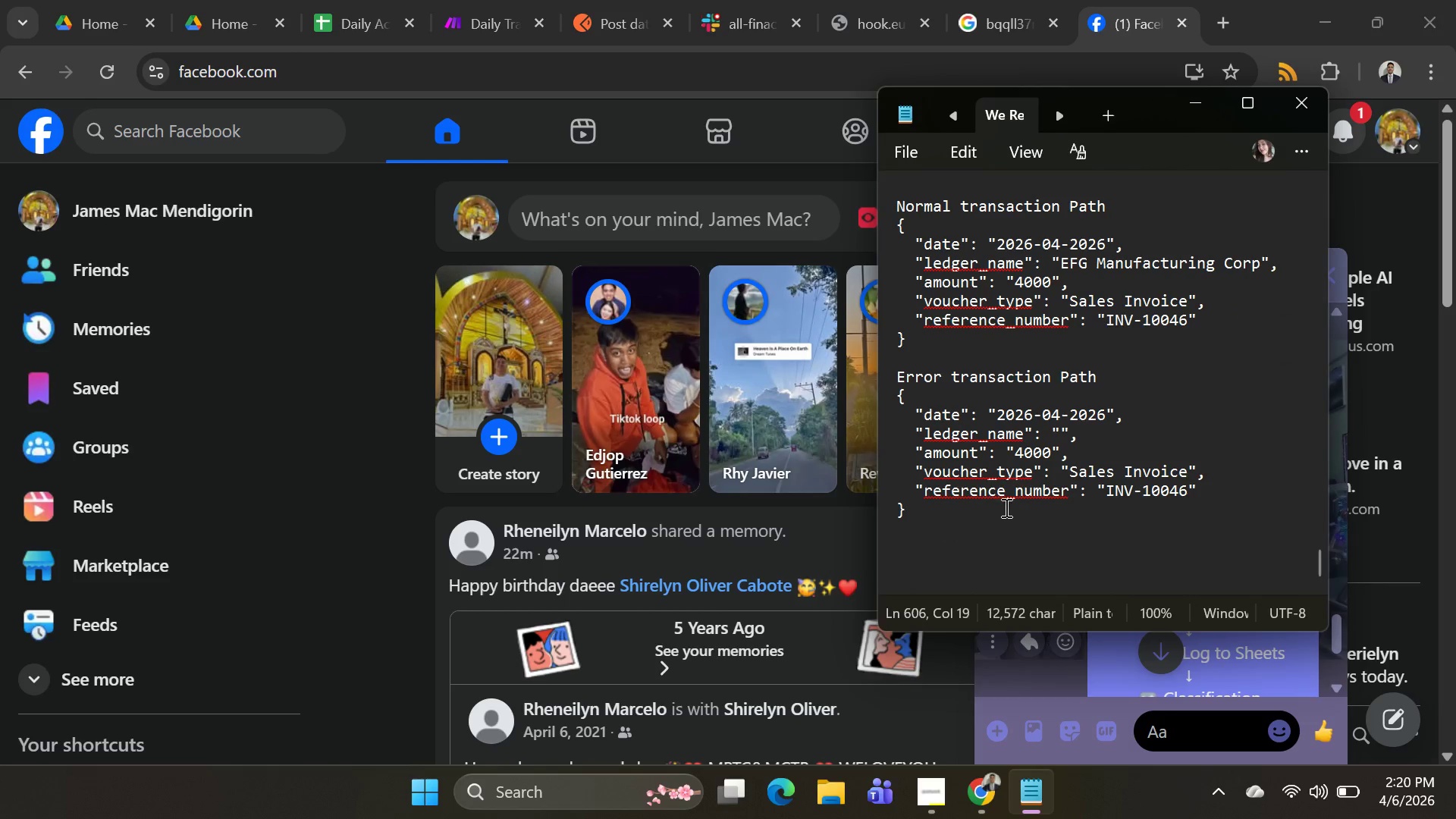 
key(Alt+AltLeft)
 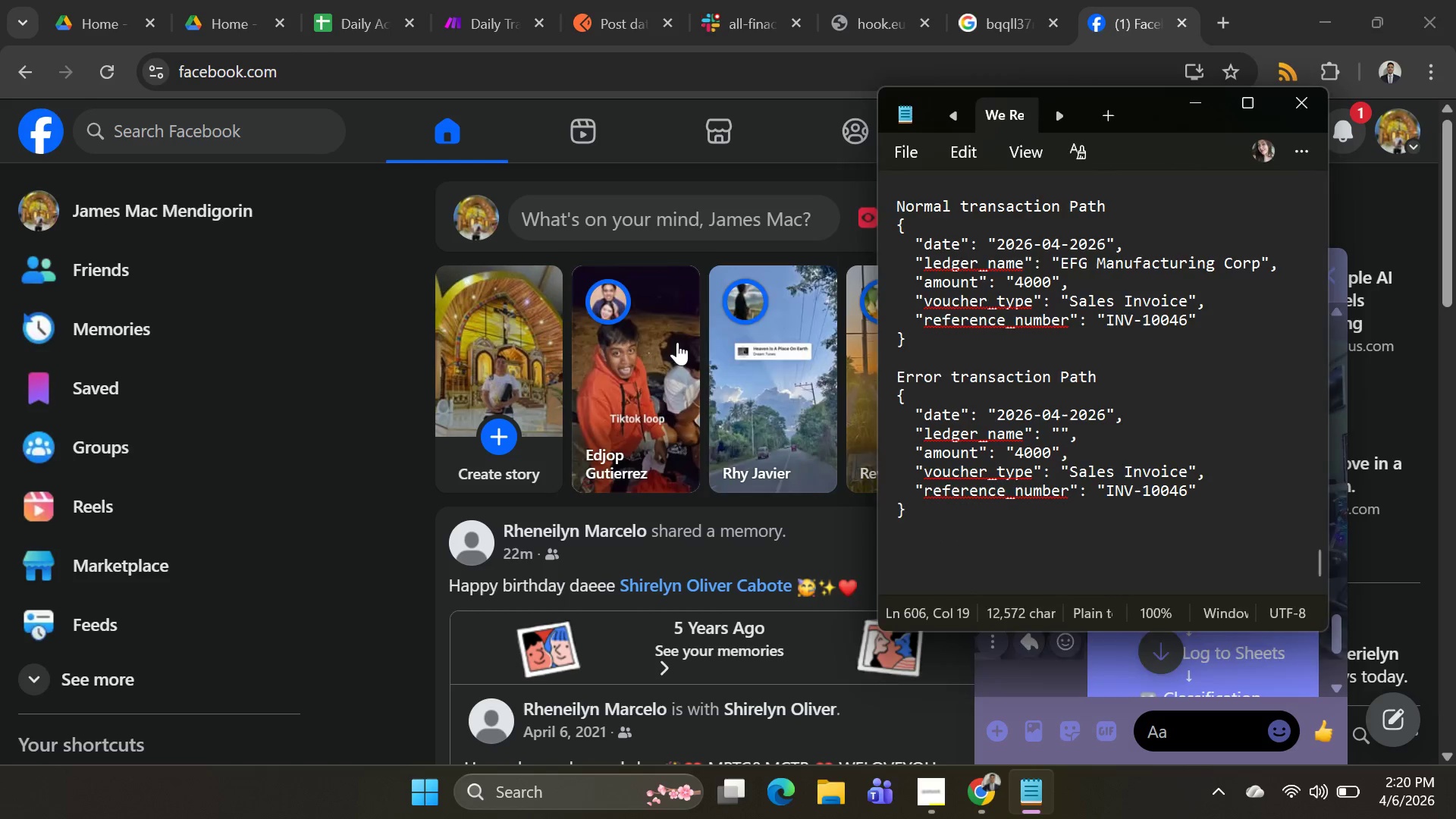 
key(Alt+Tab)
 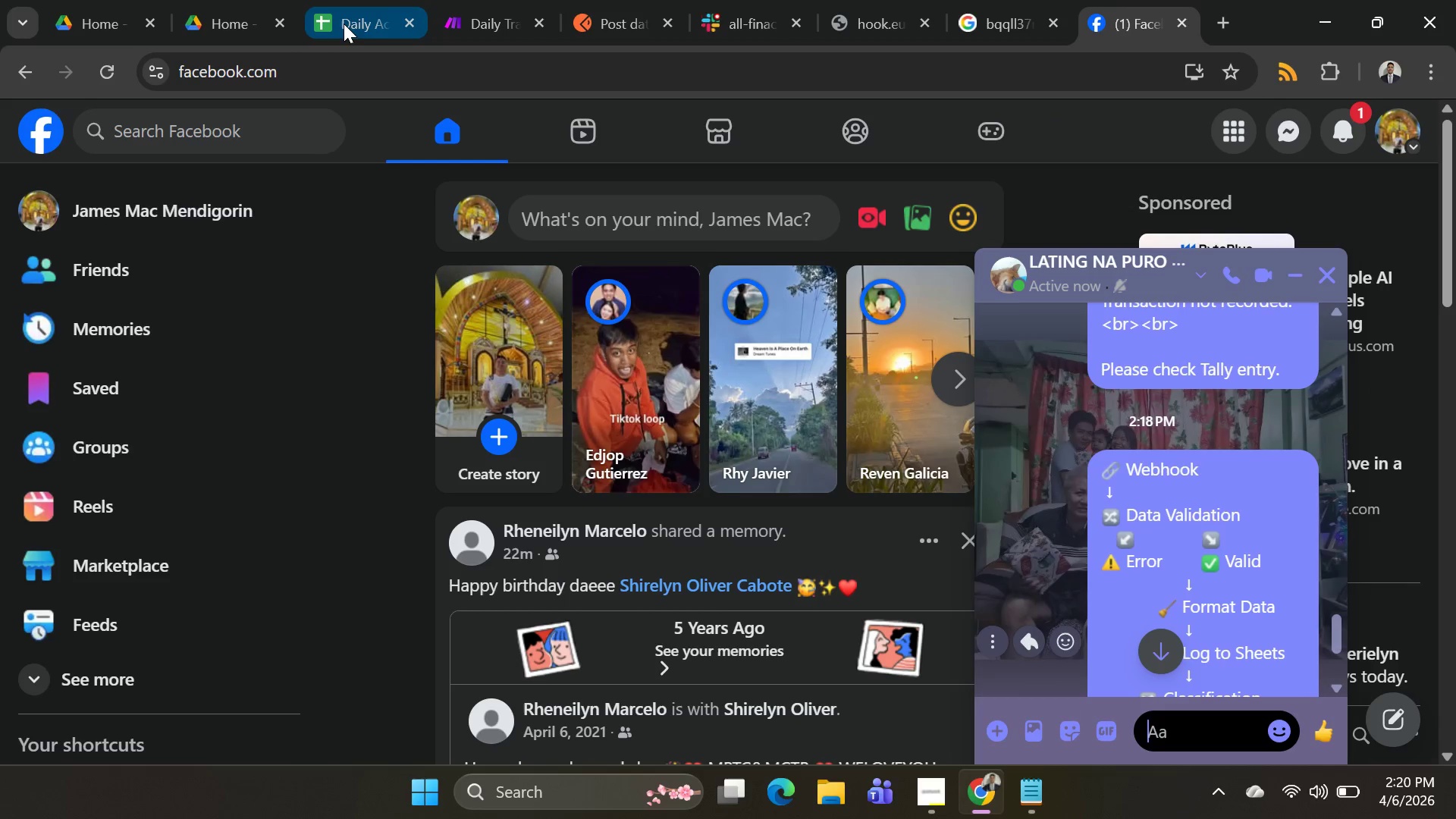 
left_click([342, 24])
 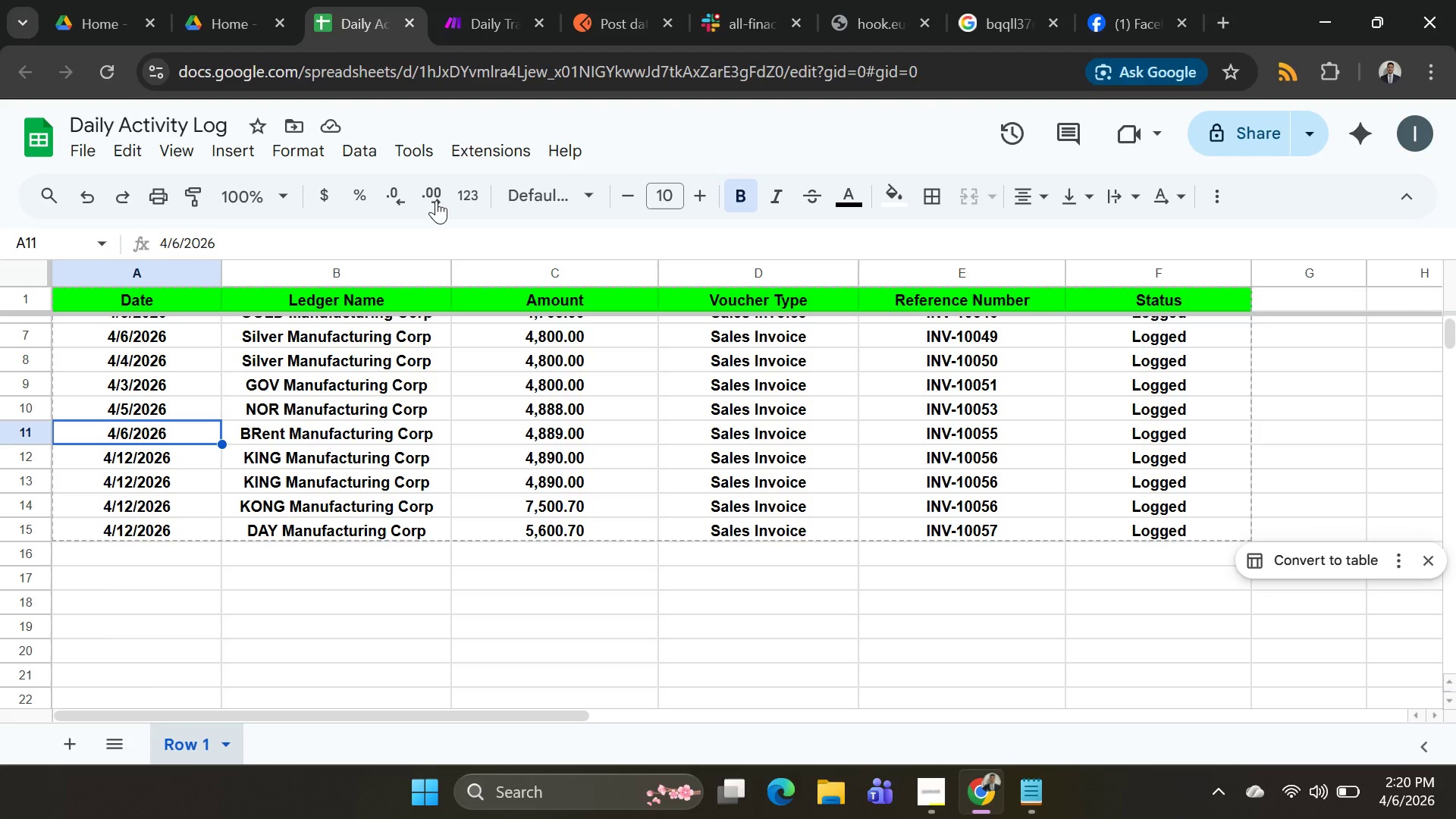 
key(Alt+AltLeft)
 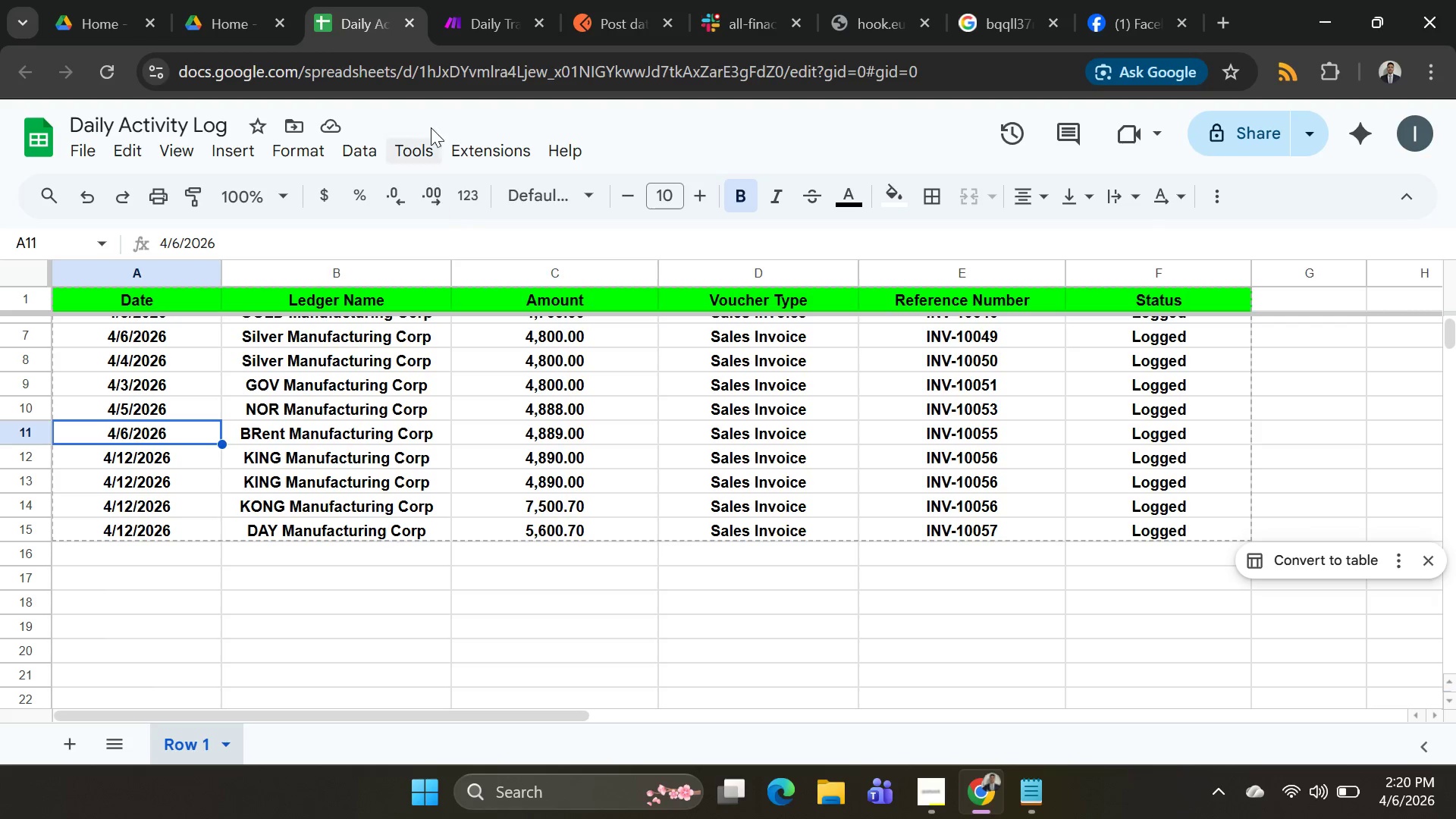 
key(Alt+Tab)
 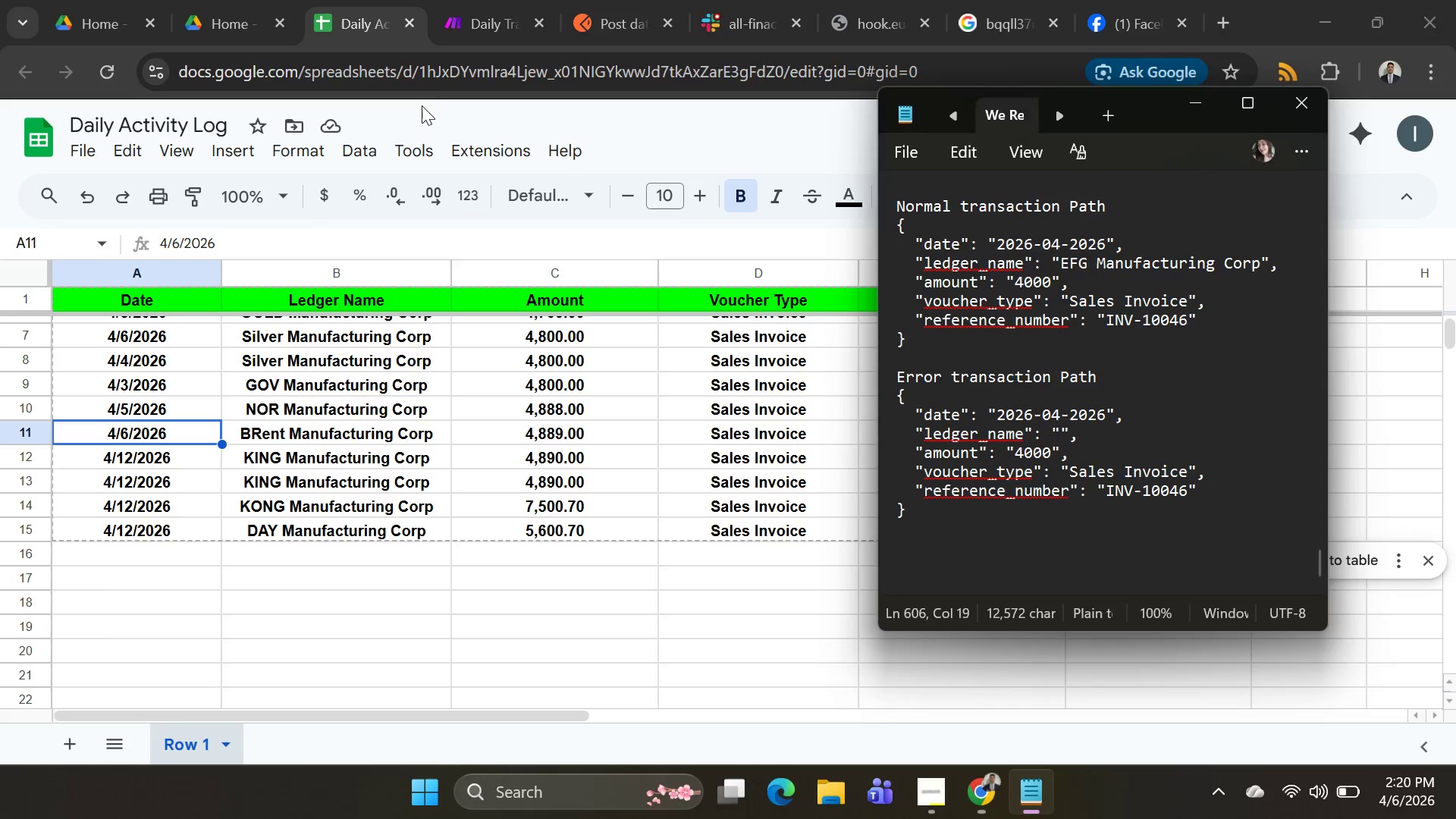 
key(Alt+AltLeft)
 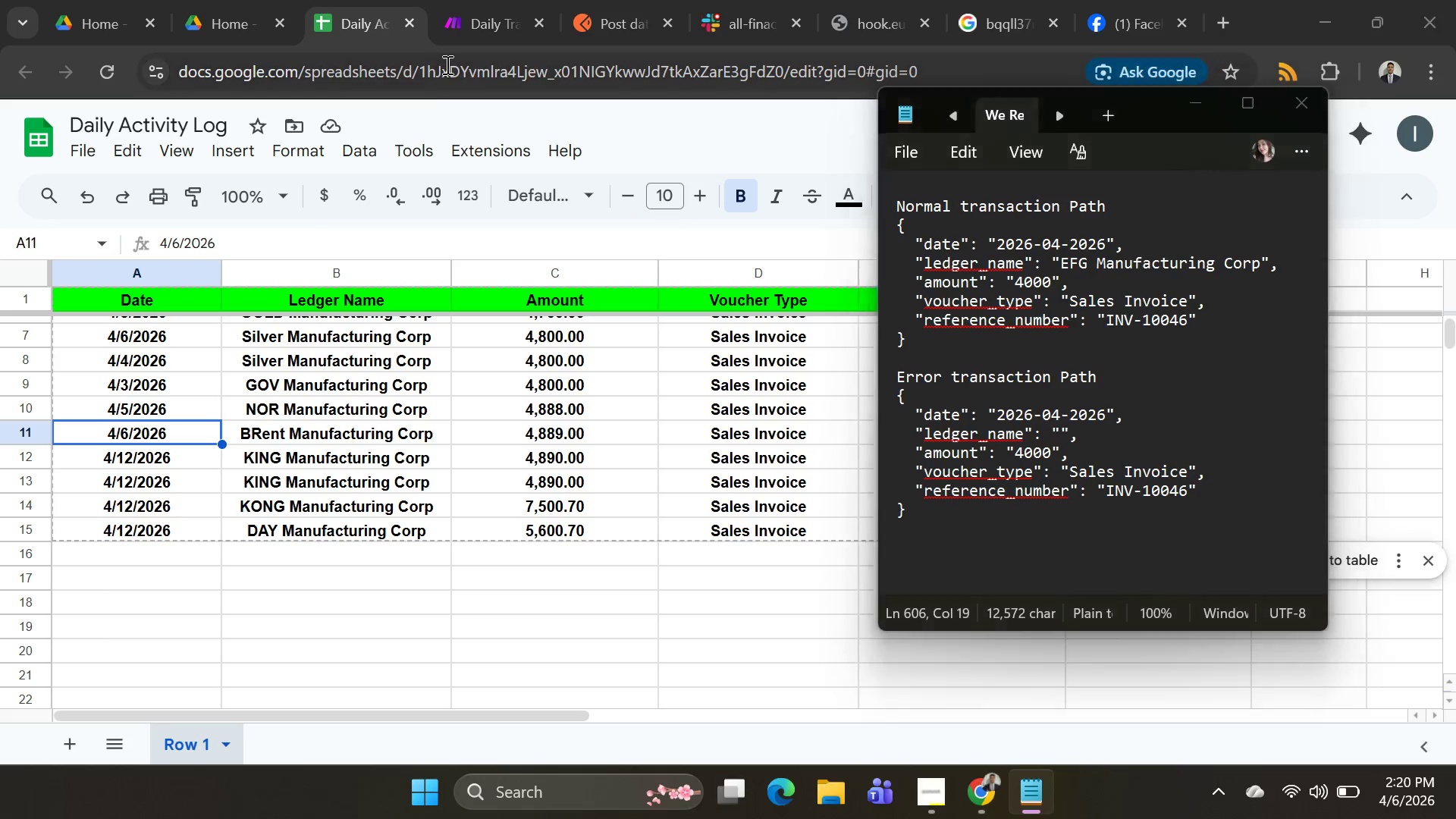 
key(Alt+Tab)
 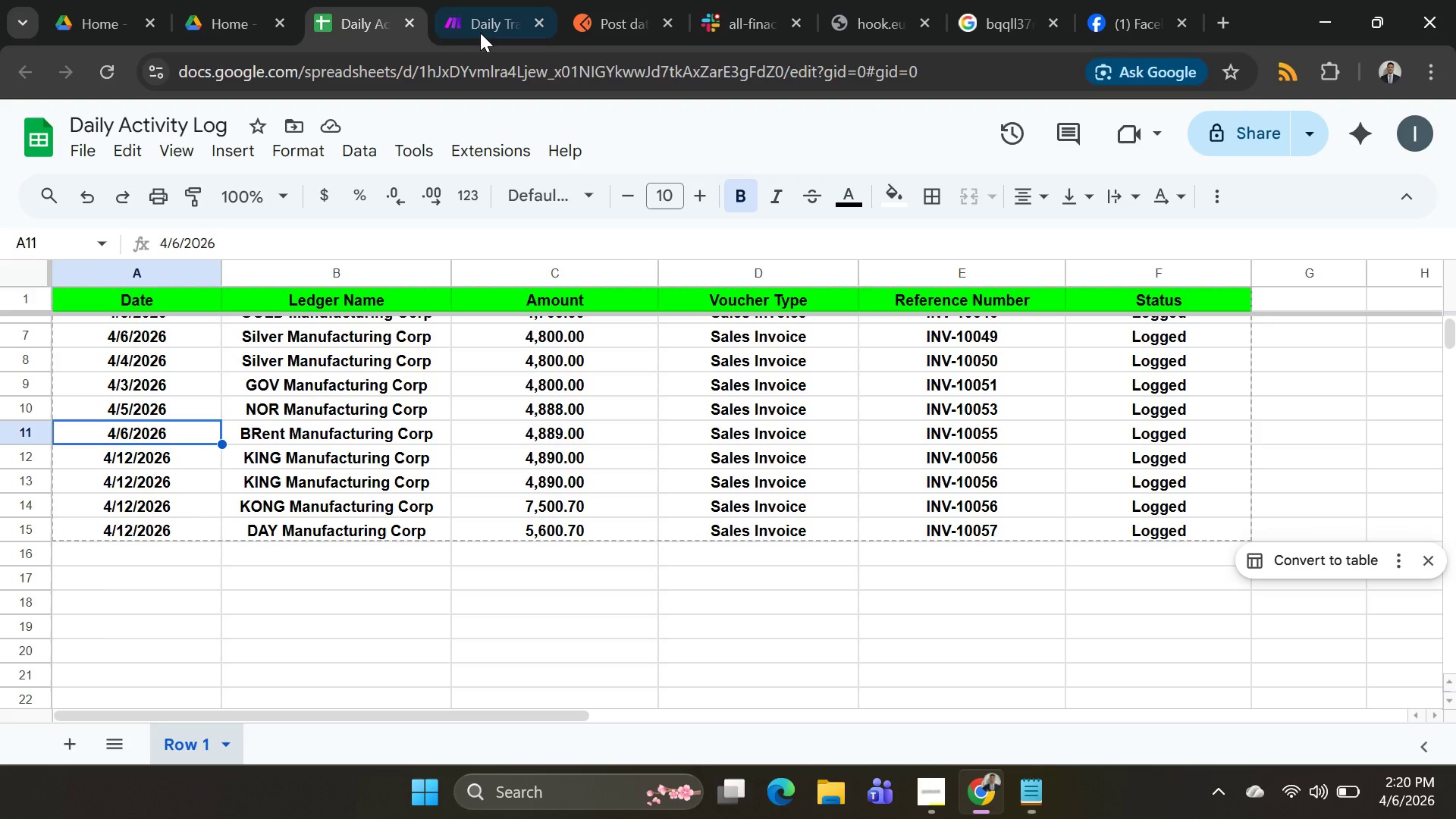 
left_click([480, 33])
 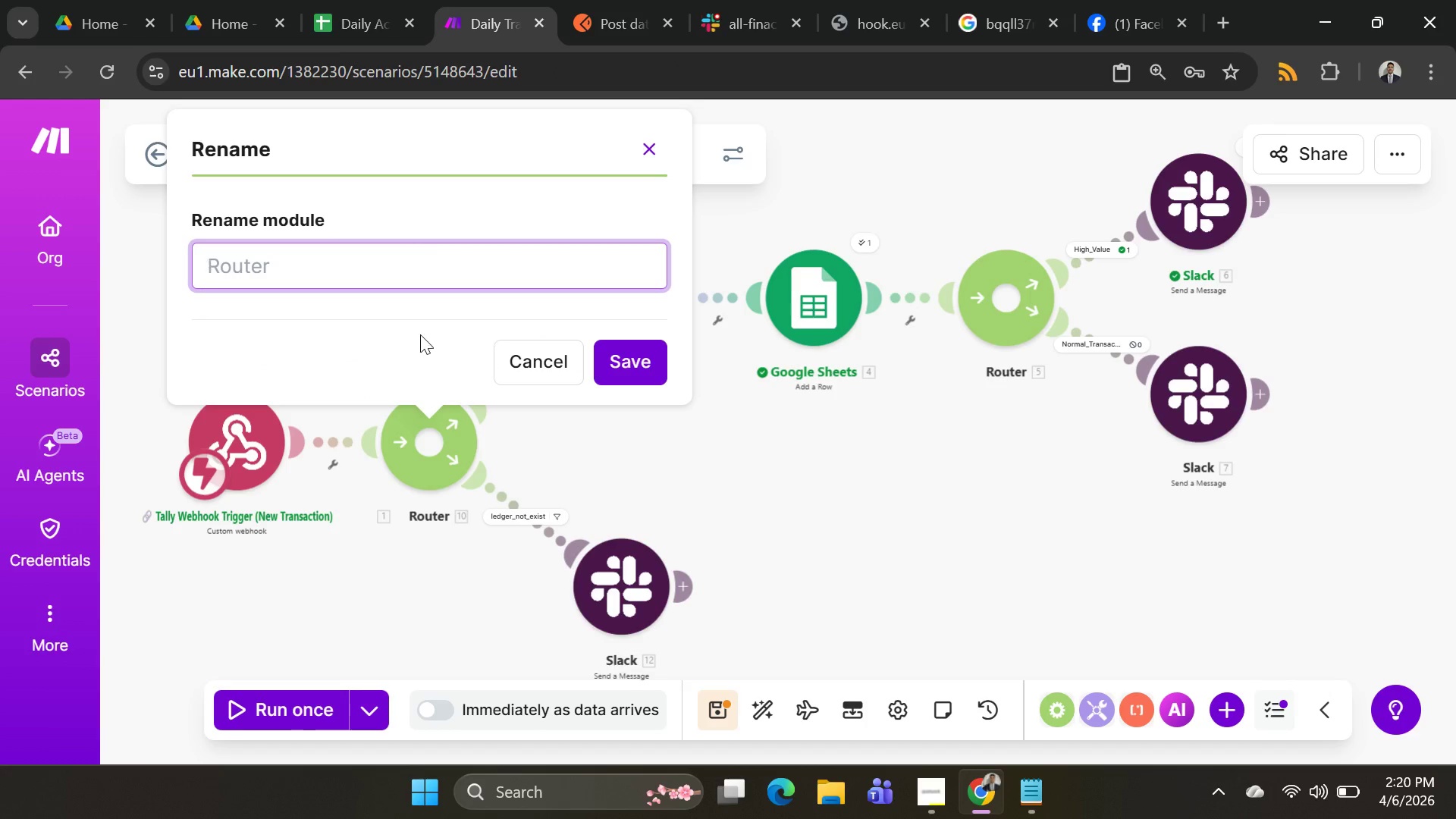 
key(Control+ControlLeft)
 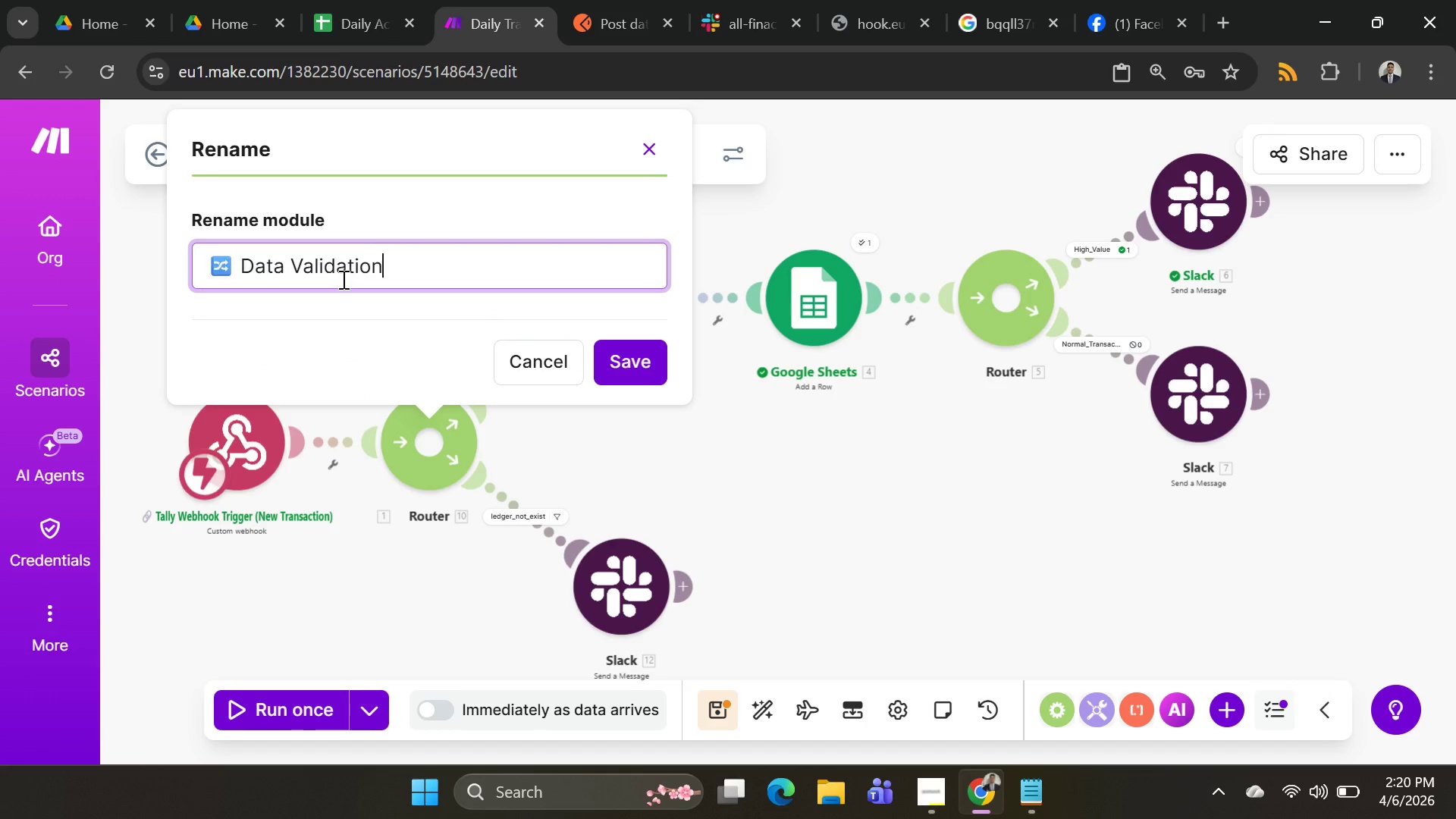 
key(Control+V)
 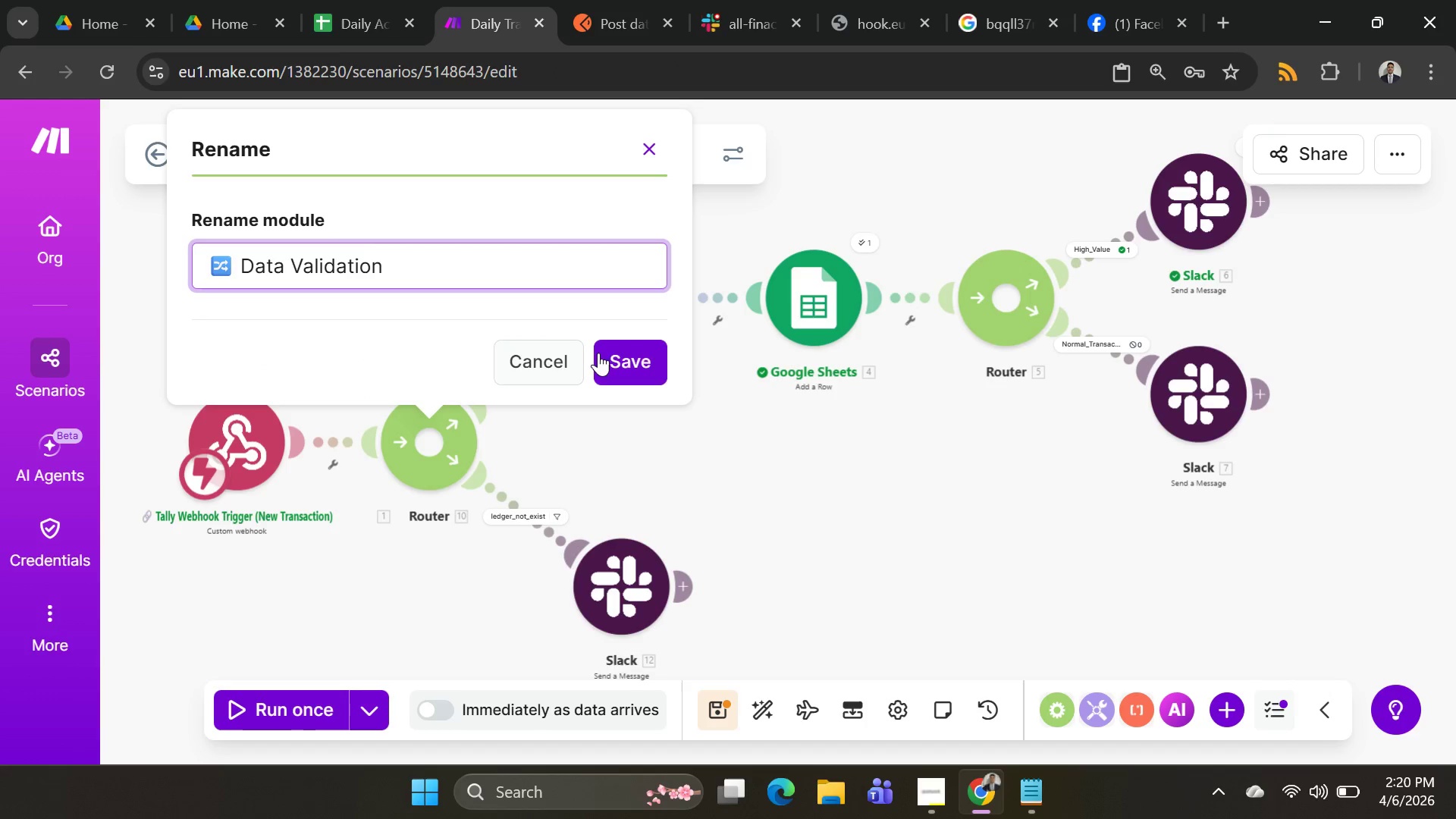 
left_click([615, 357])
 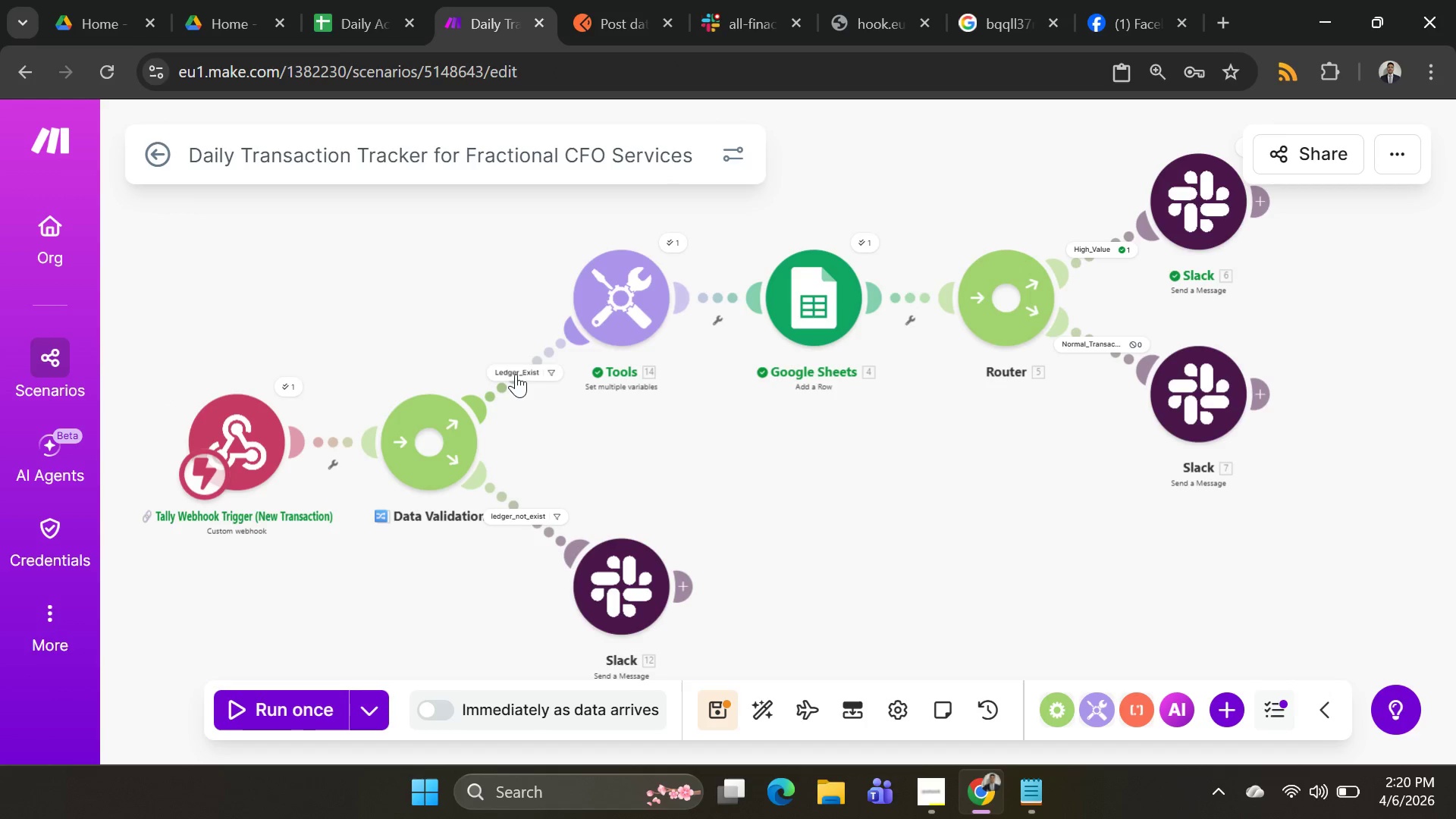 
key(Alt+AltLeft)
 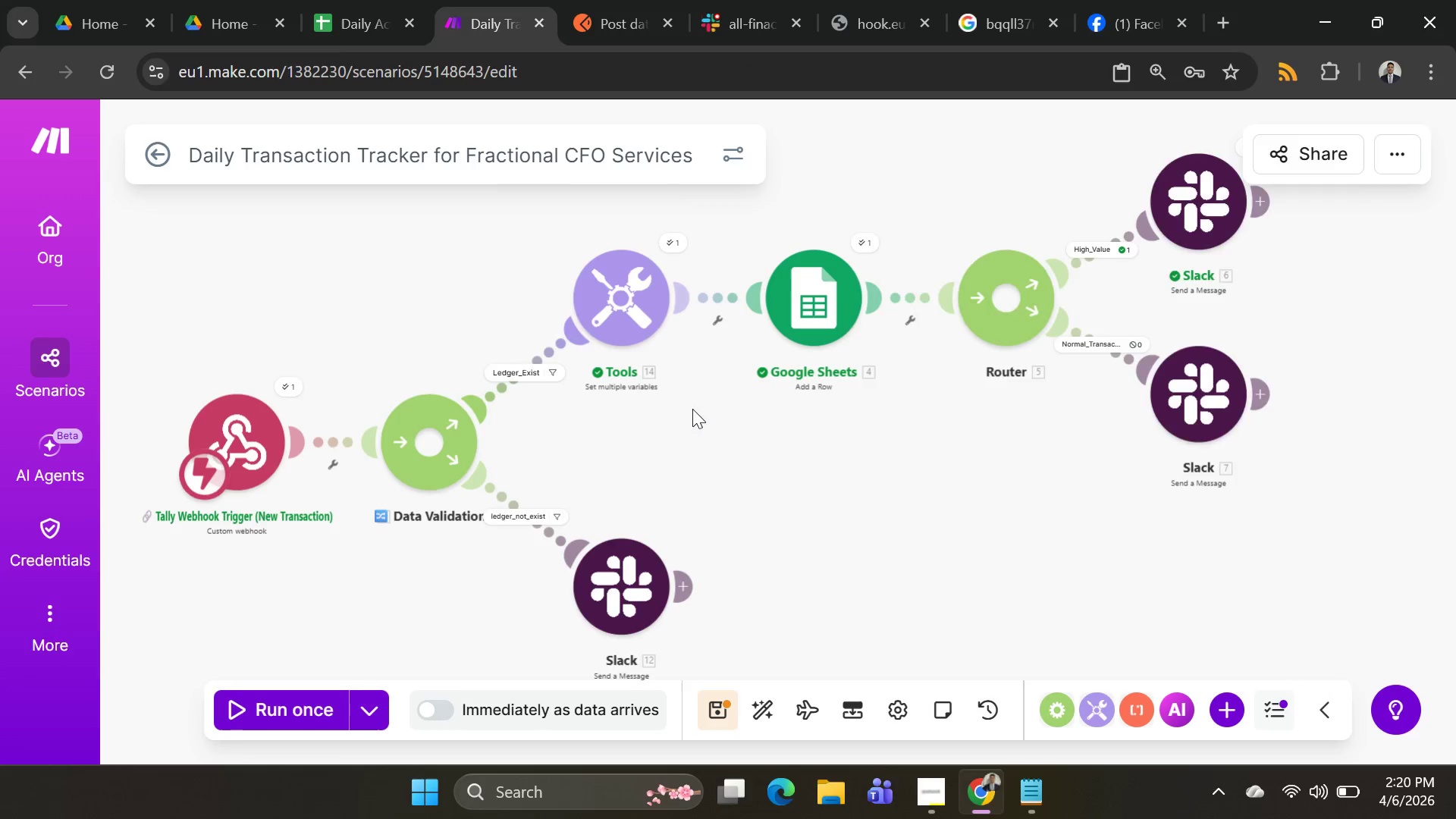 
key(Alt+Tab)
 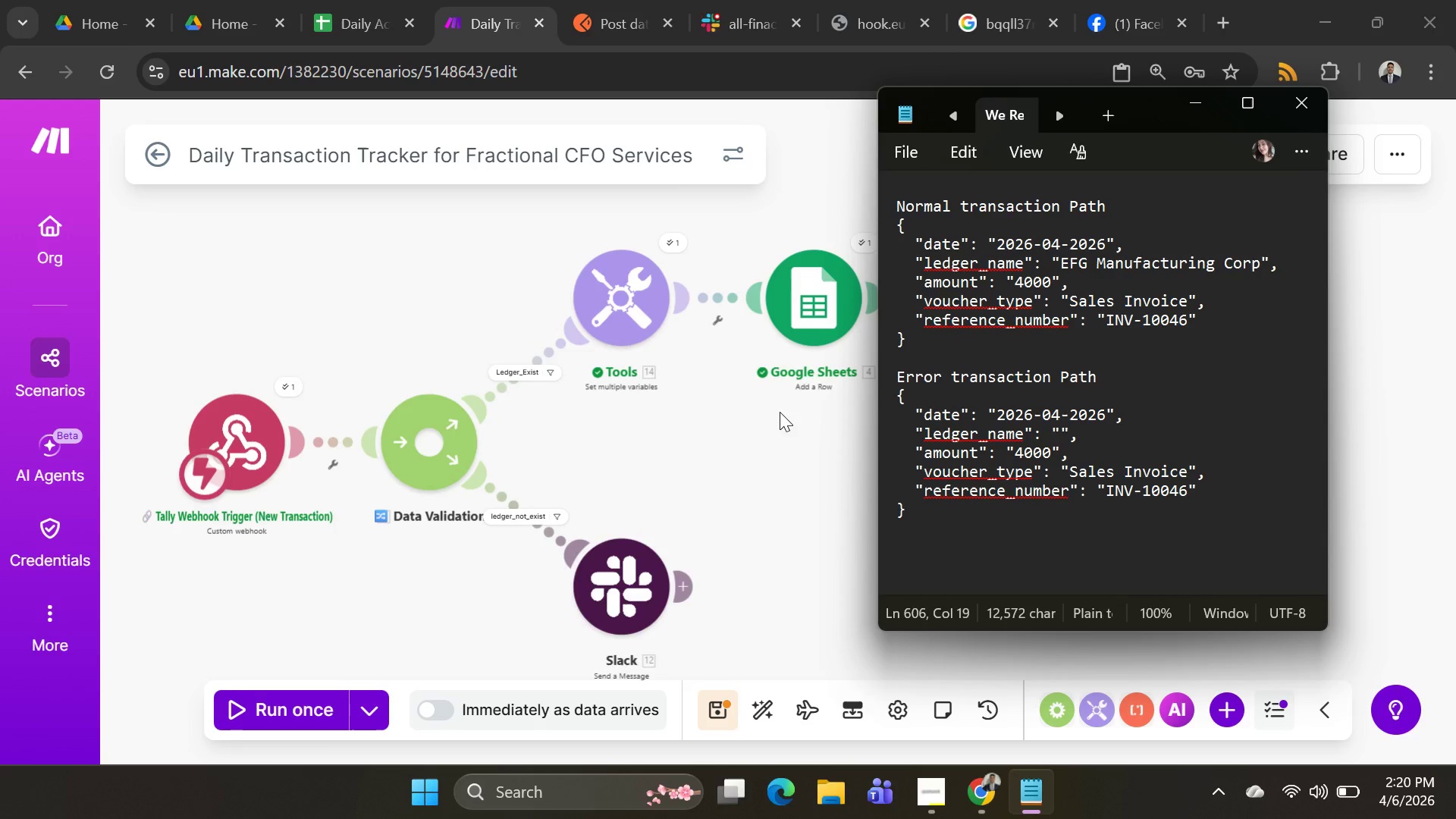 
key(Alt+AltLeft)
 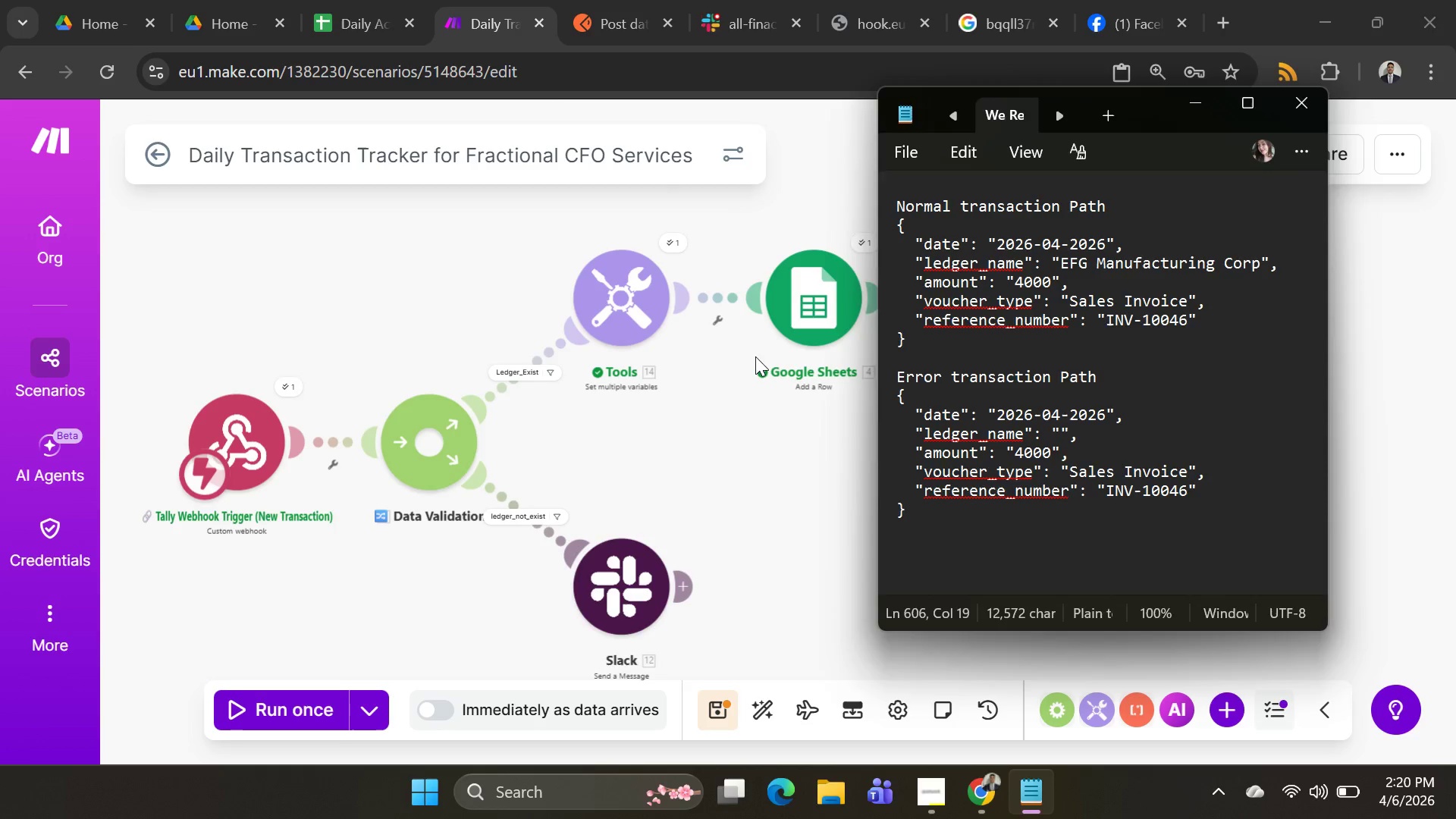 
key(Alt+Tab)
 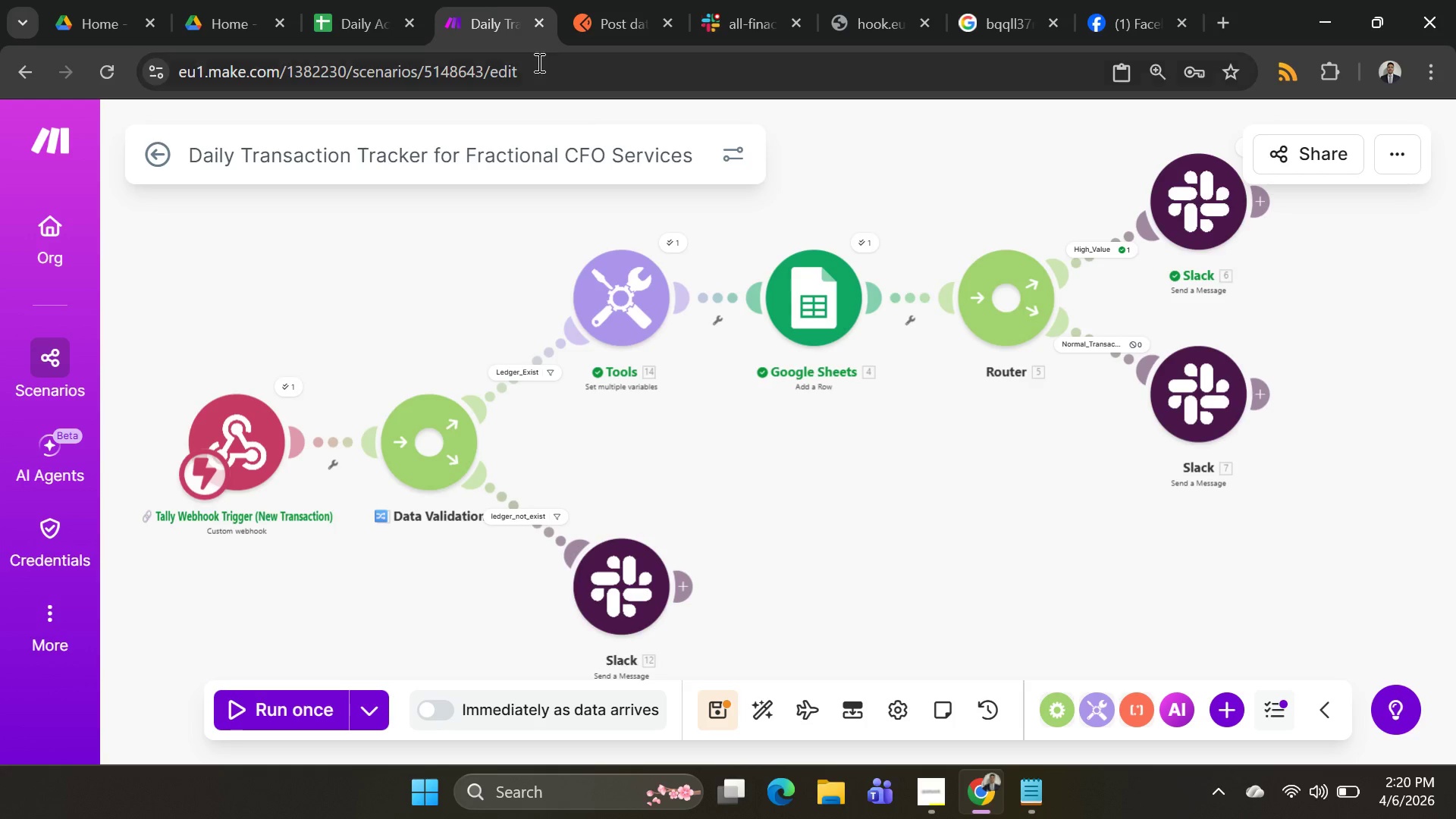 
mouse_move([411, 25])
 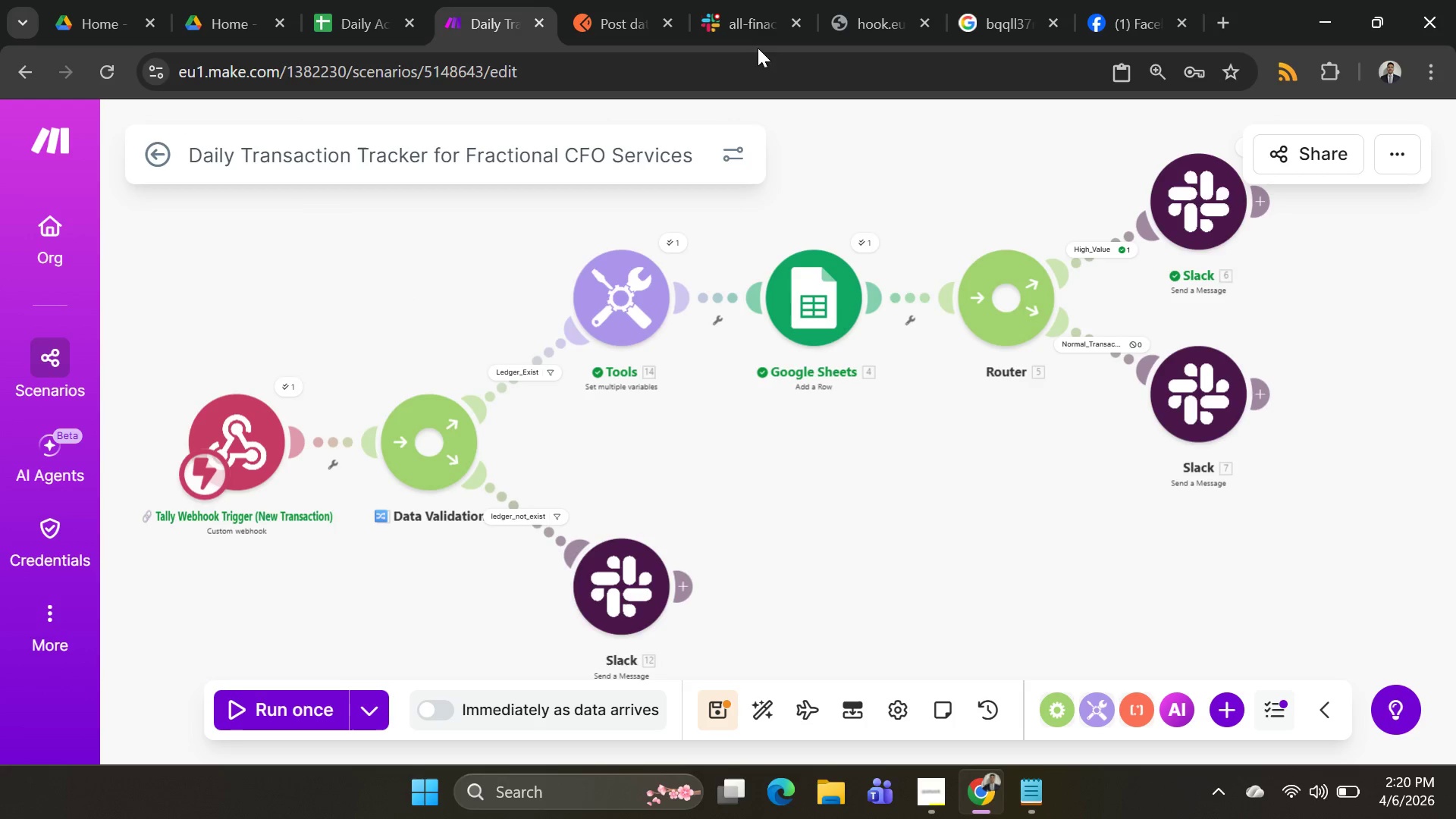 
left_click([1109, 13])
 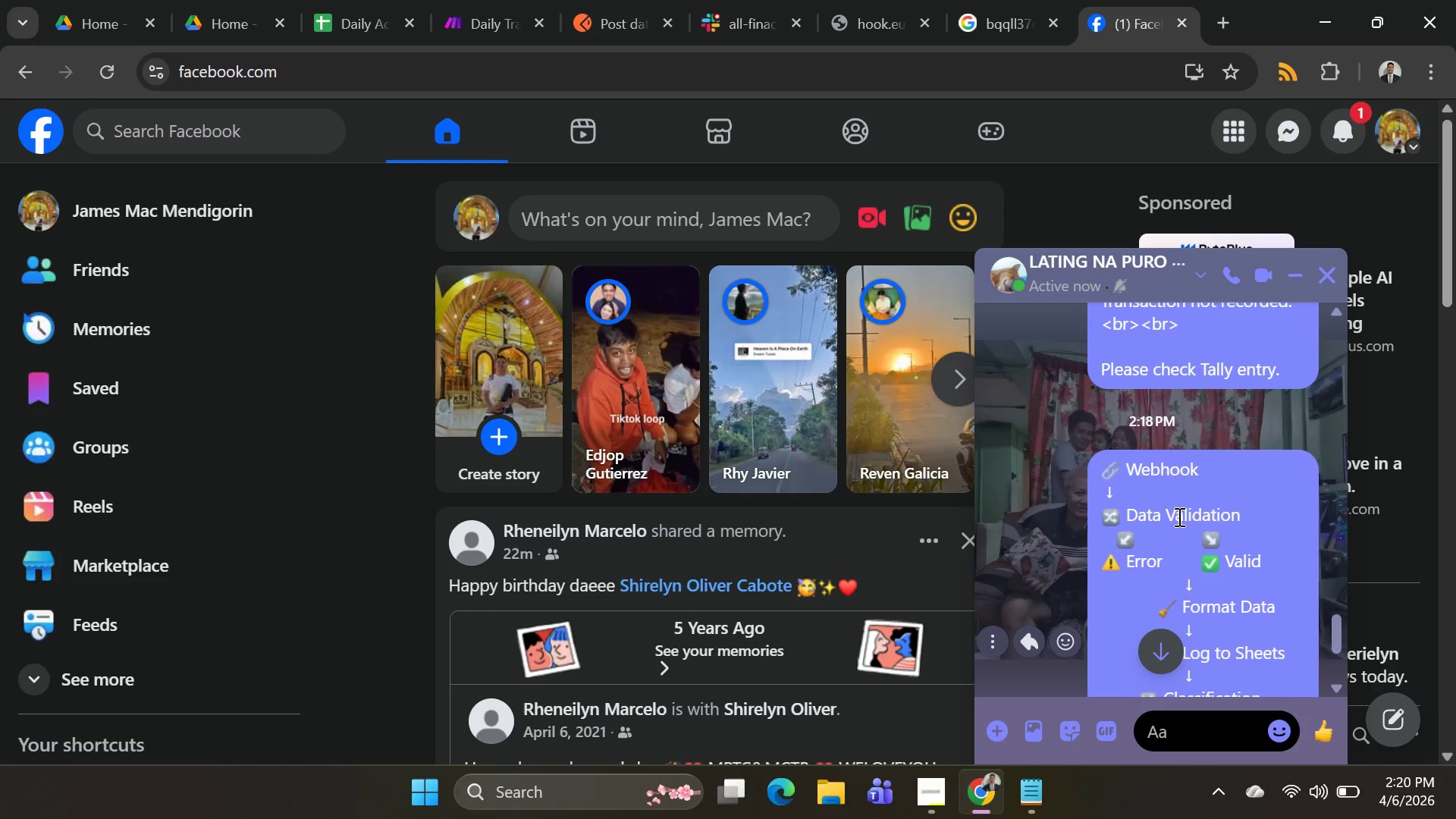 
scroll: coordinate [1194, 516], scroll_direction: down, amount: 1.0
 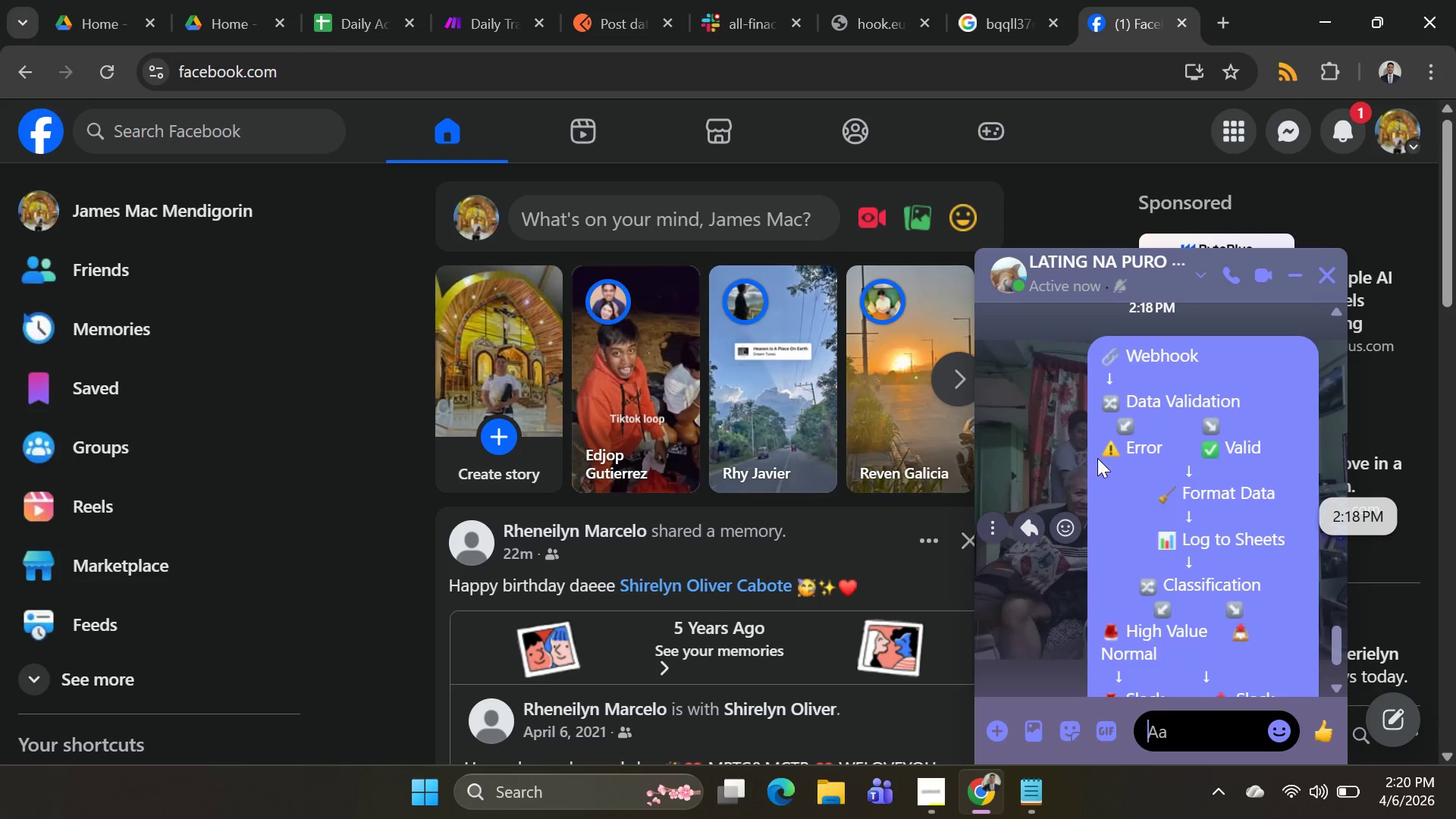 
left_click_drag(start_coordinate=[1097, 452], to_coordinate=[1161, 453])
 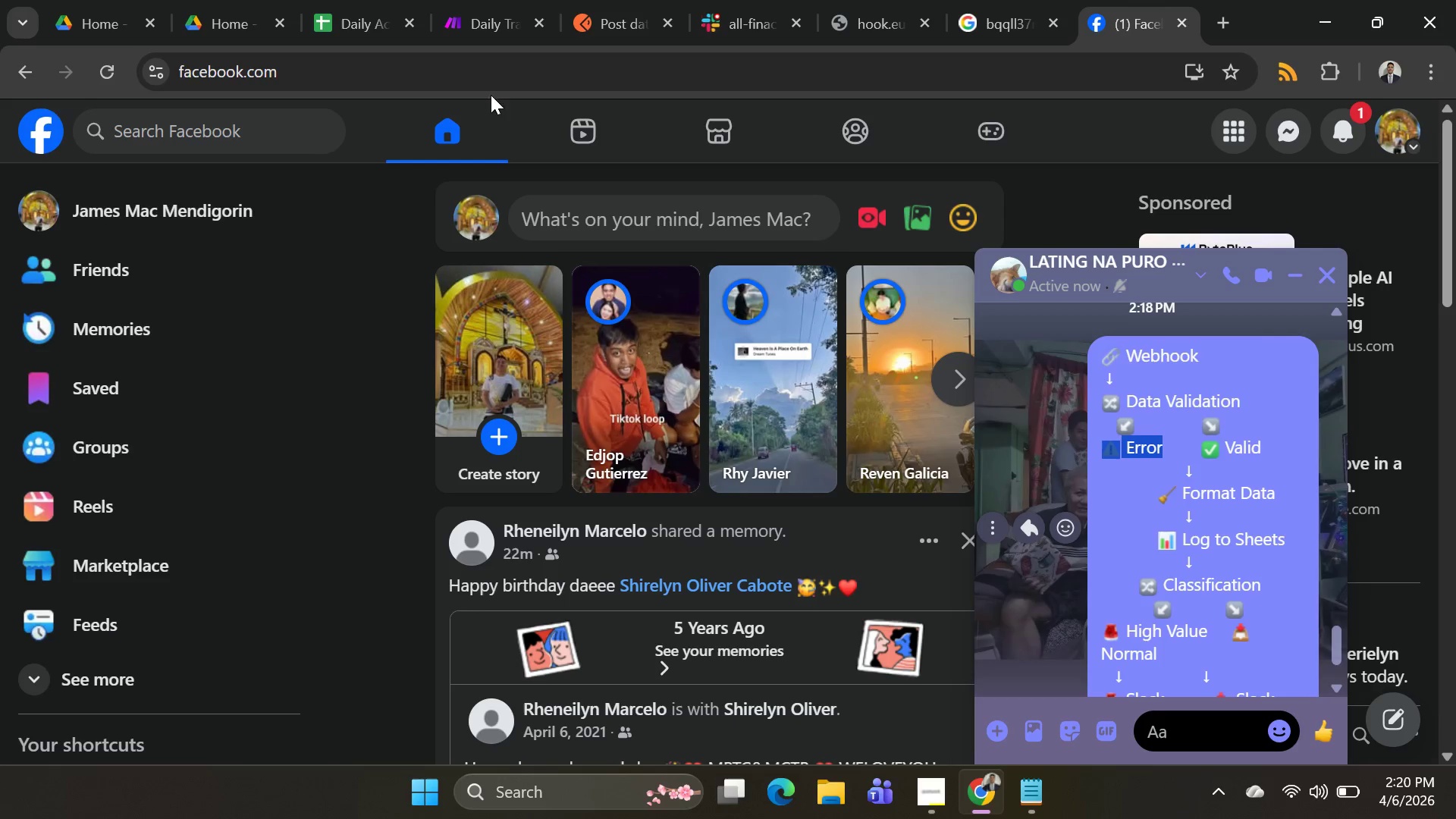 
key(Control+C)
 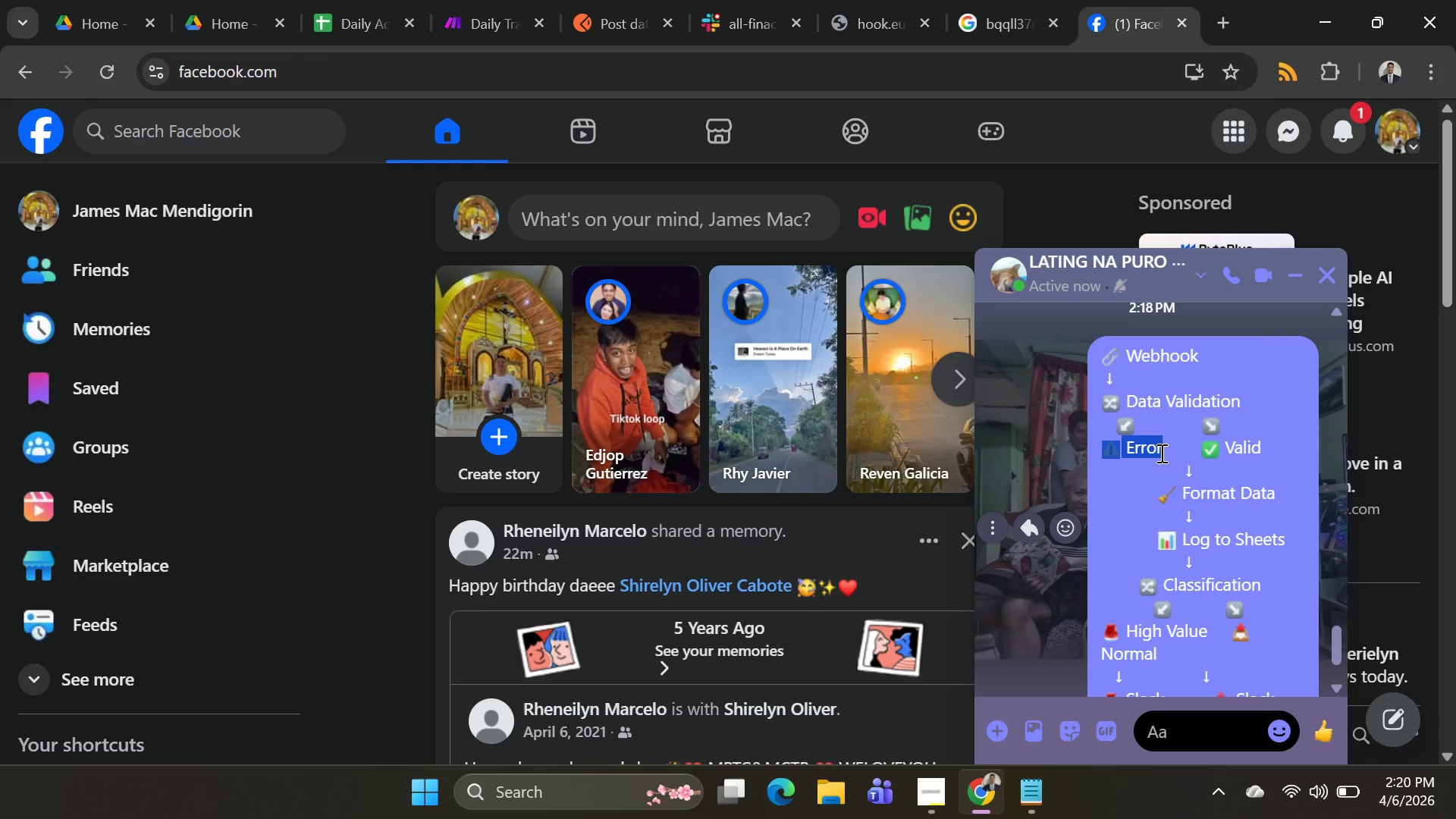 
key(Control+C)
 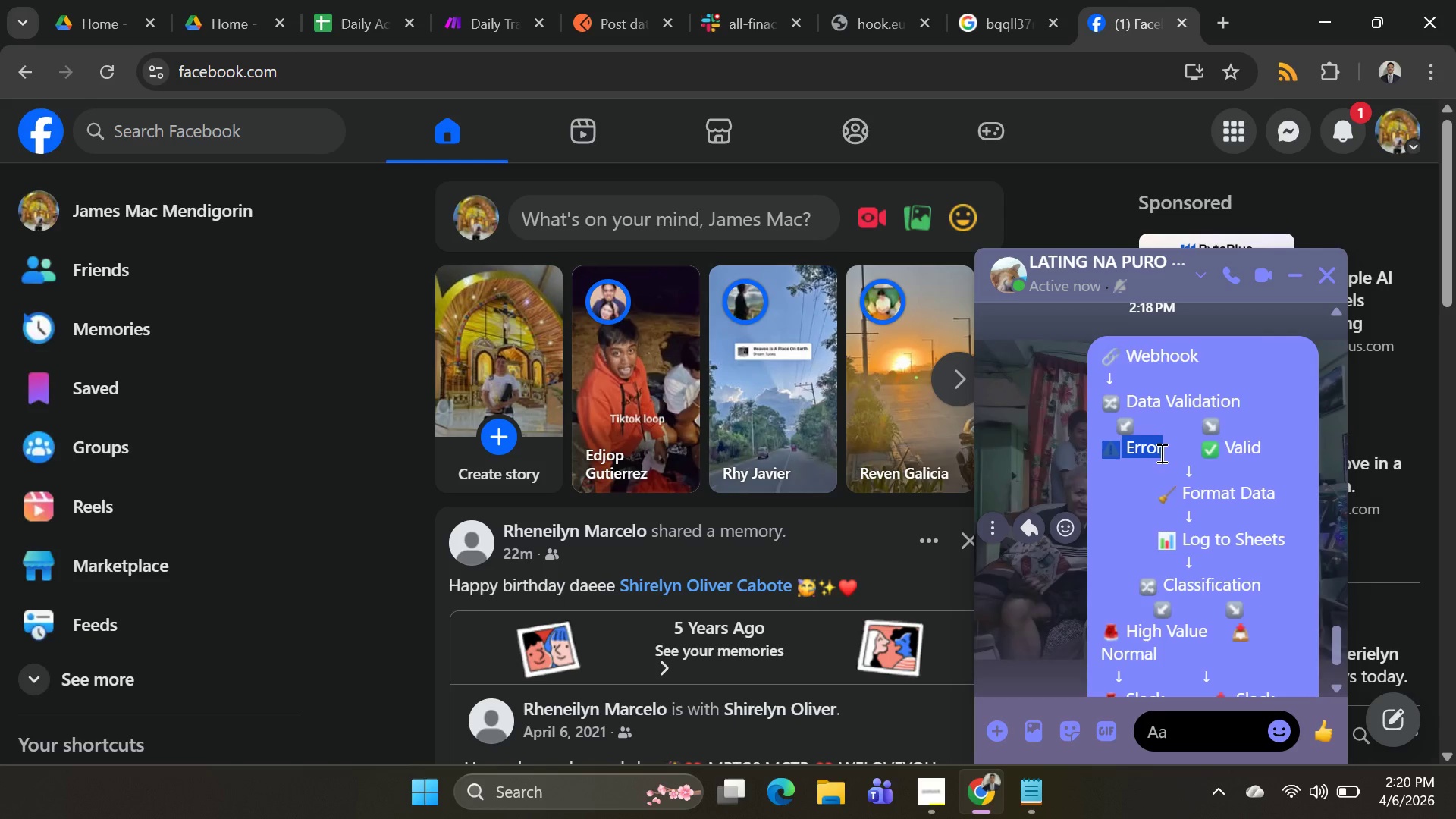 
key(Control+C)
 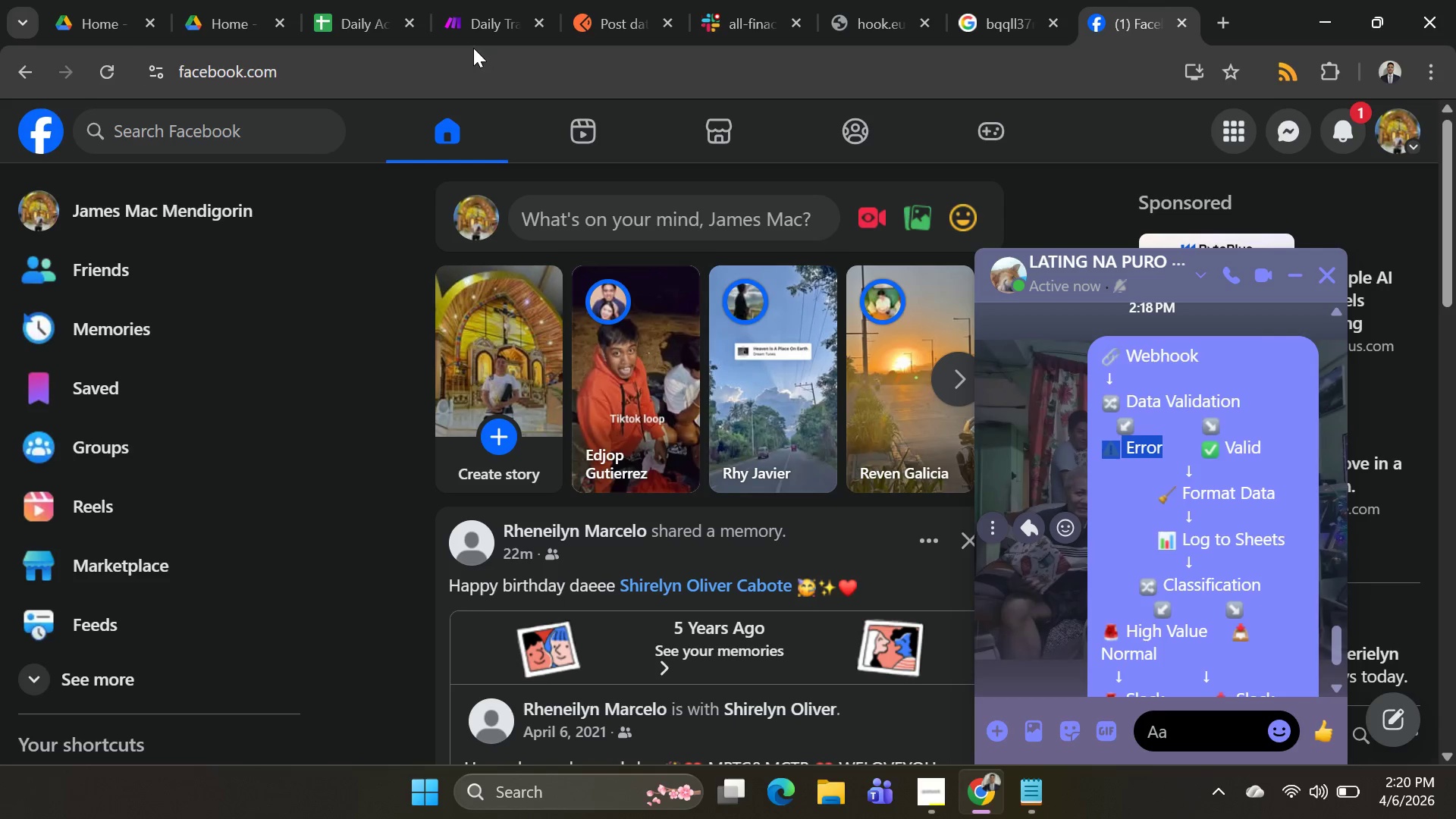 
left_click([473, 38])
 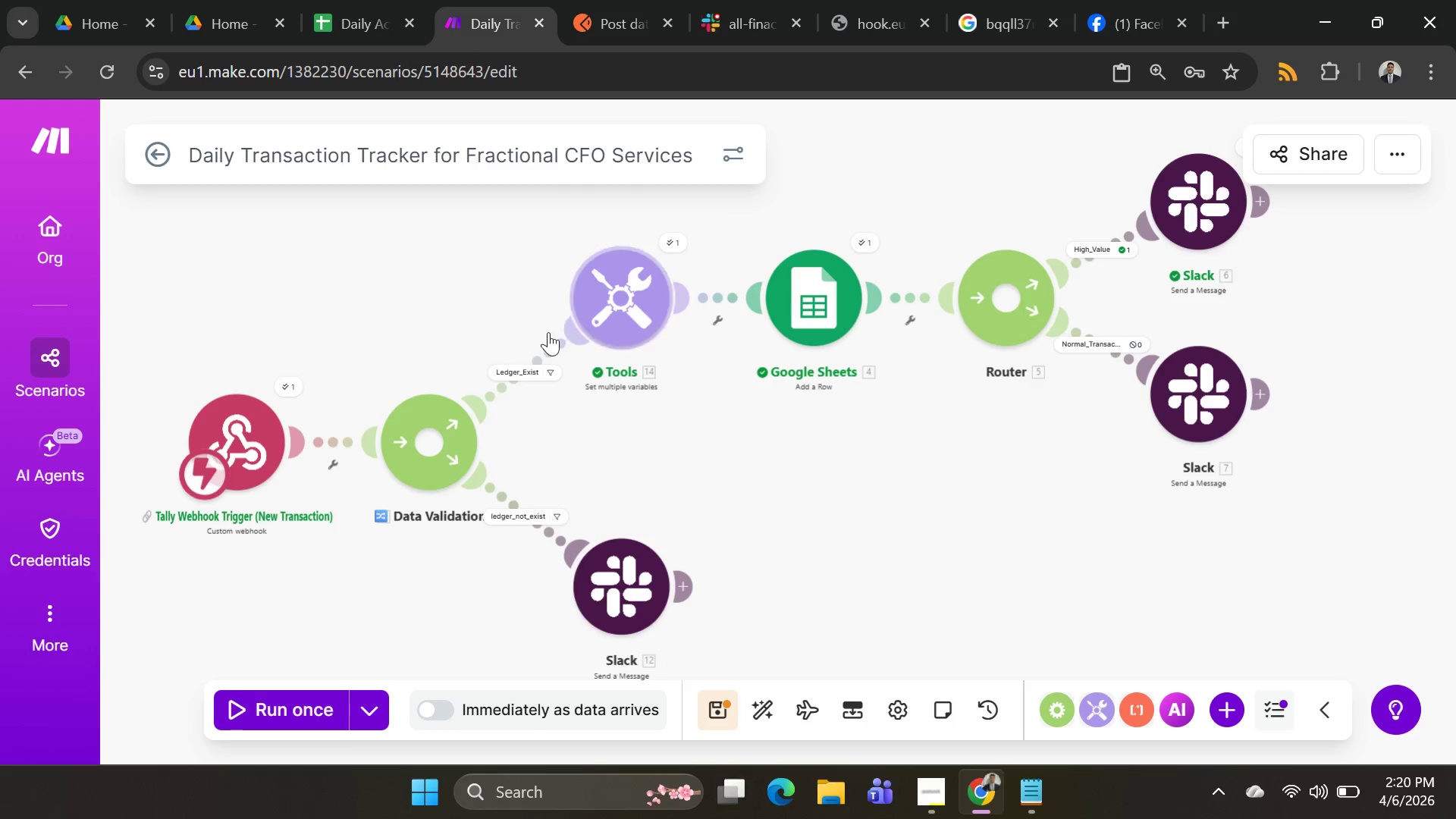 
left_click([513, 372])
 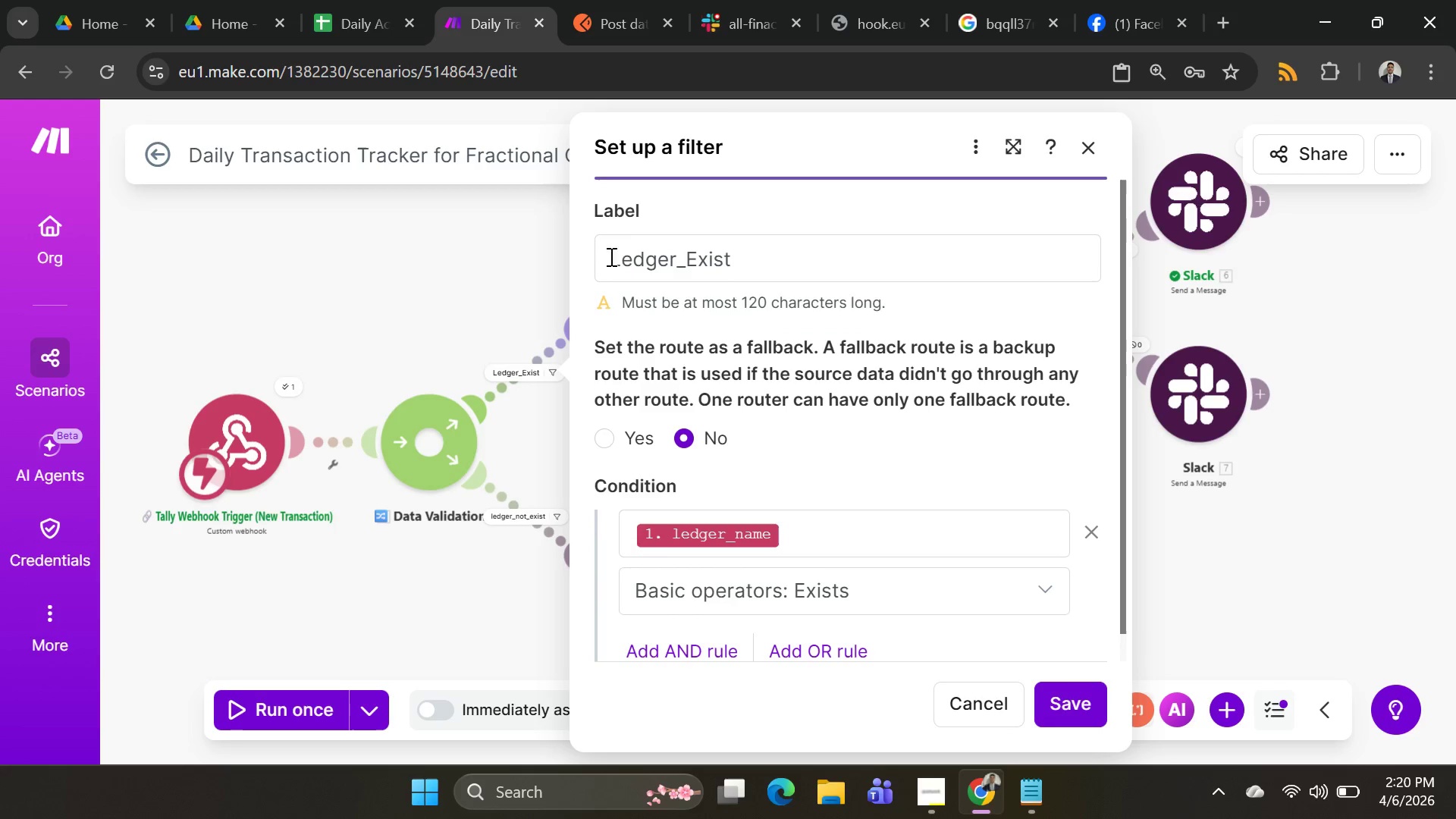 
left_click([607, 256])
 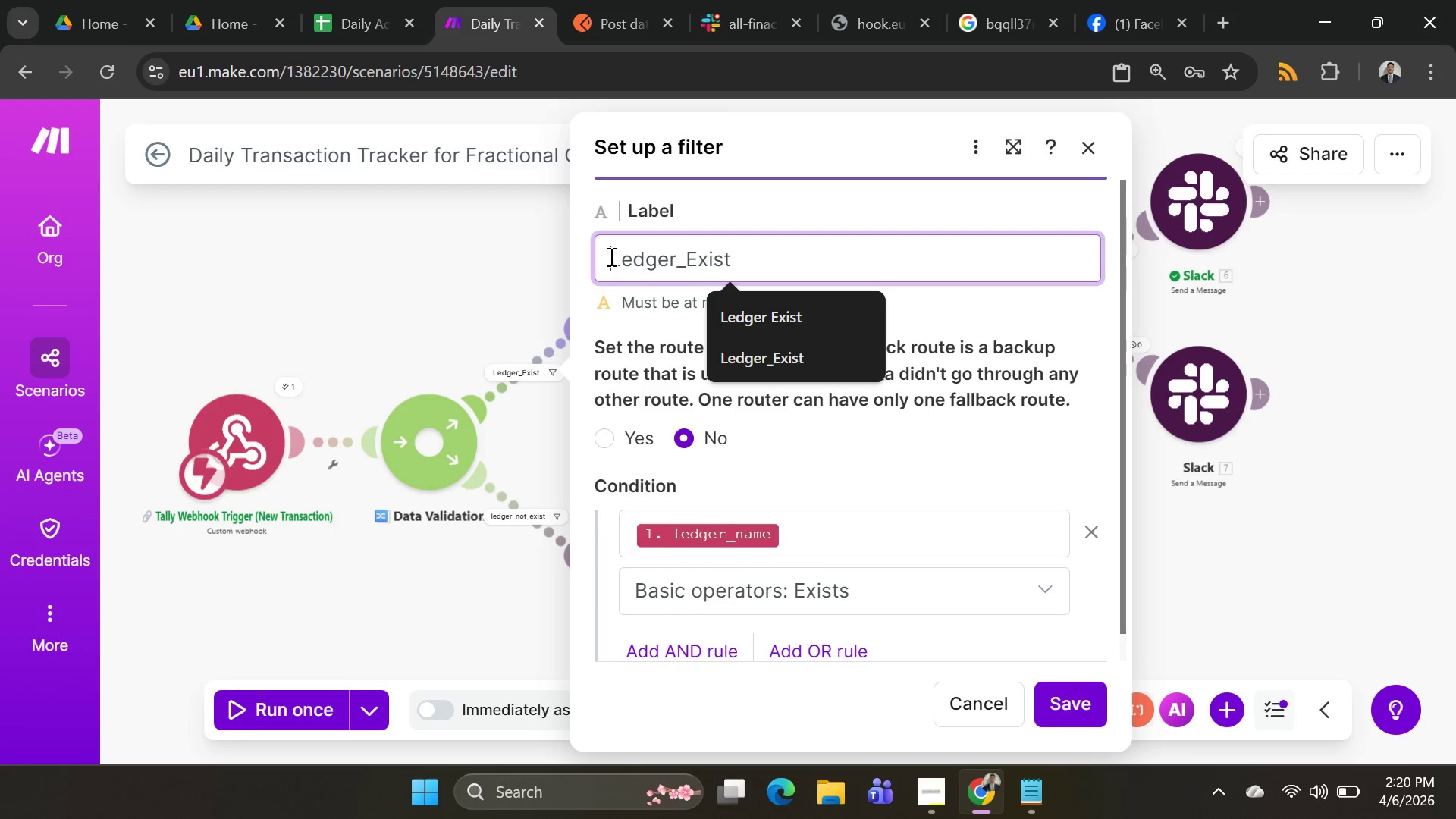 
key(Control+V)
 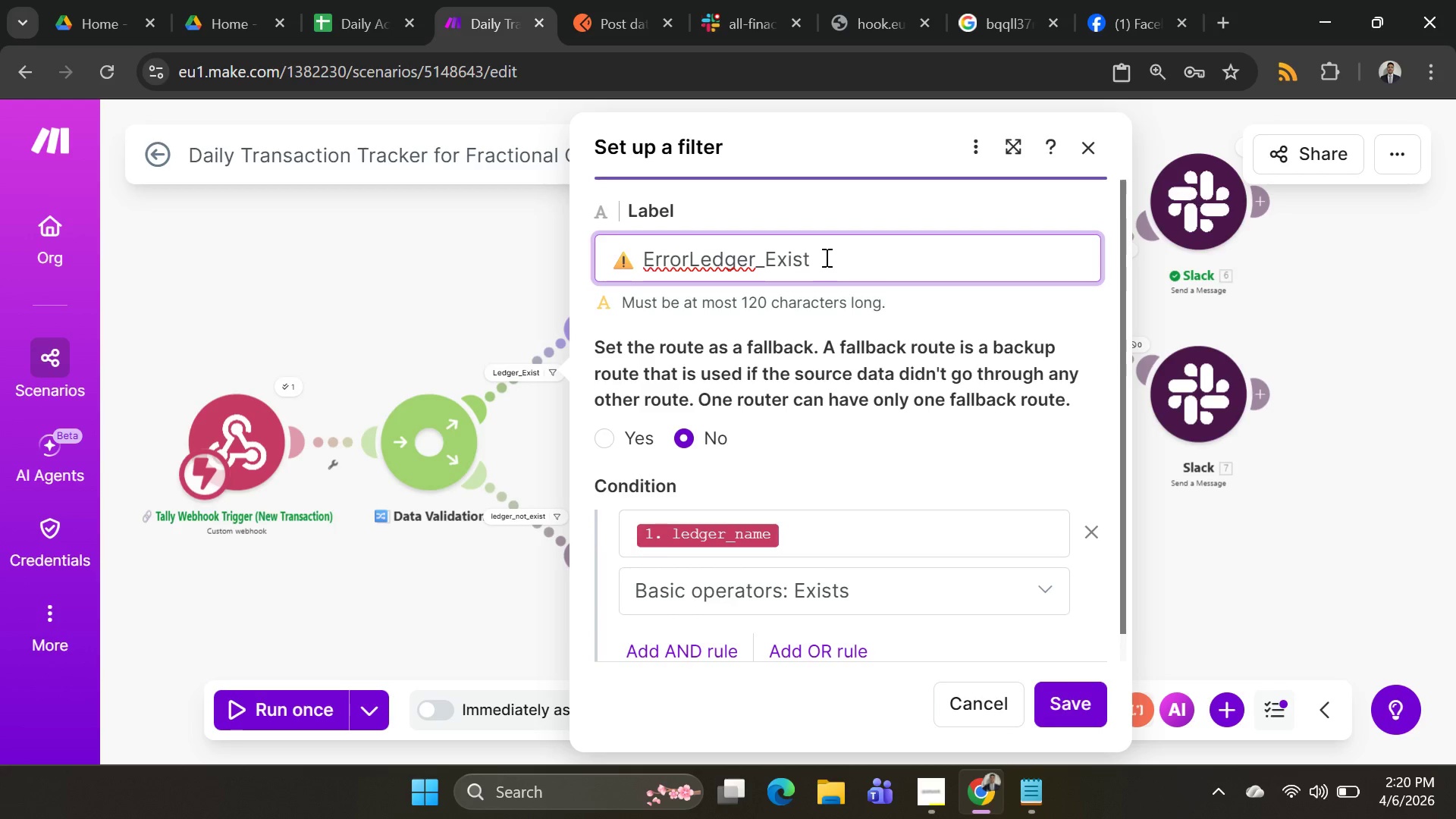 
key(Minus)
 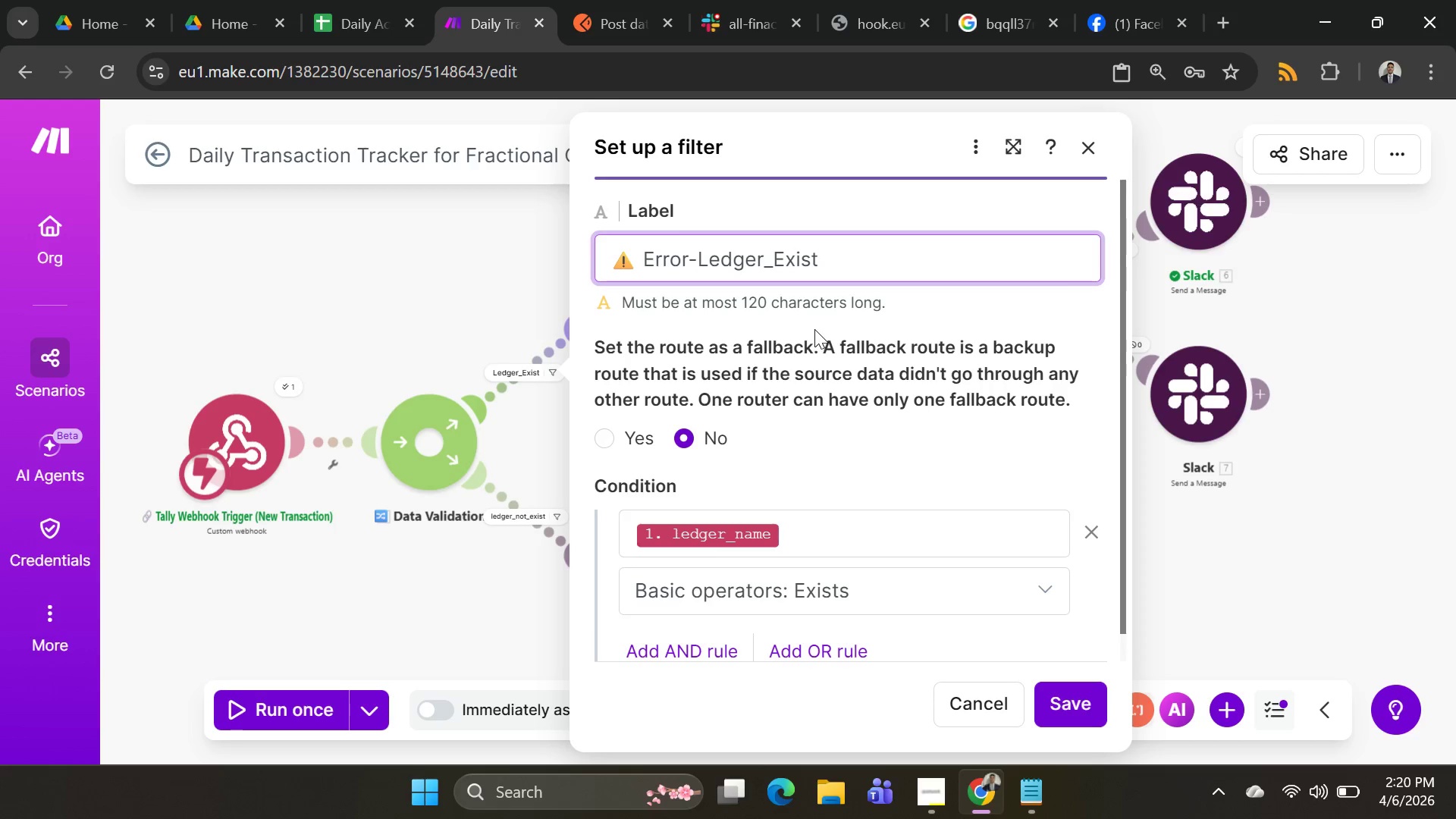 
wait(5.22)
 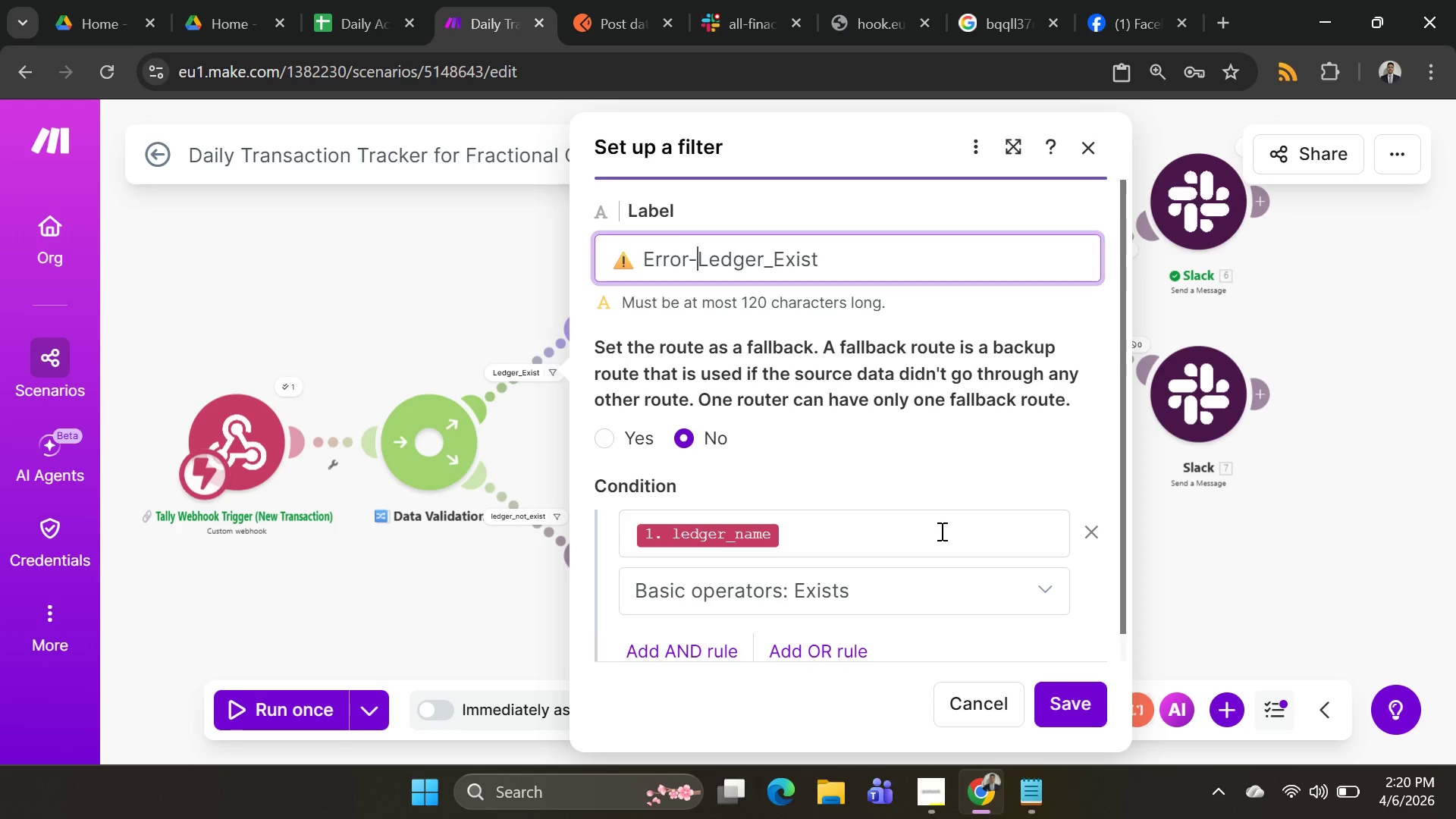 
left_click_drag(start_coordinate=[695, 256], to_coordinate=[538, 276])
 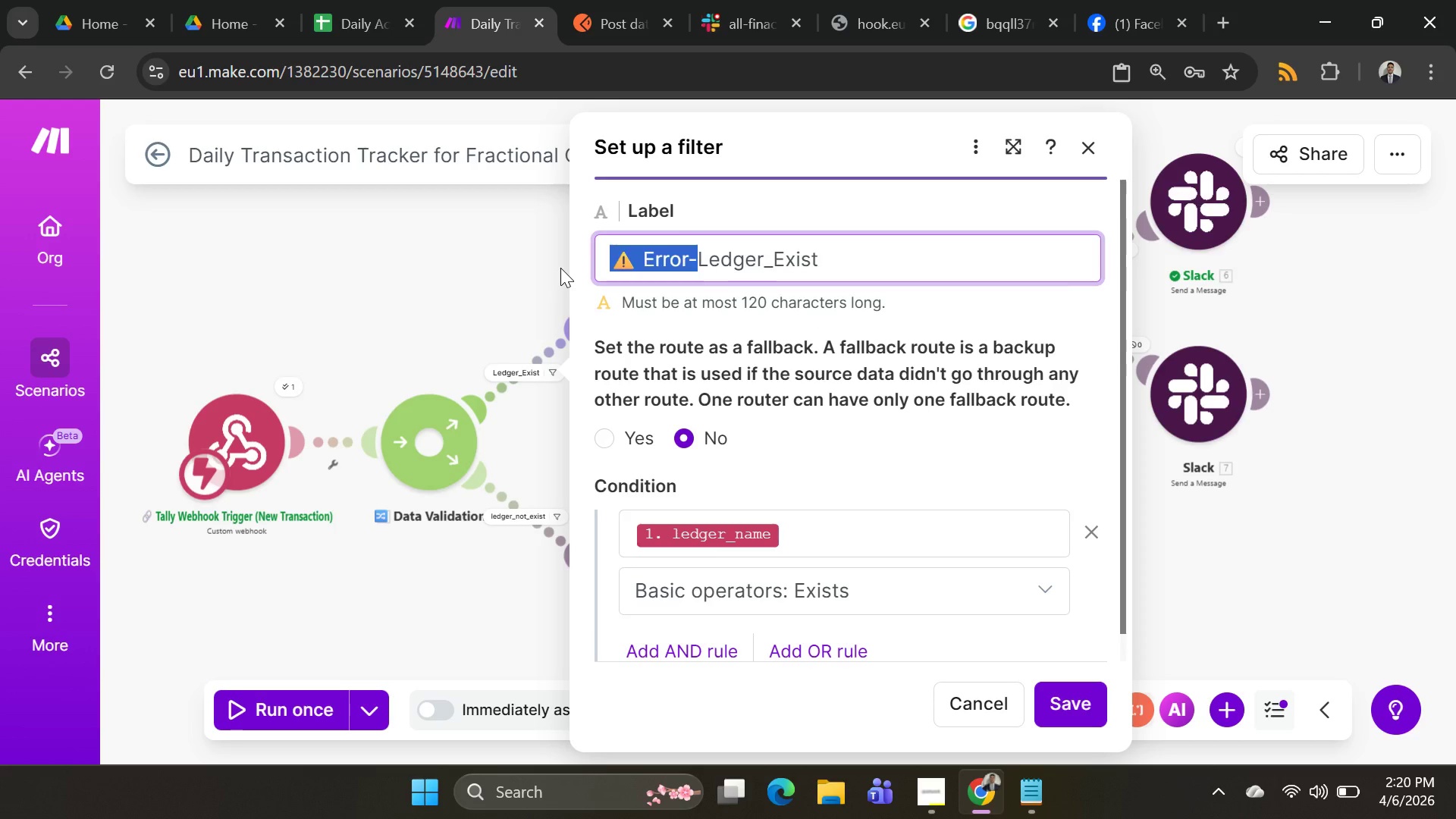 
key(Backspace)
 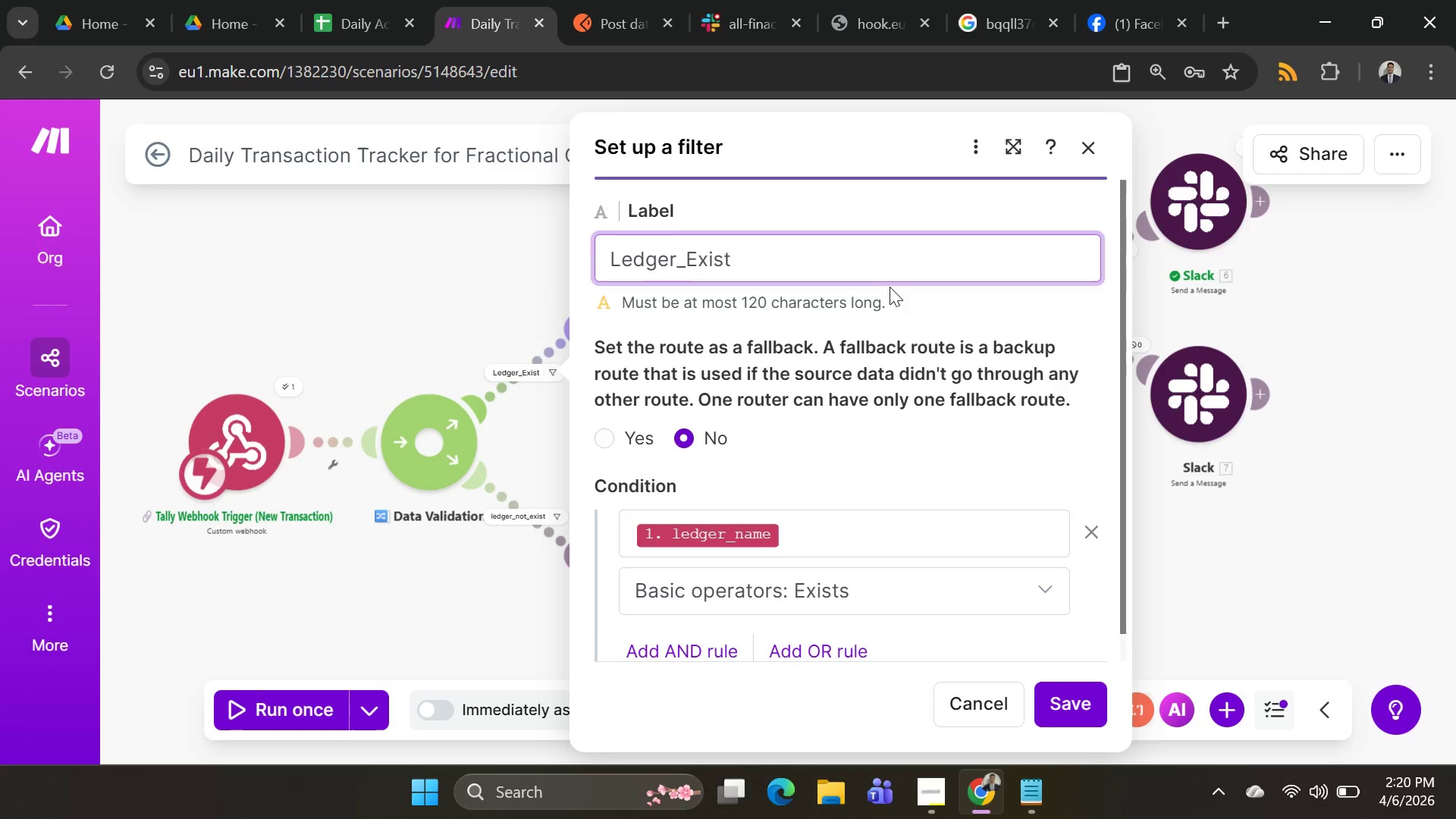 
key(Alt+AltLeft)
 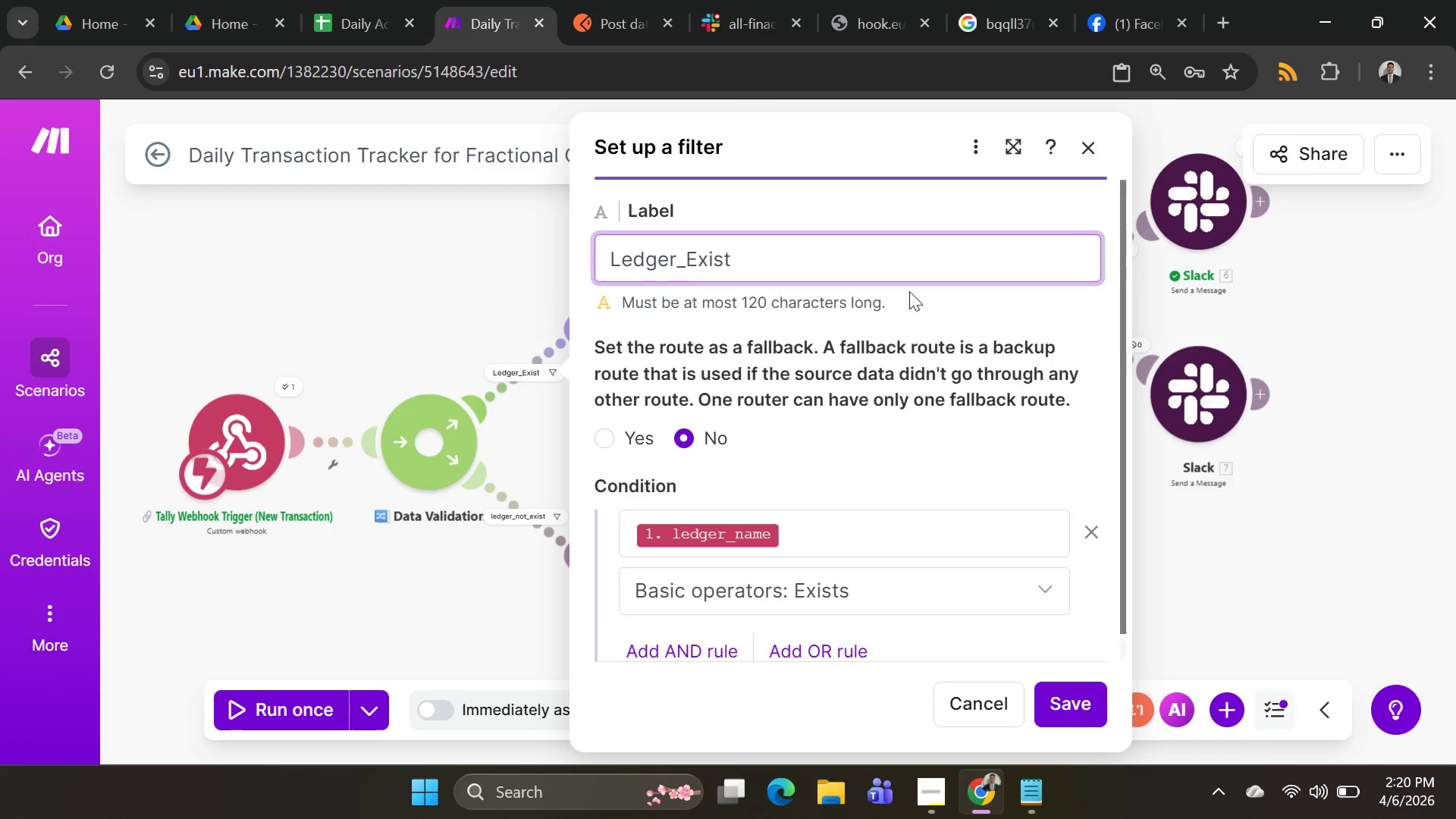 
key(Alt+Tab)
 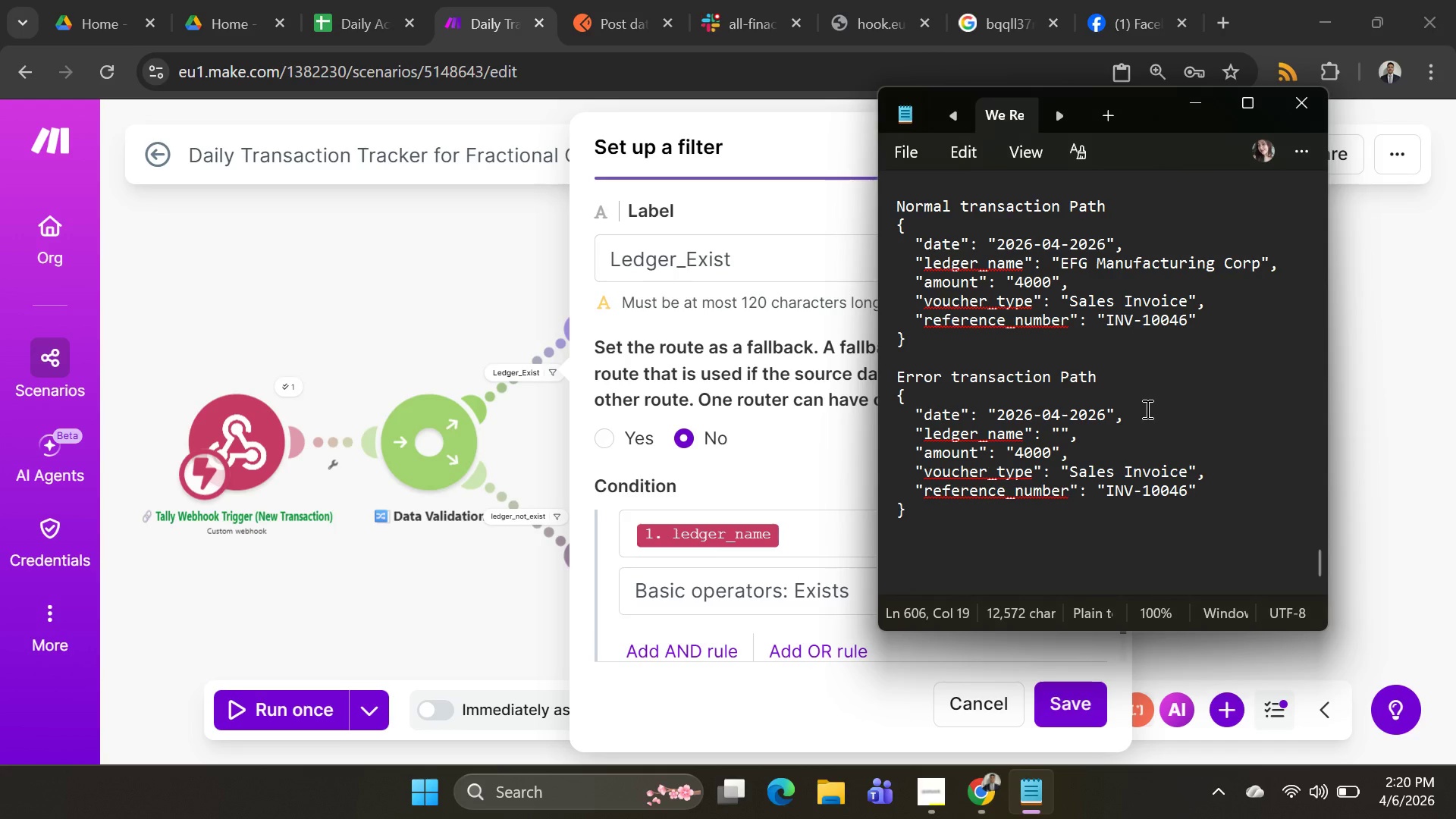 
key(Alt+AltLeft)
 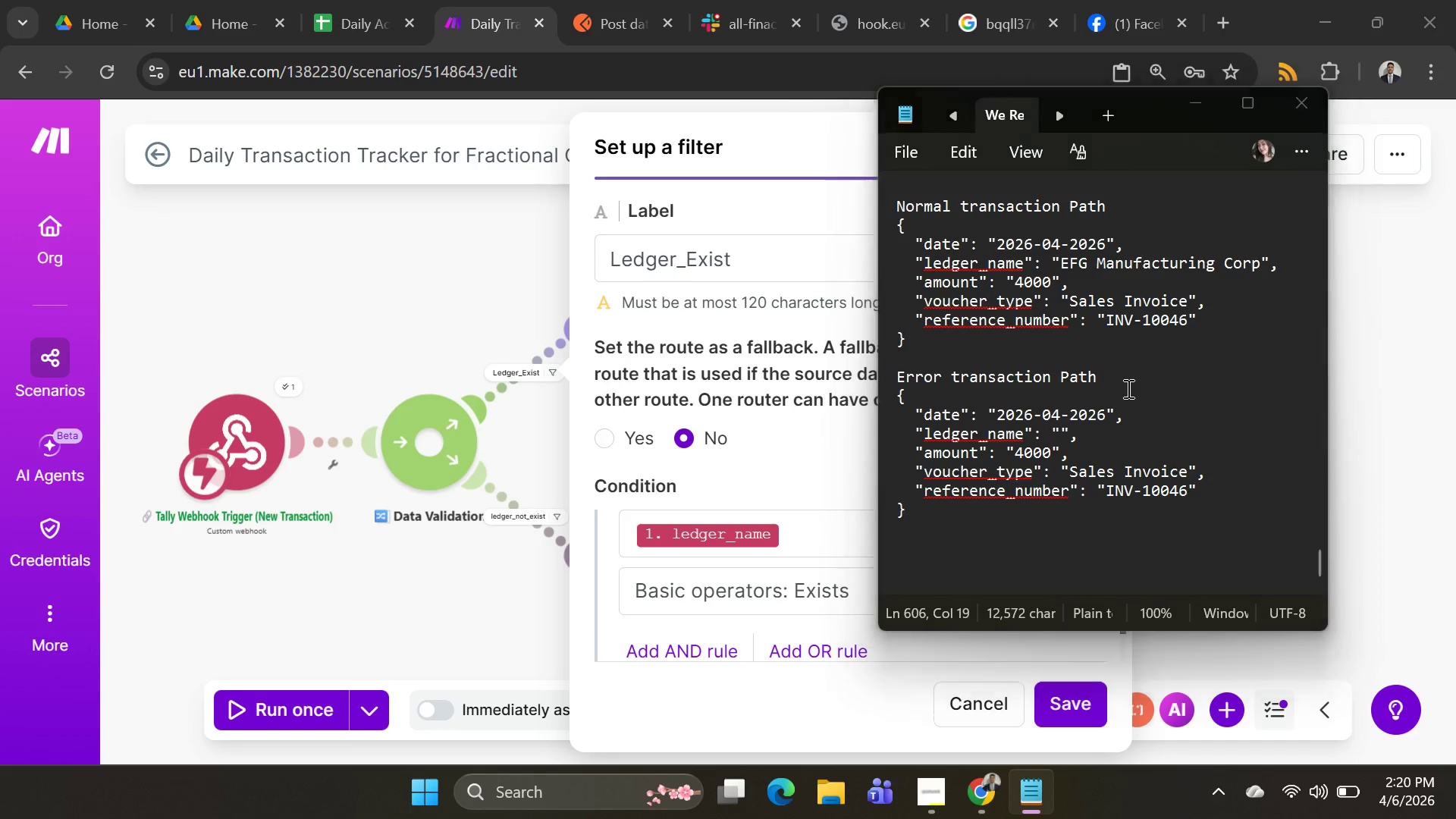 
key(Alt+Tab)
 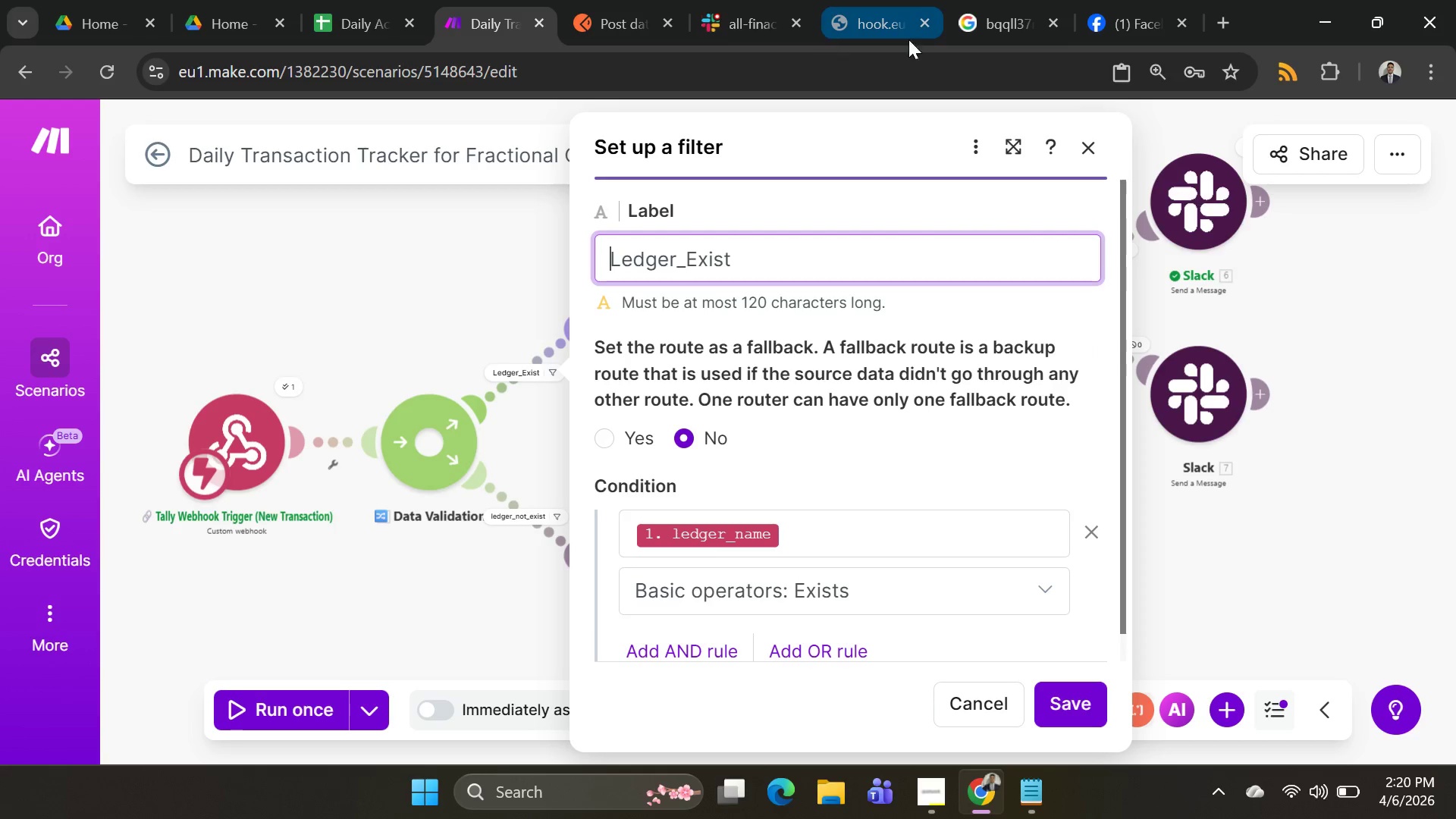 
left_click([1102, 24])
 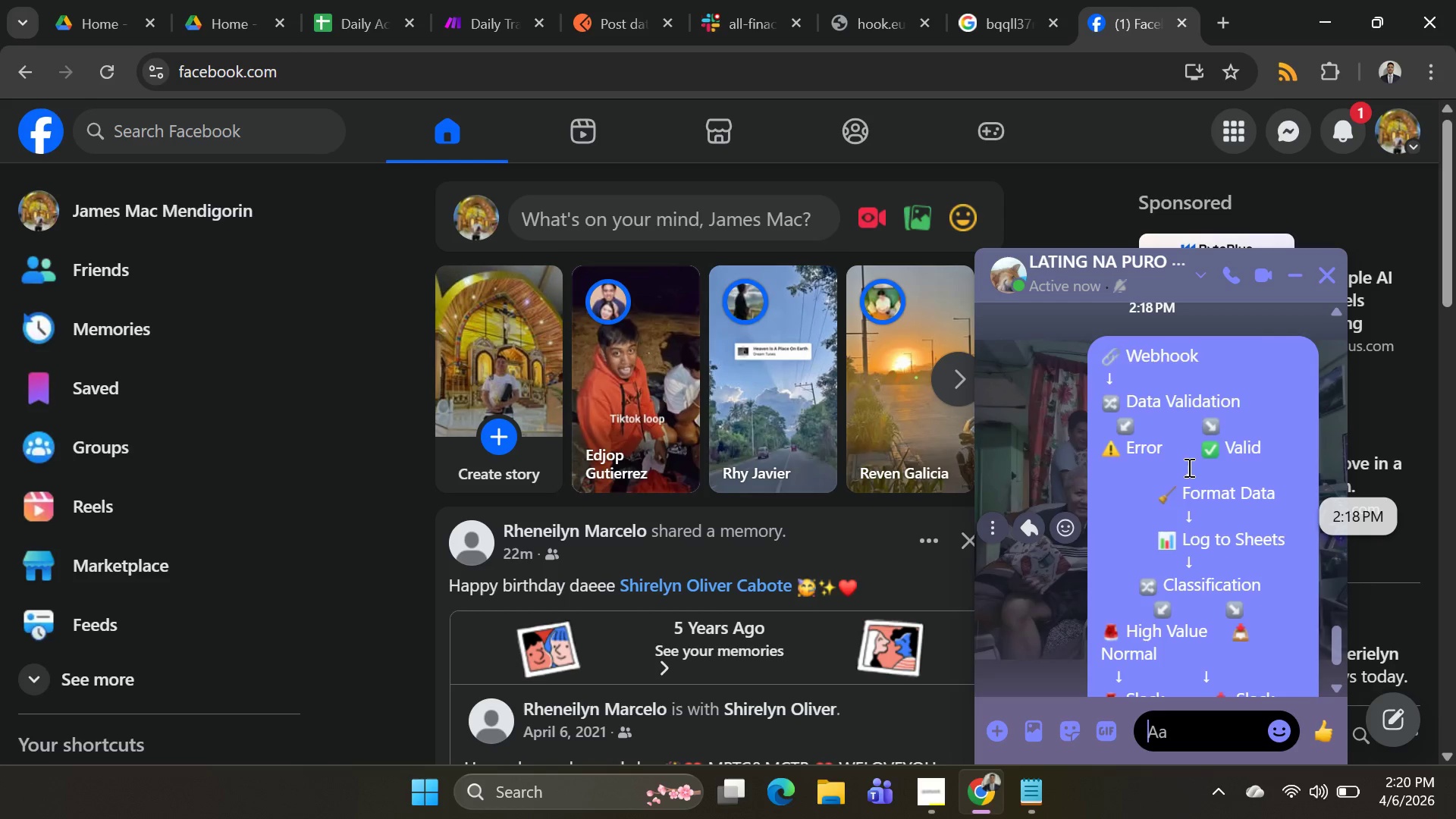 
left_click_drag(start_coordinate=[1194, 462], to_coordinate=[1238, 460])
 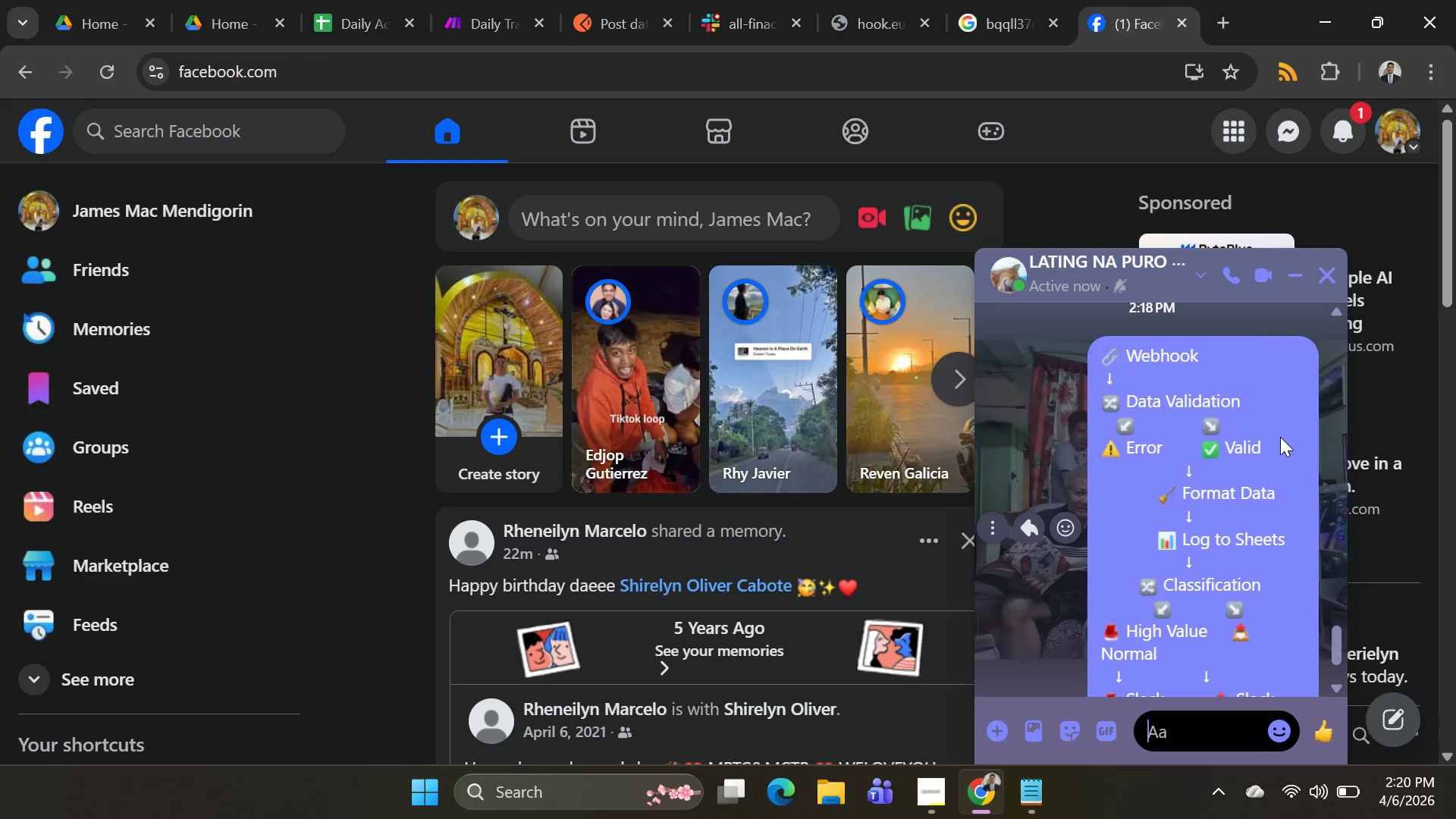 
left_click_drag(start_coordinate=[1282, 437], to_coordinate=[1207, 436])
 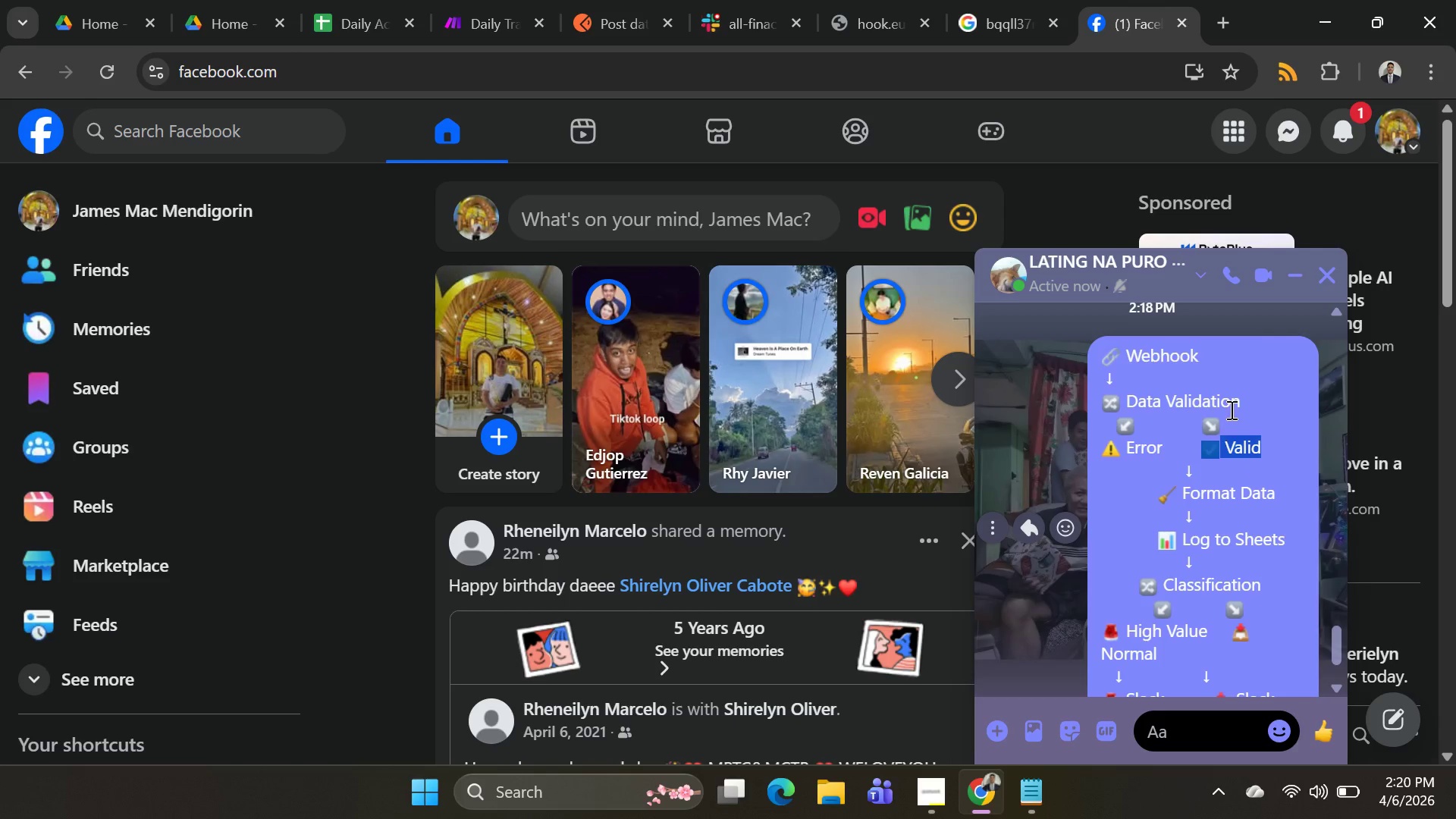 
key(Control+C)
 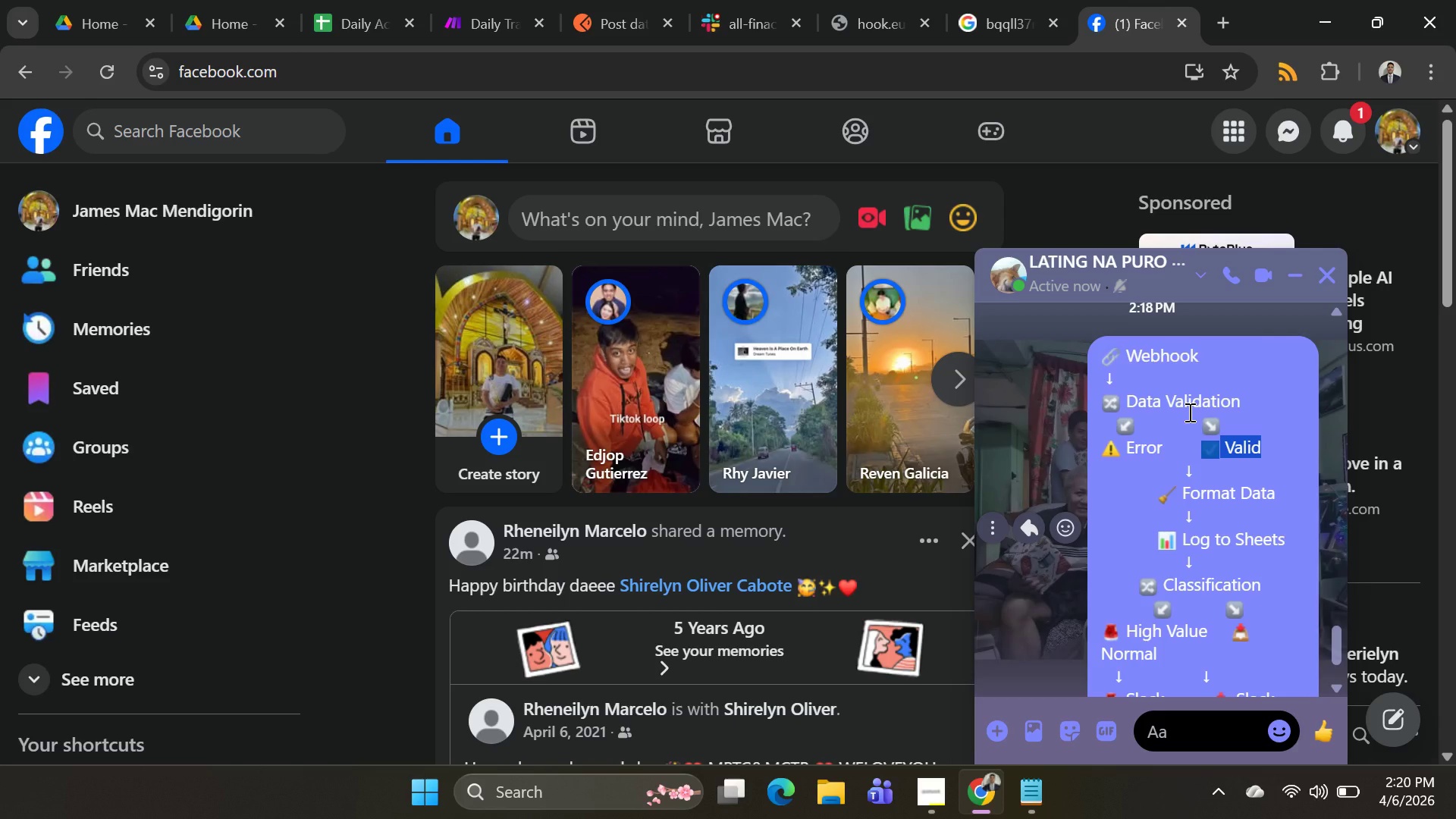 
key(Control+C)
 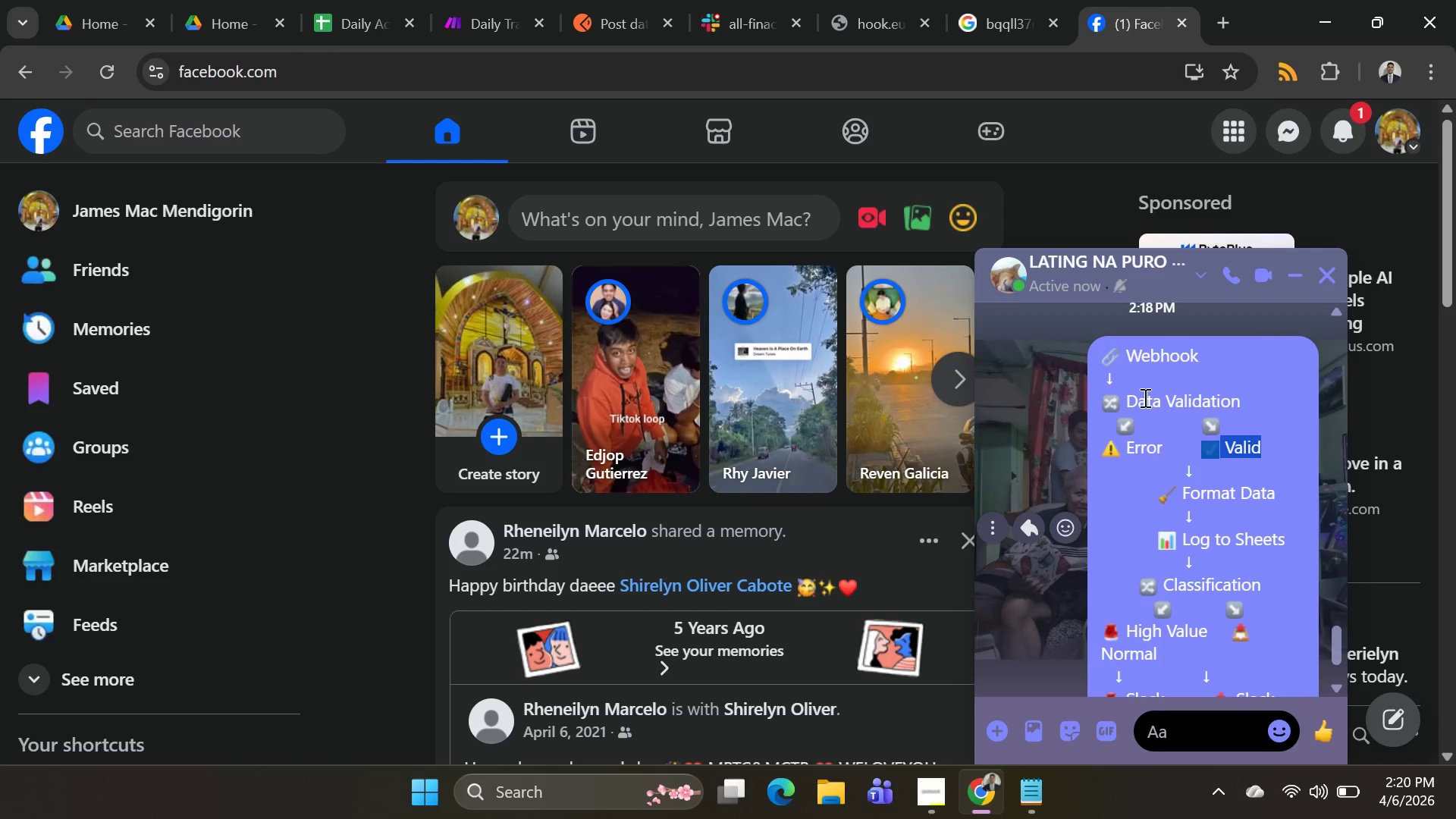 
key(Control+C)
 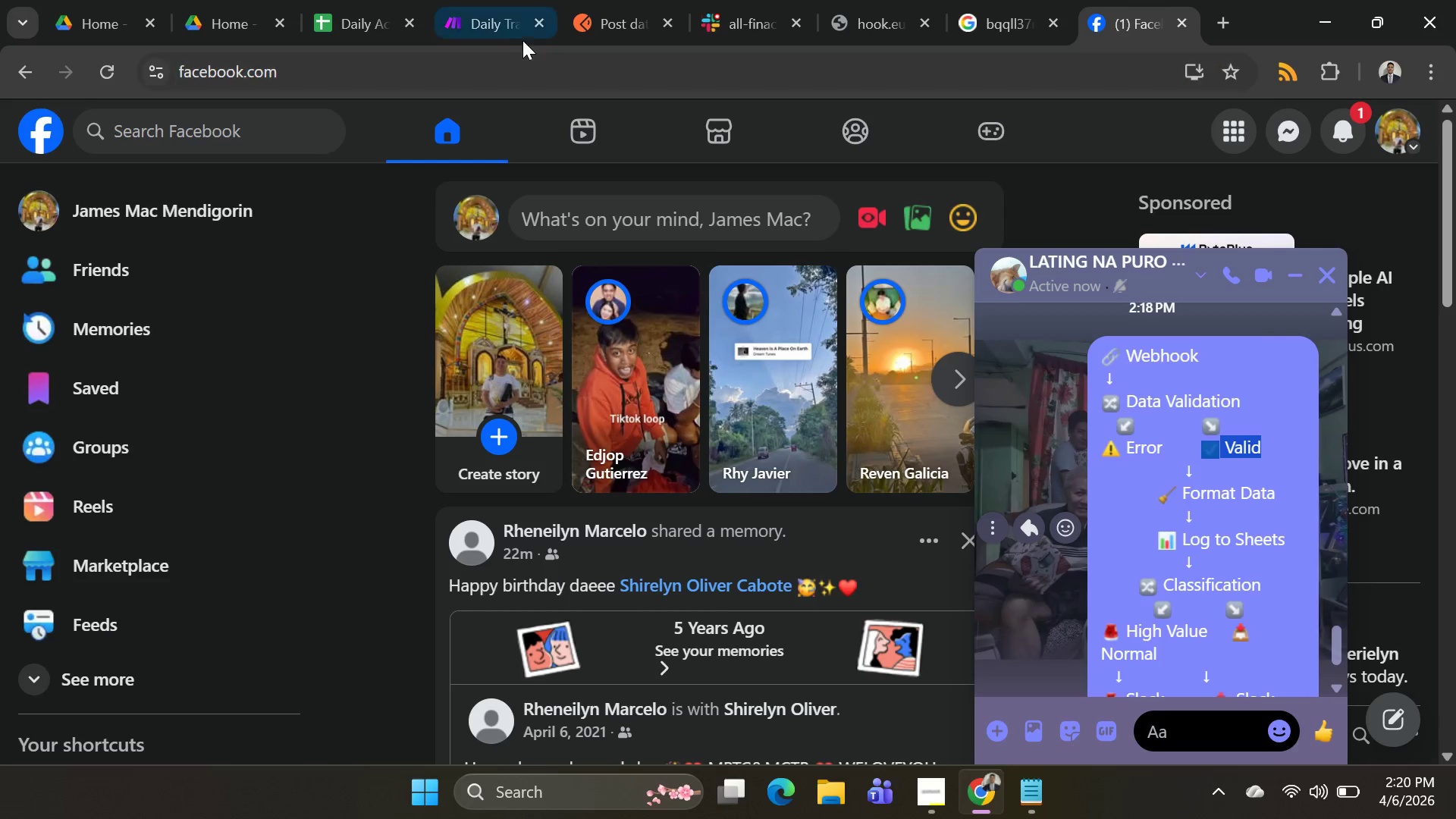 
left_click([504, 31])
 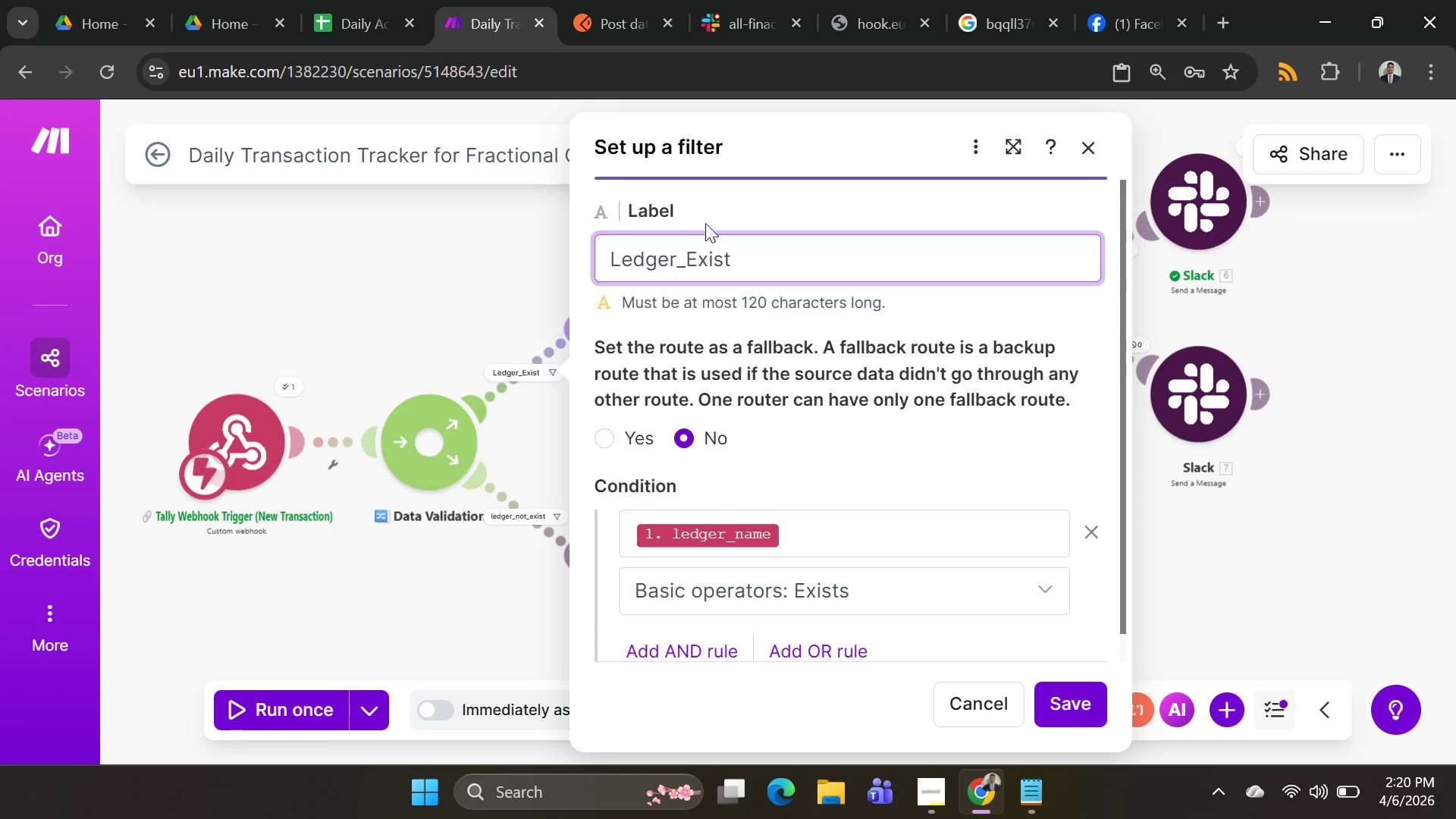 
key(Control+V)
 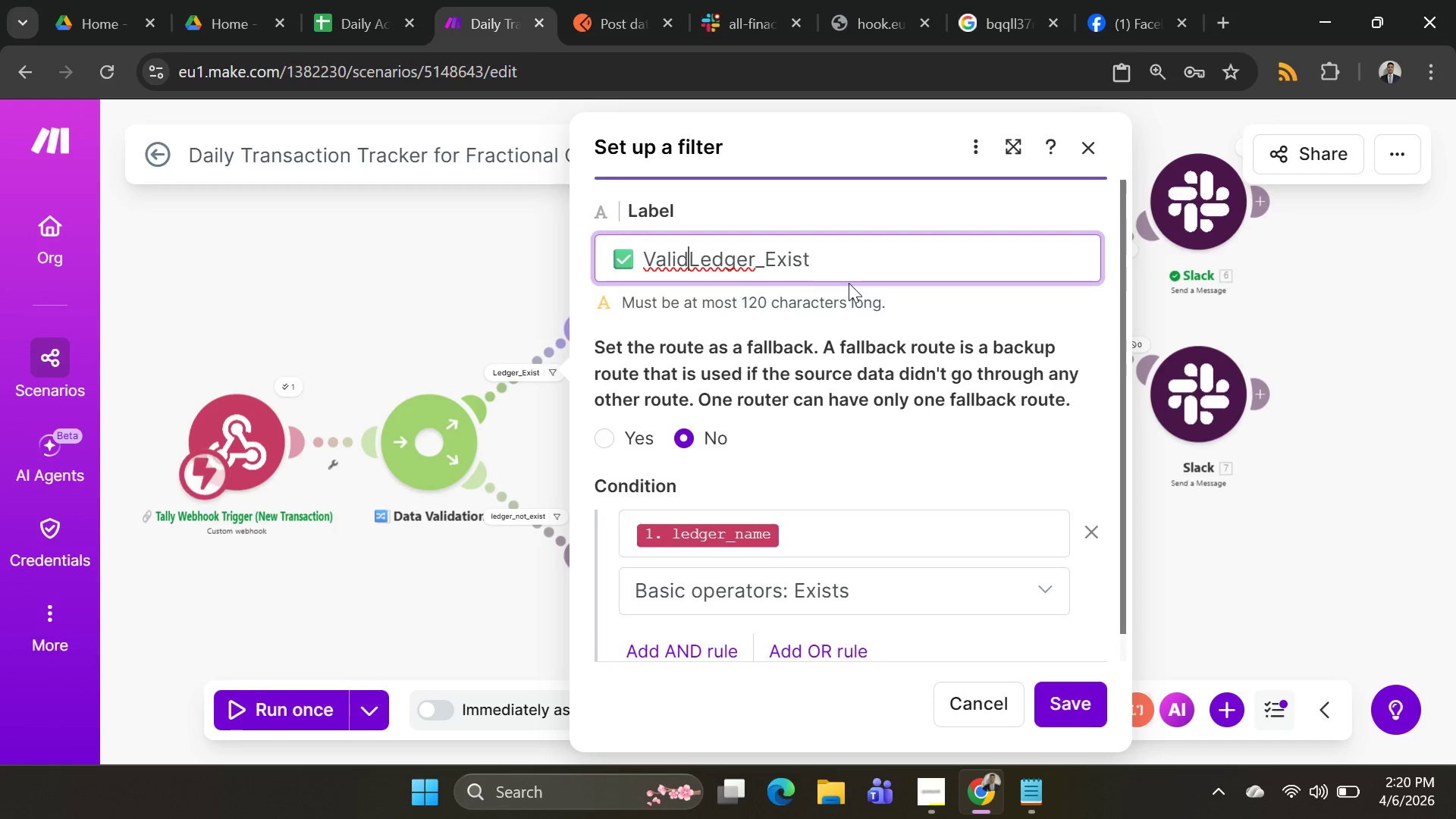 
key(Minus)
 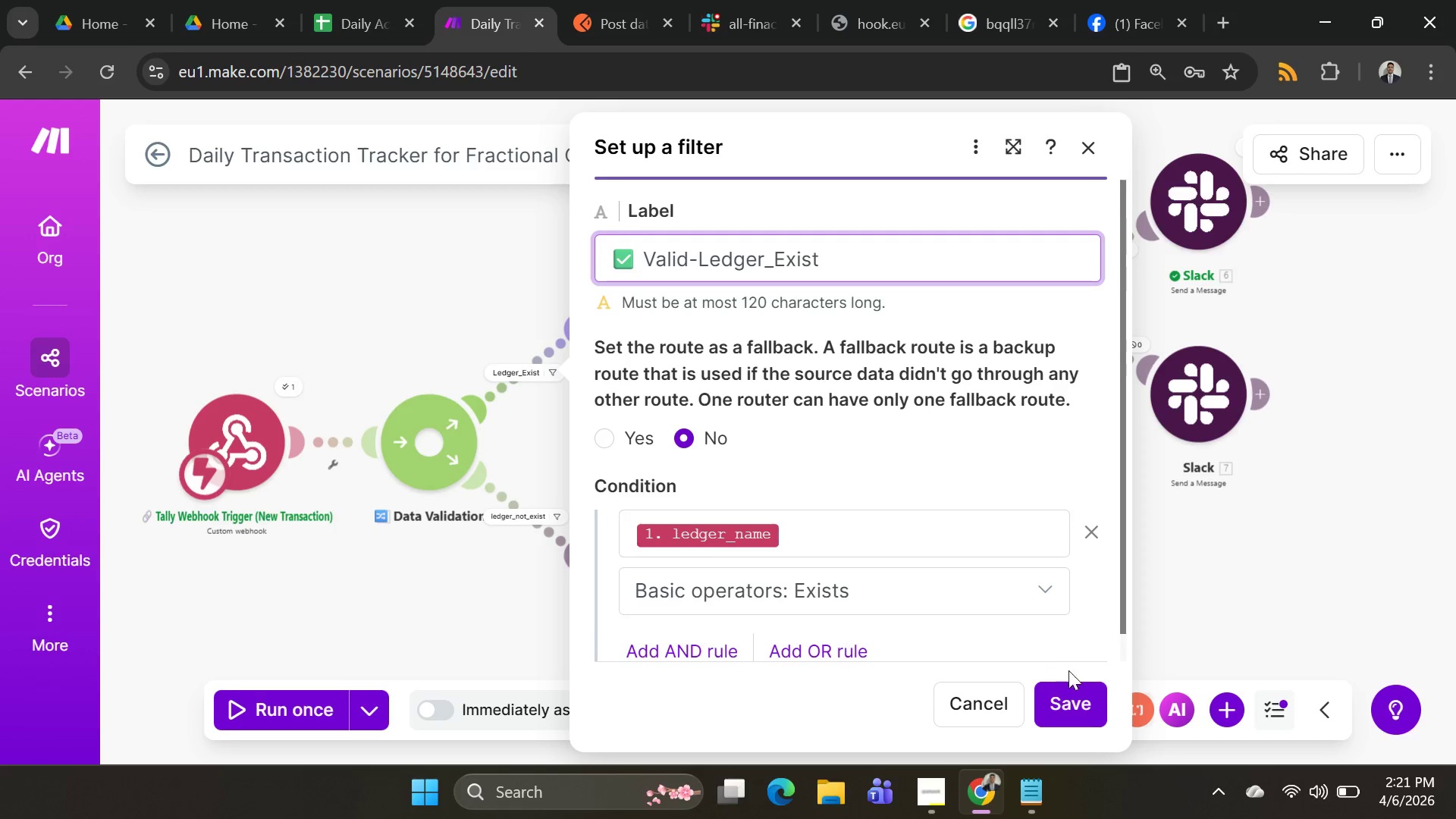 
left_click([1053, 698])
 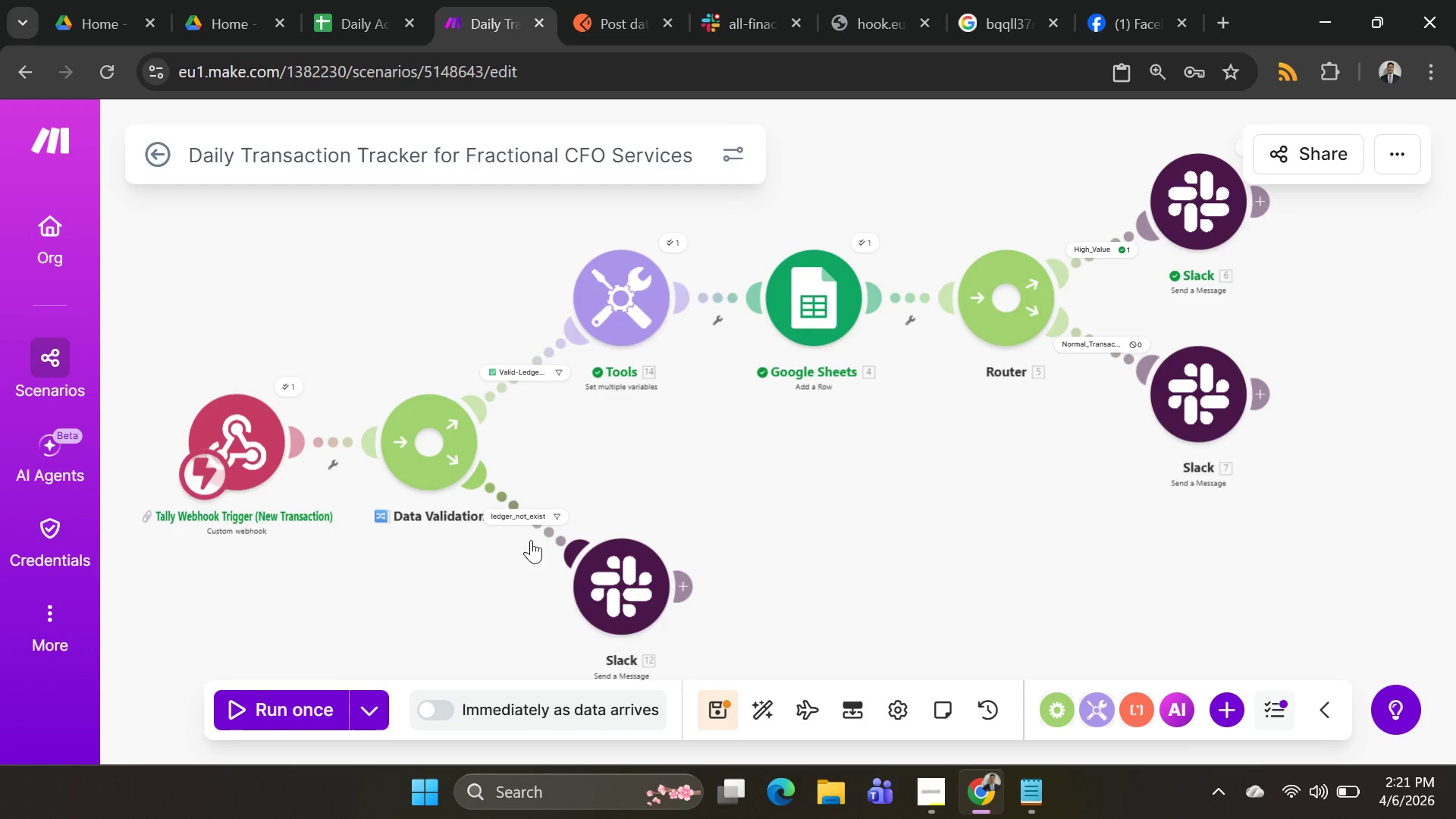 
key(Alt+AltLeft)
 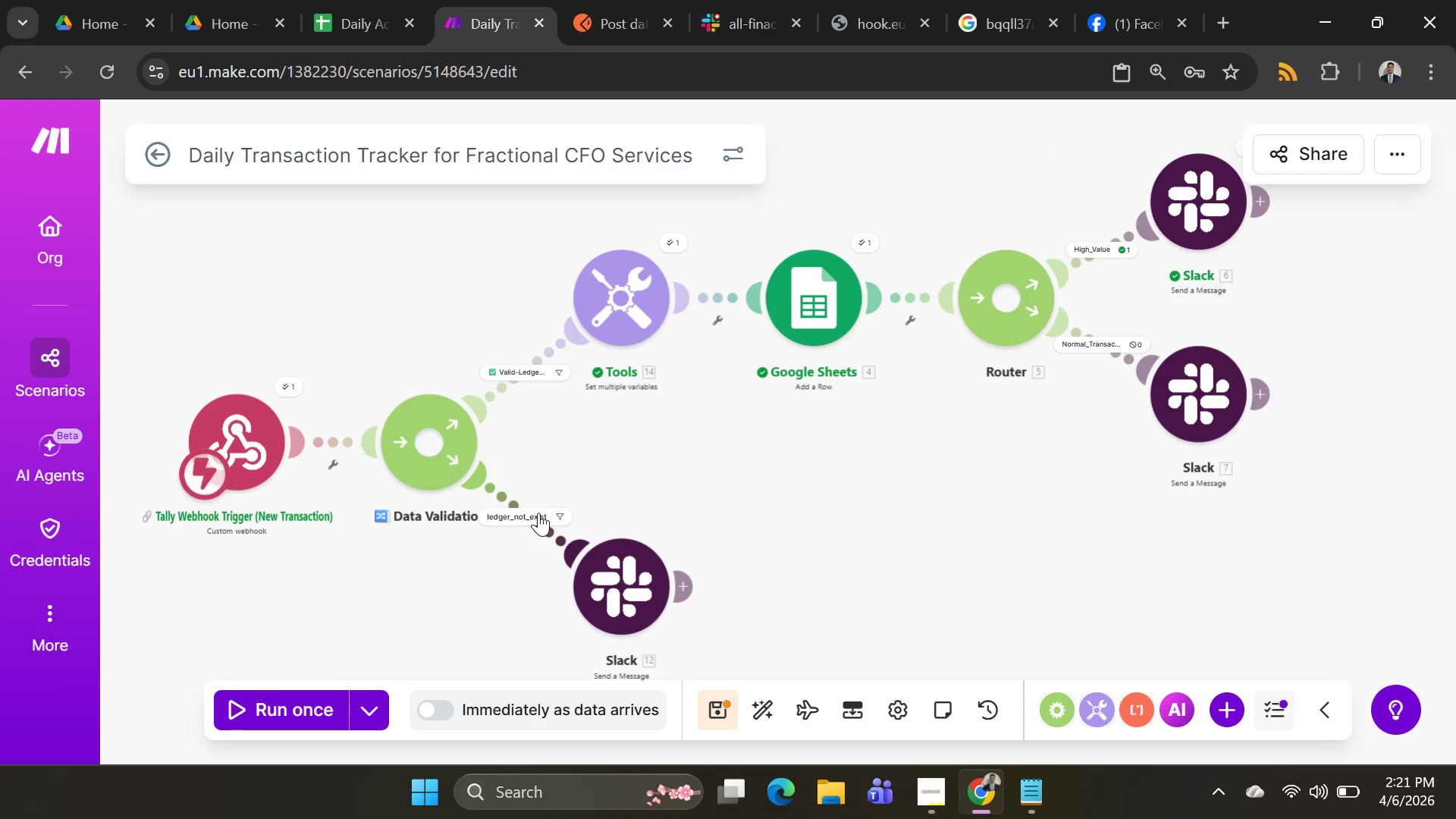 
key(Alt+Tab)
 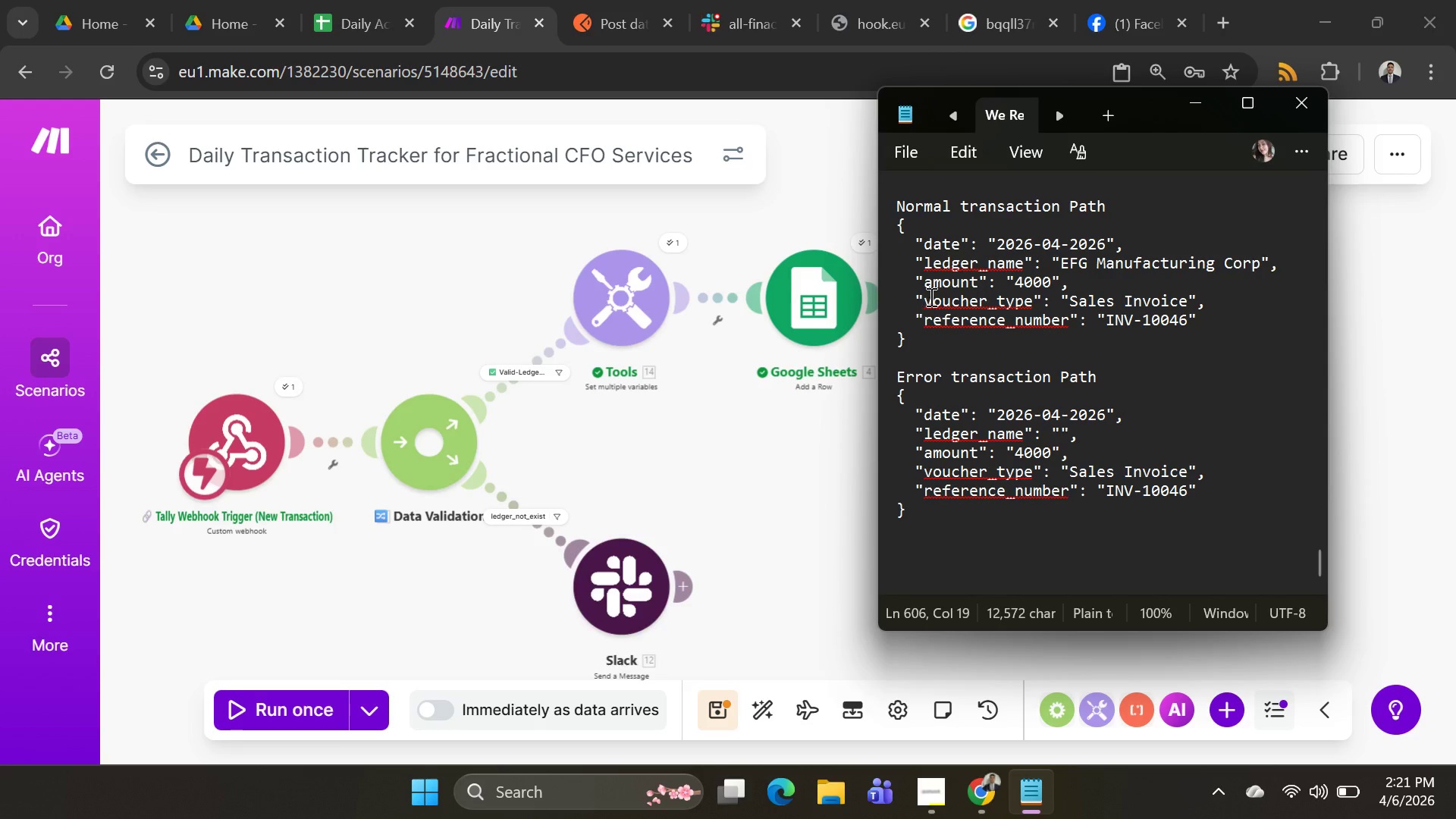 
key(Alt+AltLeft)
 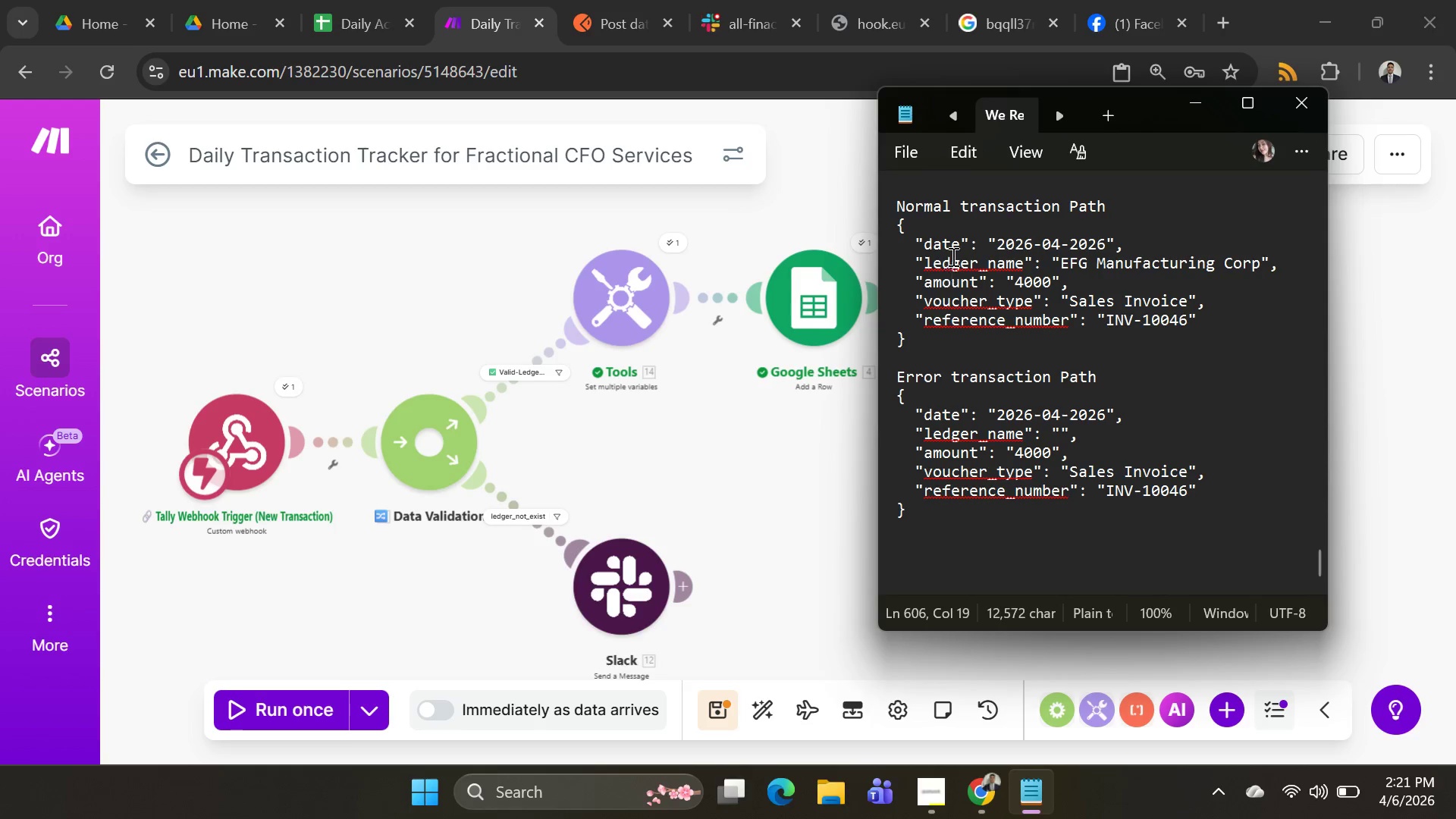 
key(Alt+Tab)
 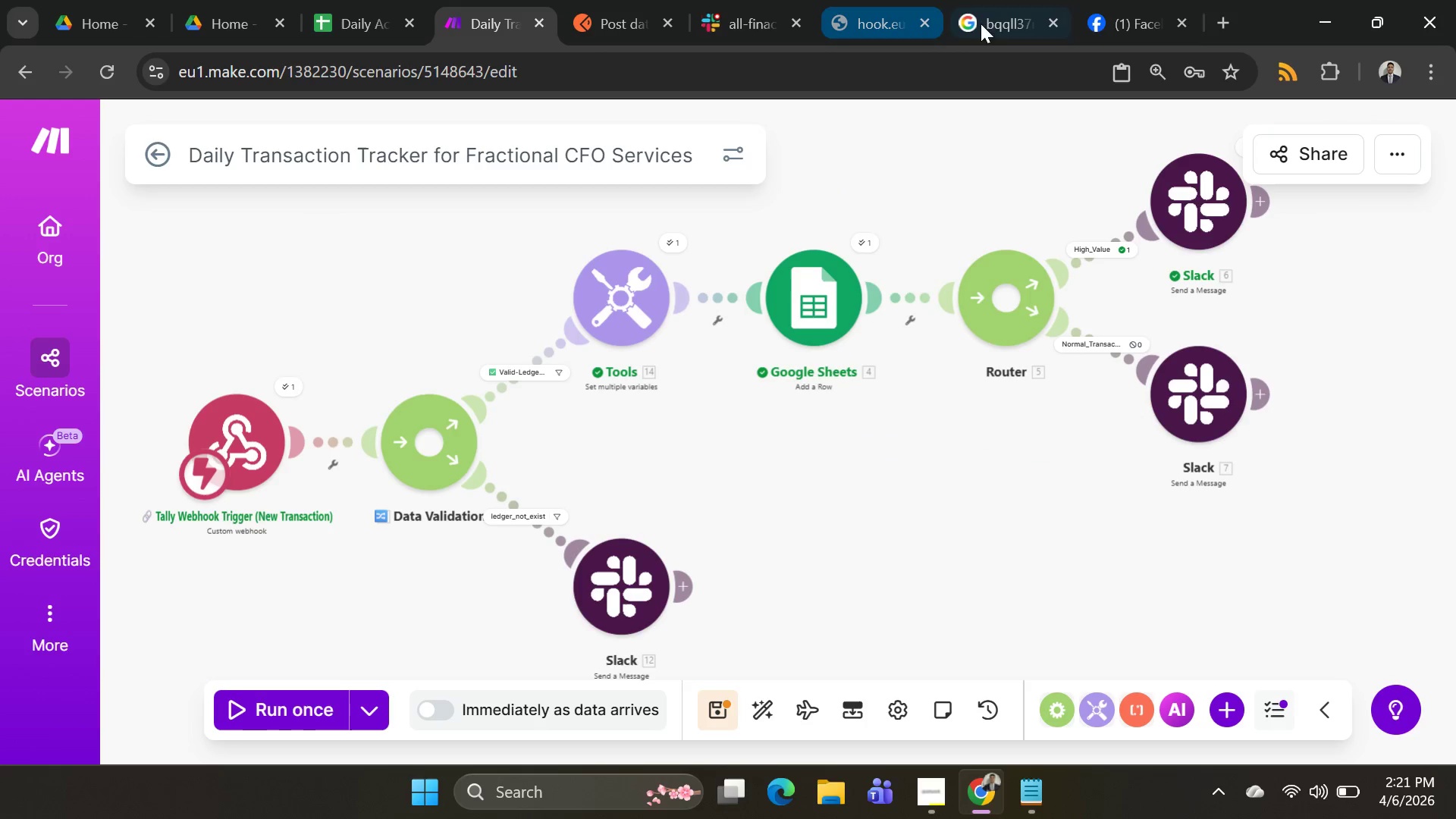 
left_click([1100, 21])
 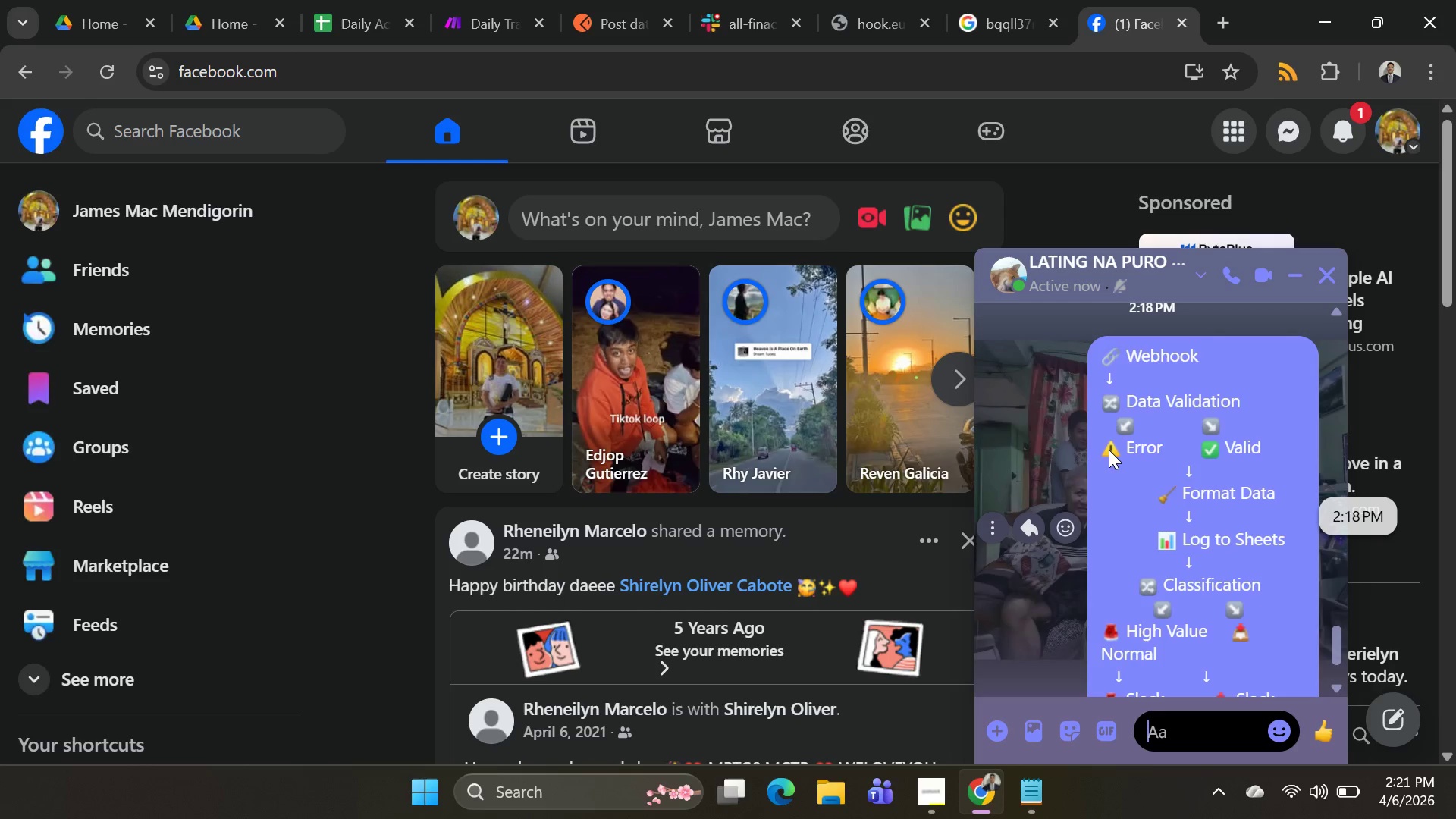 
left_click_drag(start_coordinate=[1103, 445], to_coordinate=[1158, 445])
 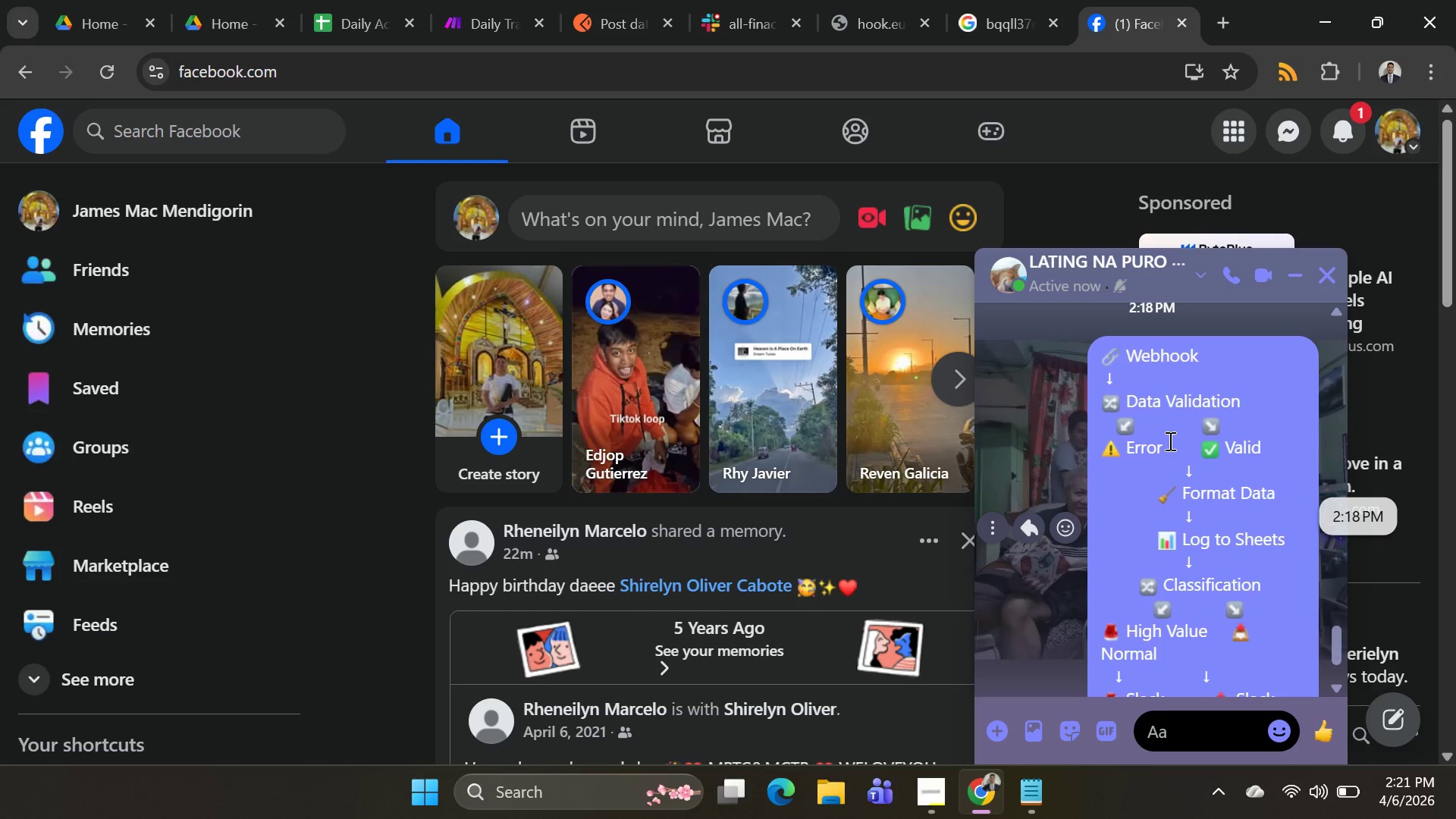 
left_click_drag(start_coordinate=[1169, 441], to_coordinate=[1095, 452])
 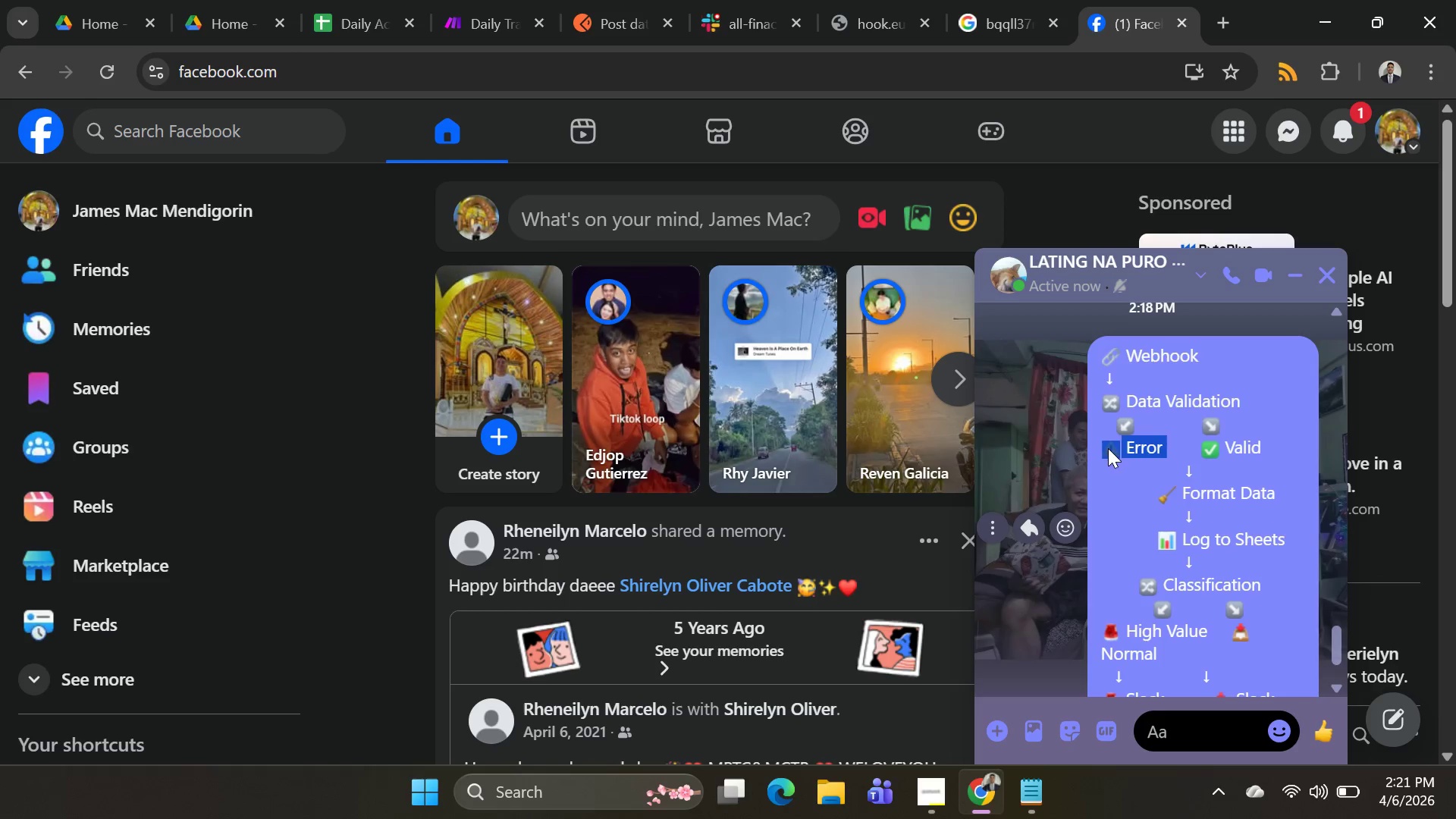 
key(Control+C)
 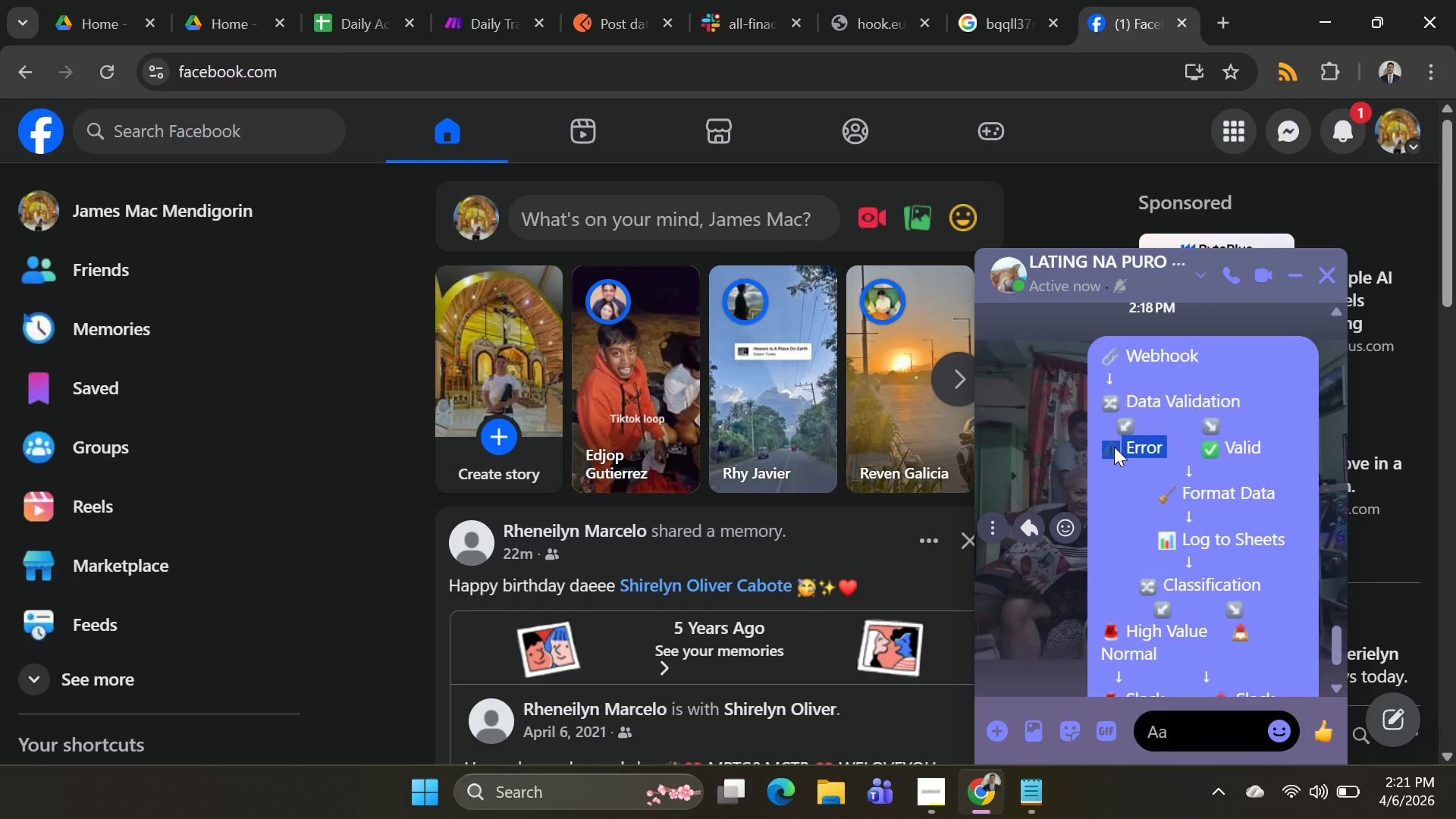 
key(Control+C)
 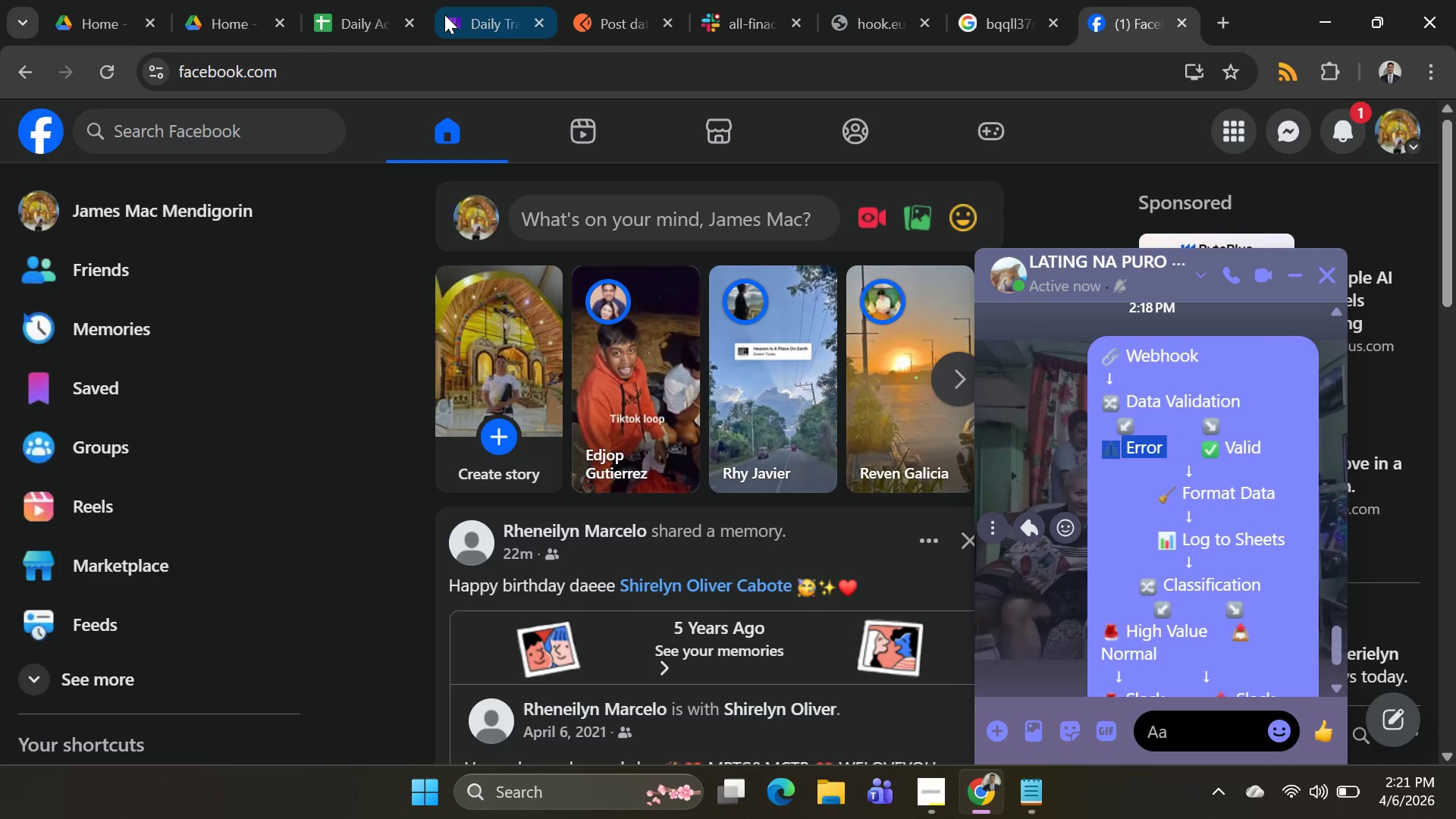 
left_click([482, 11])
 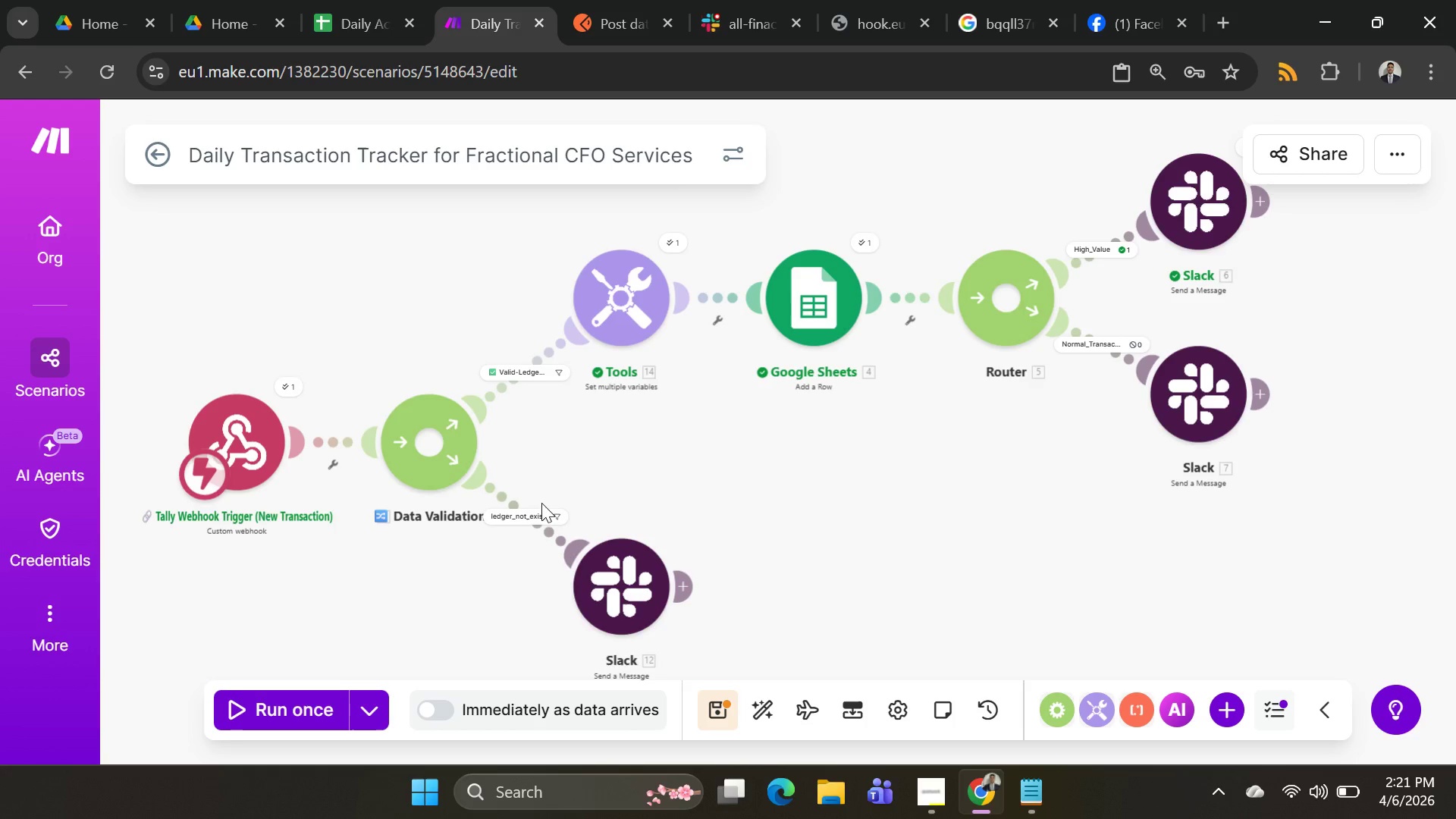 
left_click([538, 519])
 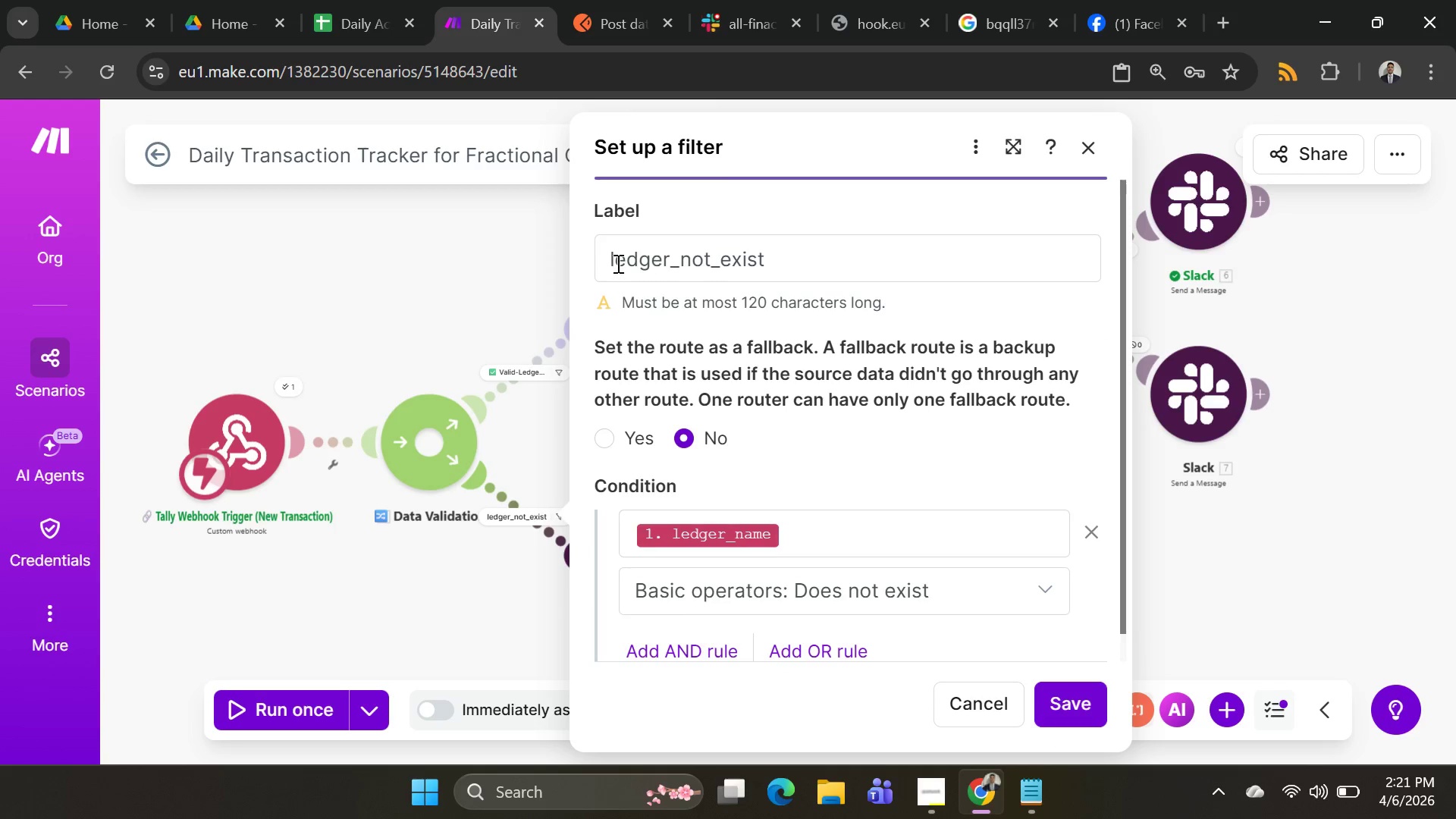 
left_click([610, 262])
 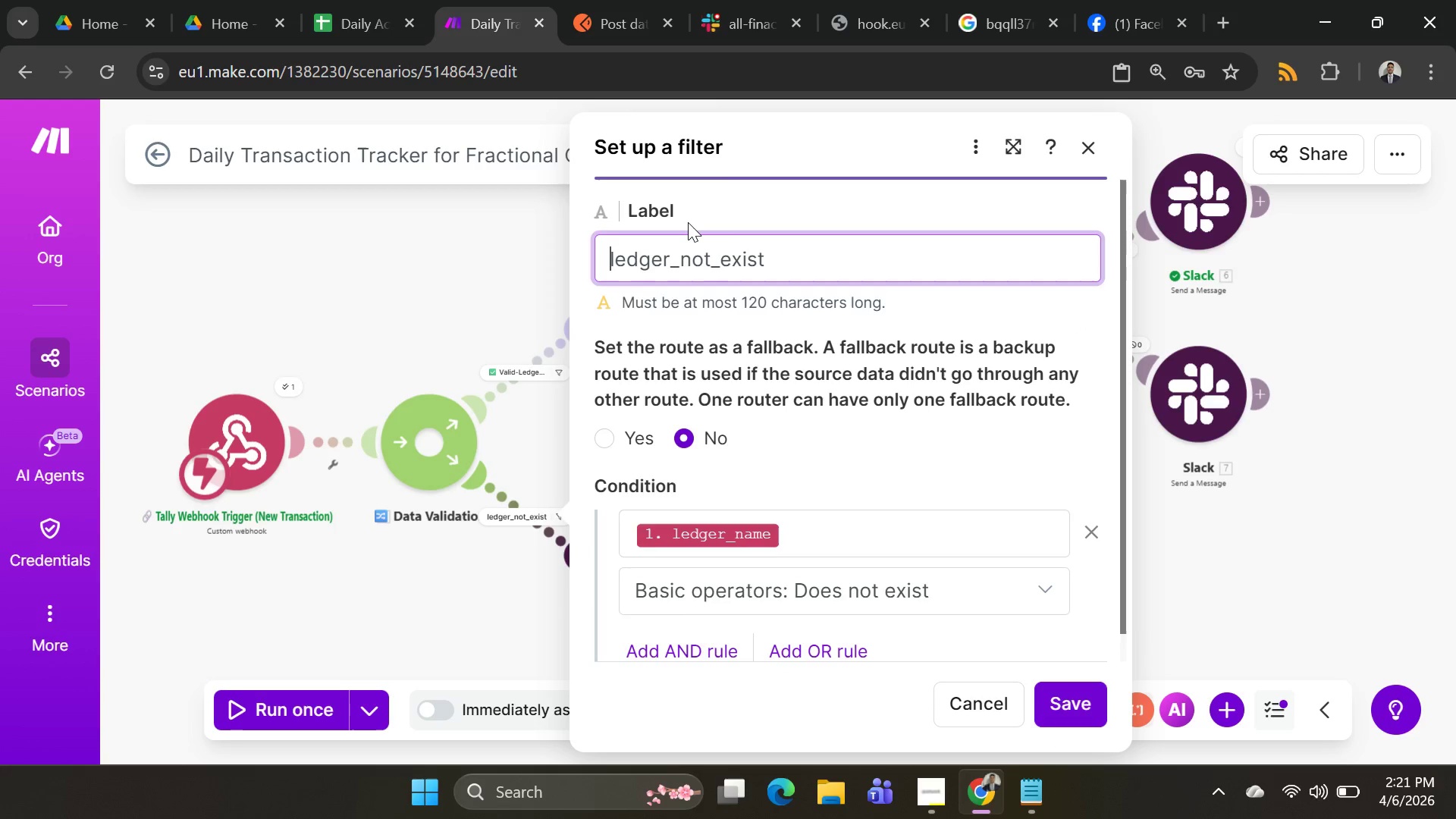 
key(Control+V)
 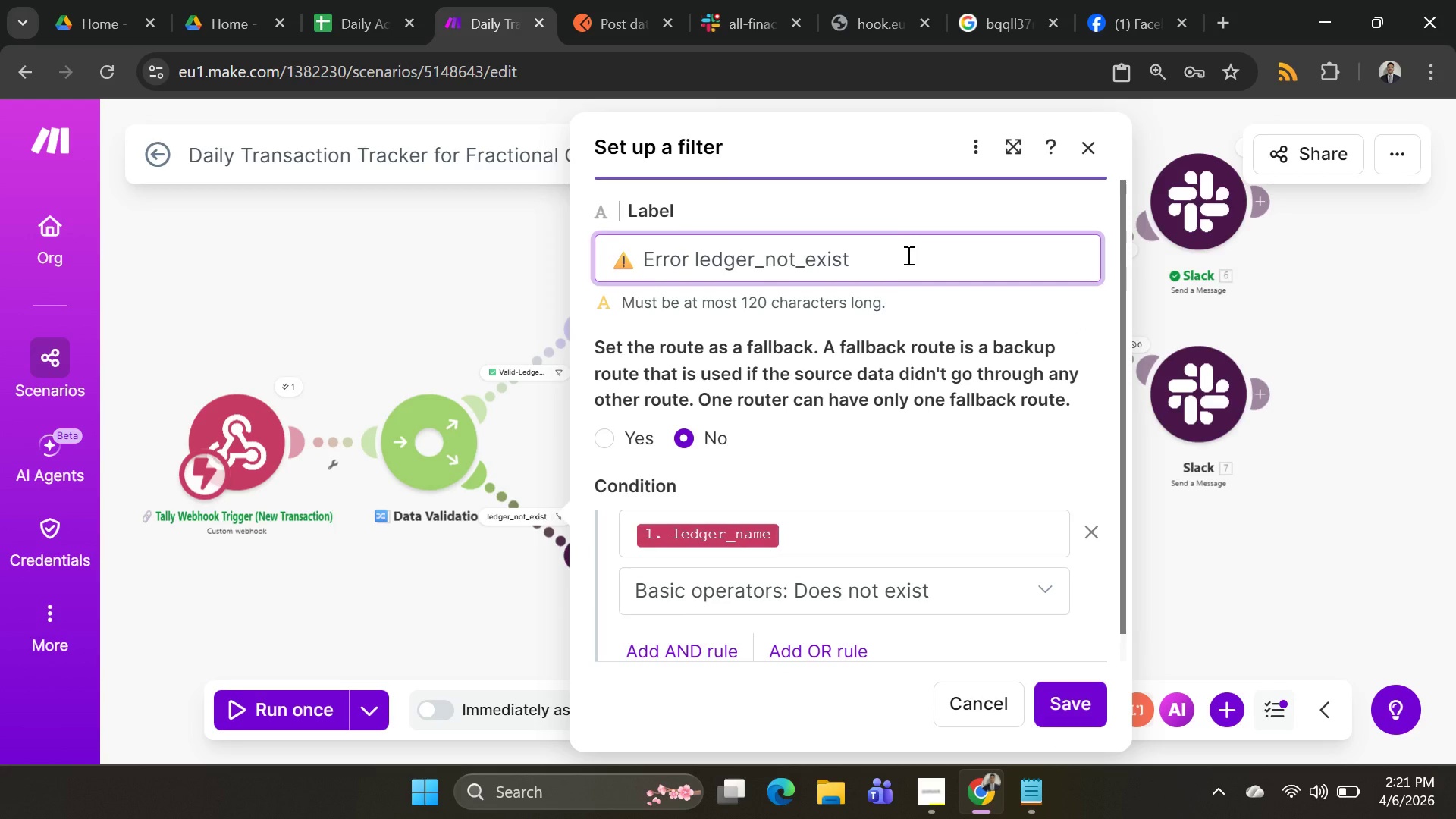 
key(Backspace)
 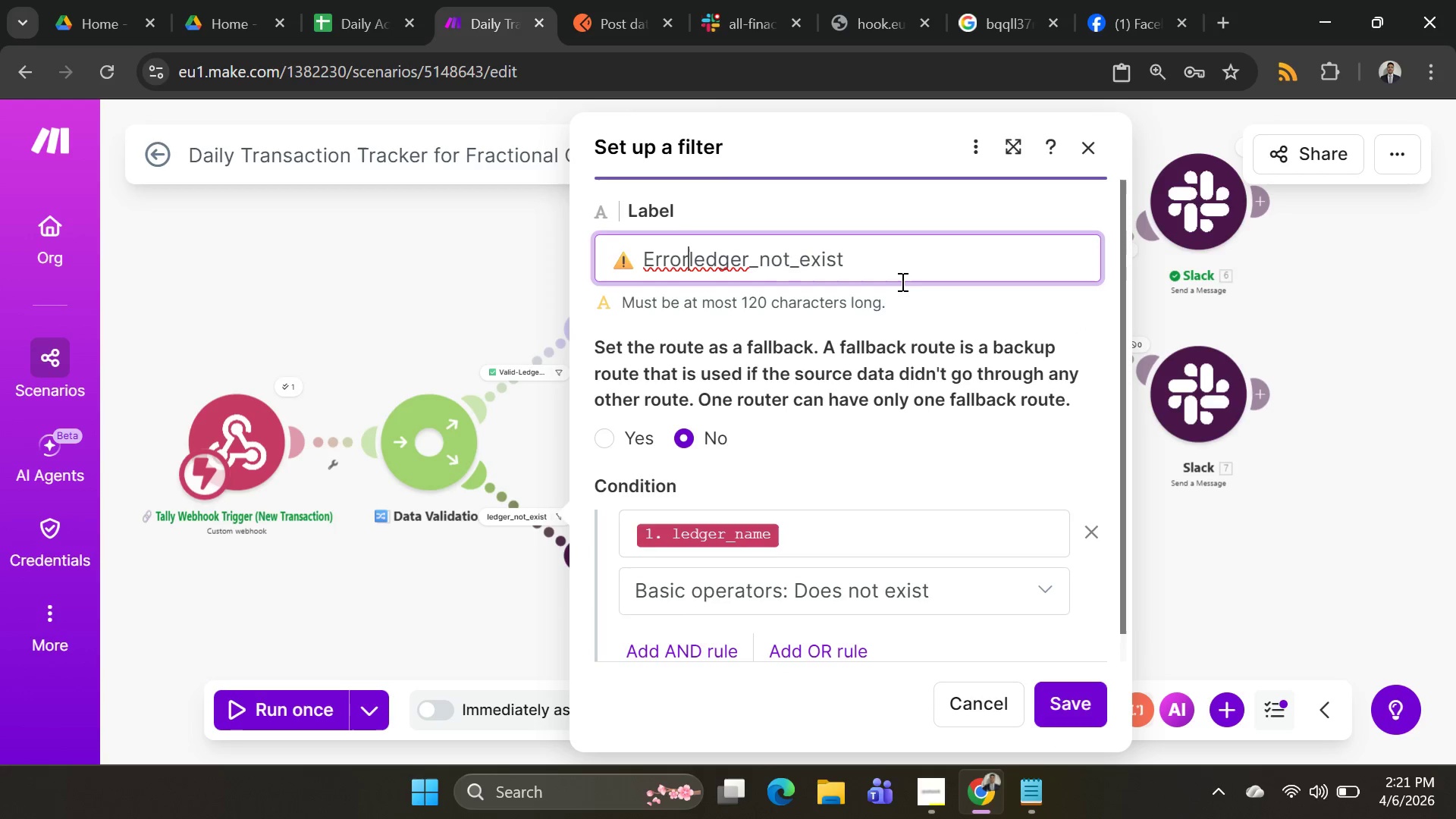 
key(Minus)
 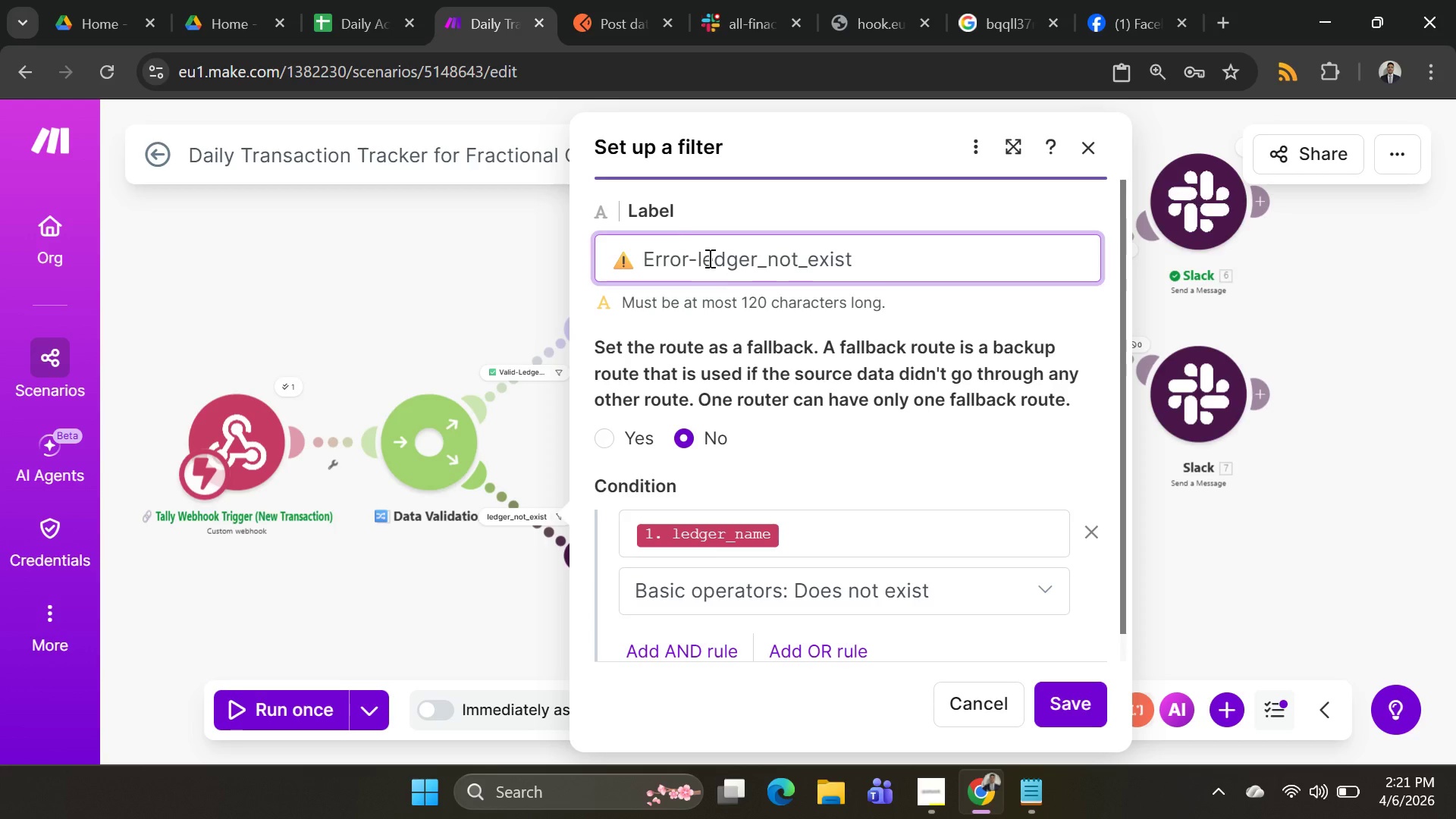 
left_click([707, 258])
 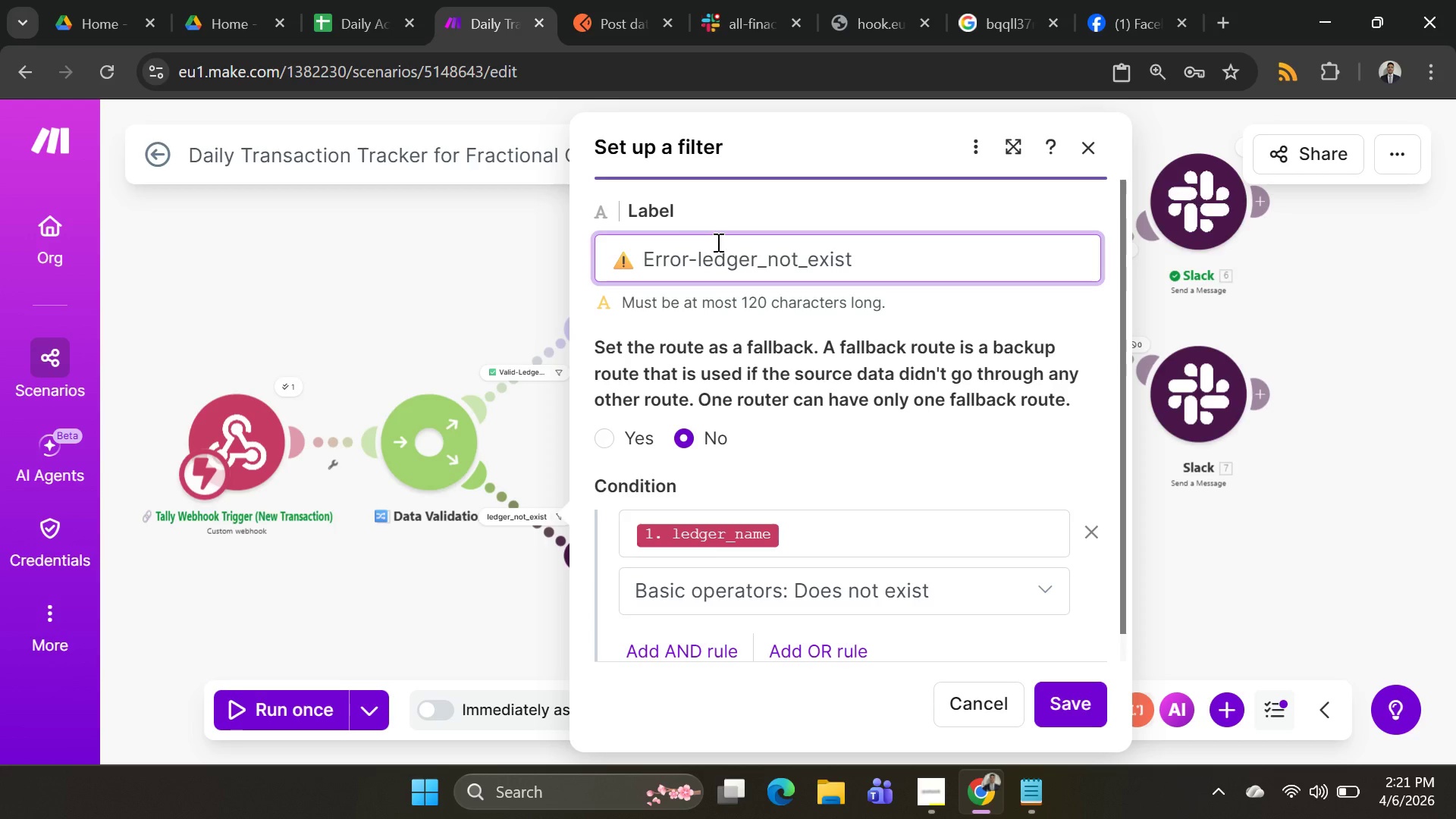 
key(Backspace)
 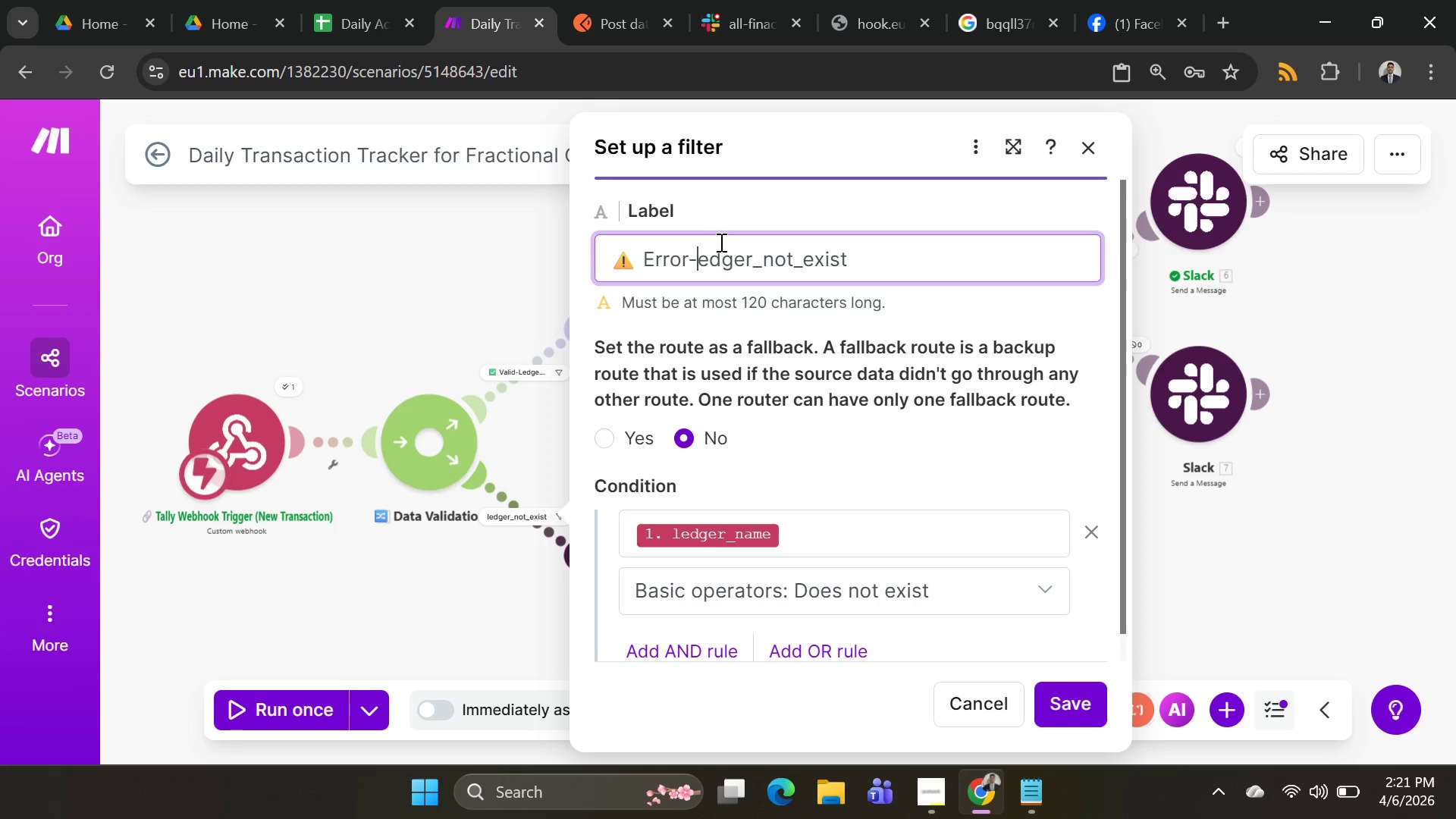 
key(Shift+L)
 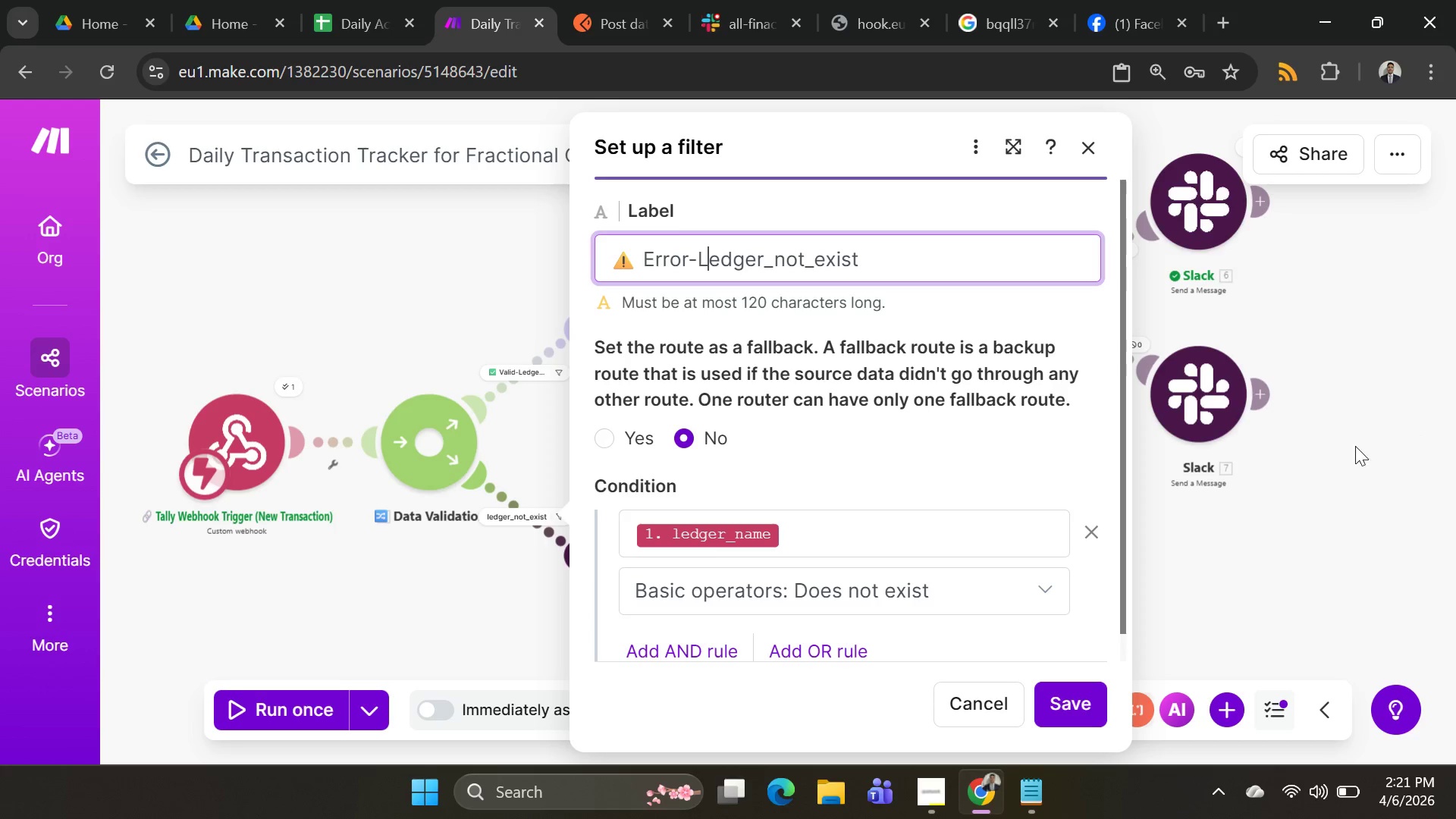 
scroll: coordinate [964, 419], scroll_direction: down, amount: 4.0
 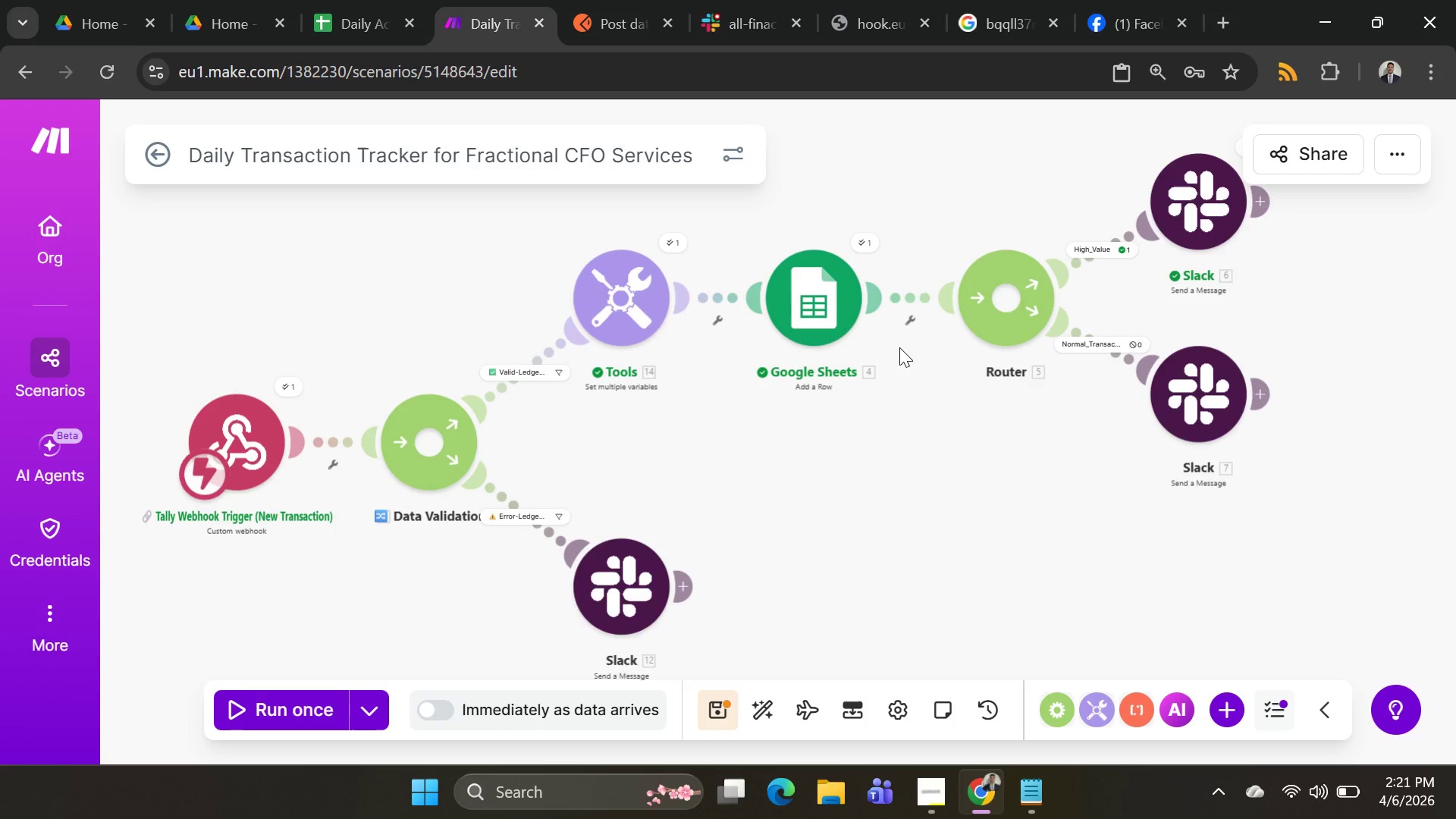 
wait(12.09)
 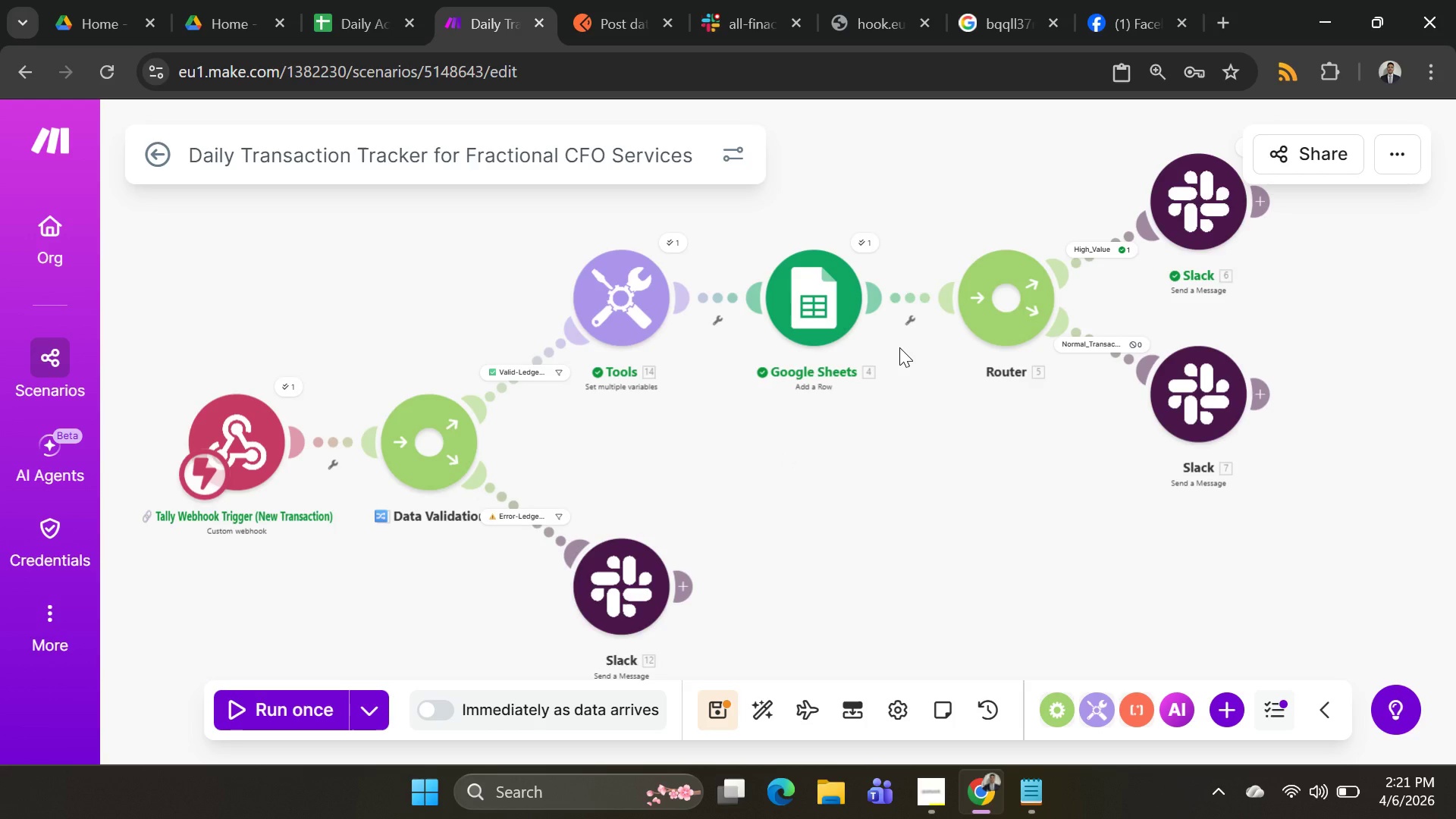 
key(Alt+AltLeft)
 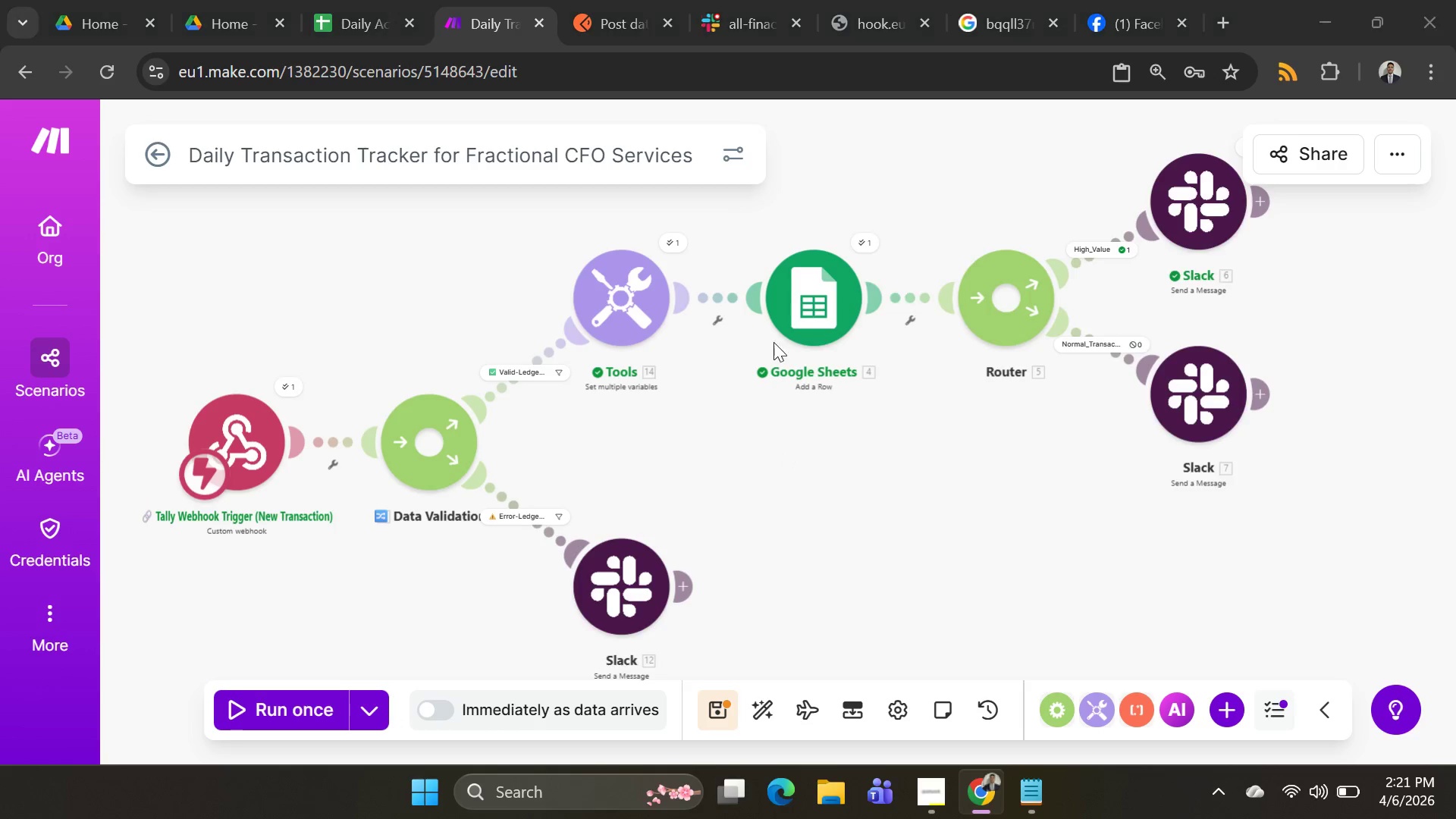 
key(Alt+Tab)
 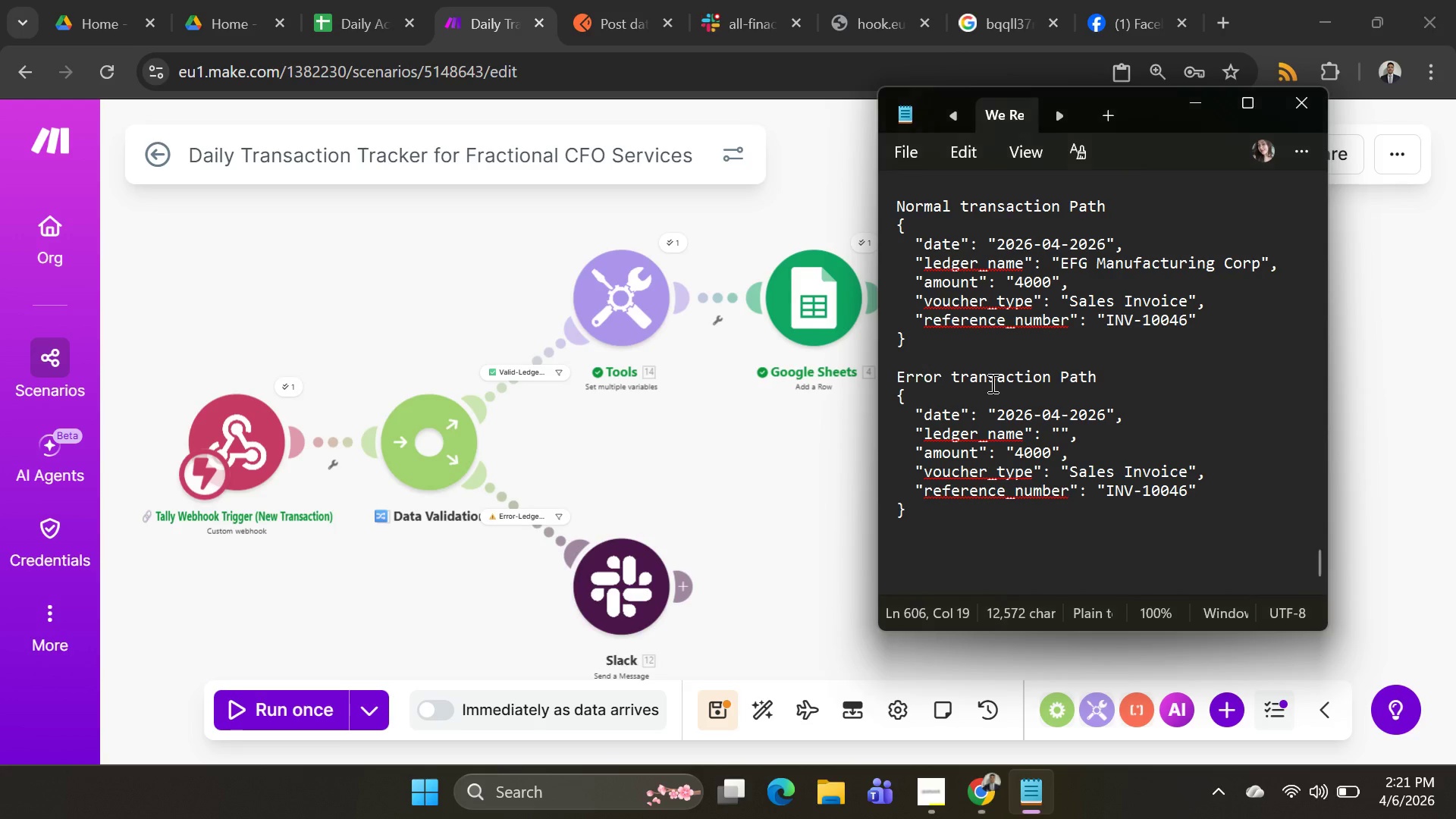 
key(Alt+AltLeft)
 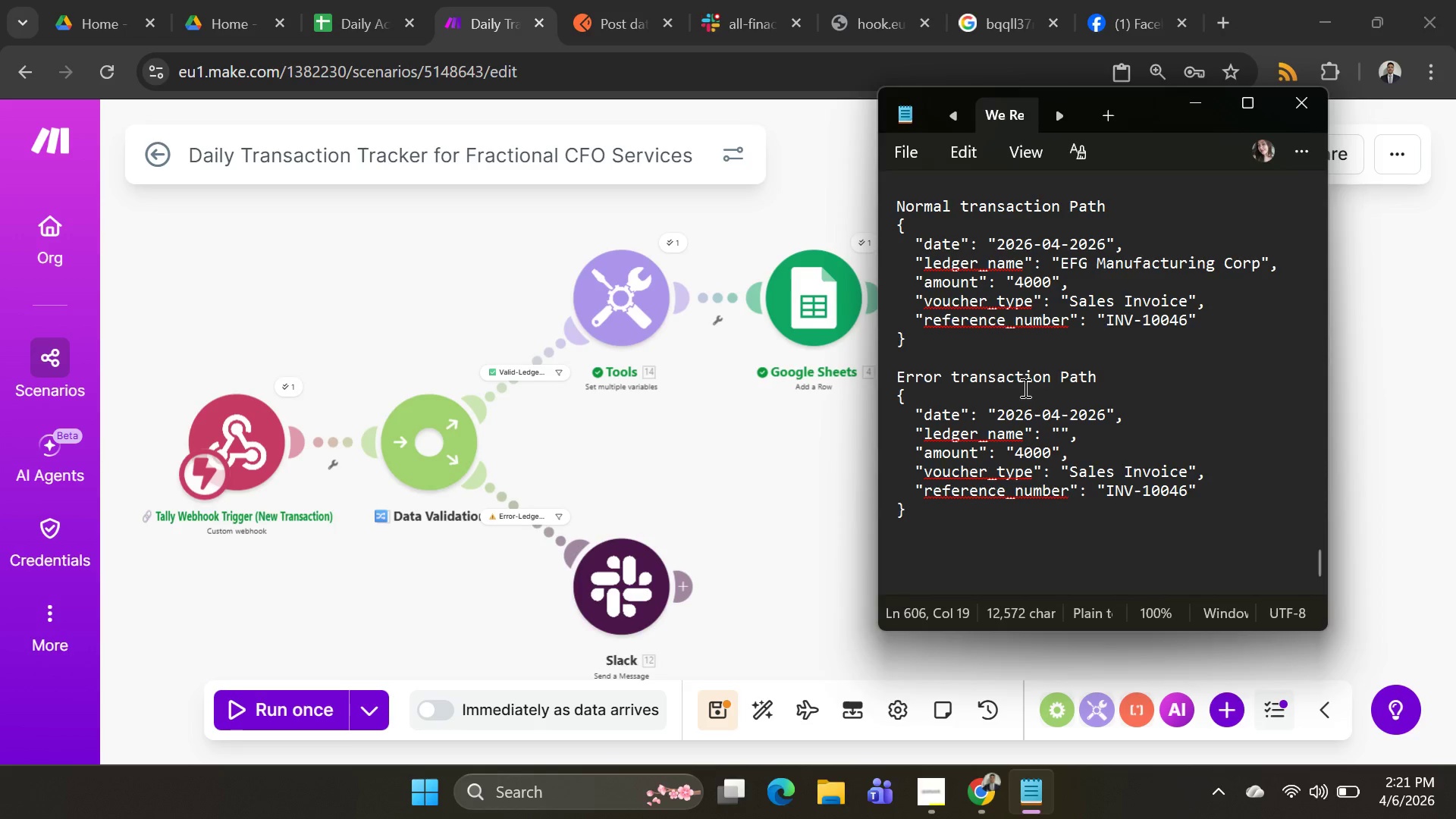 
key(Alt+Tab)
 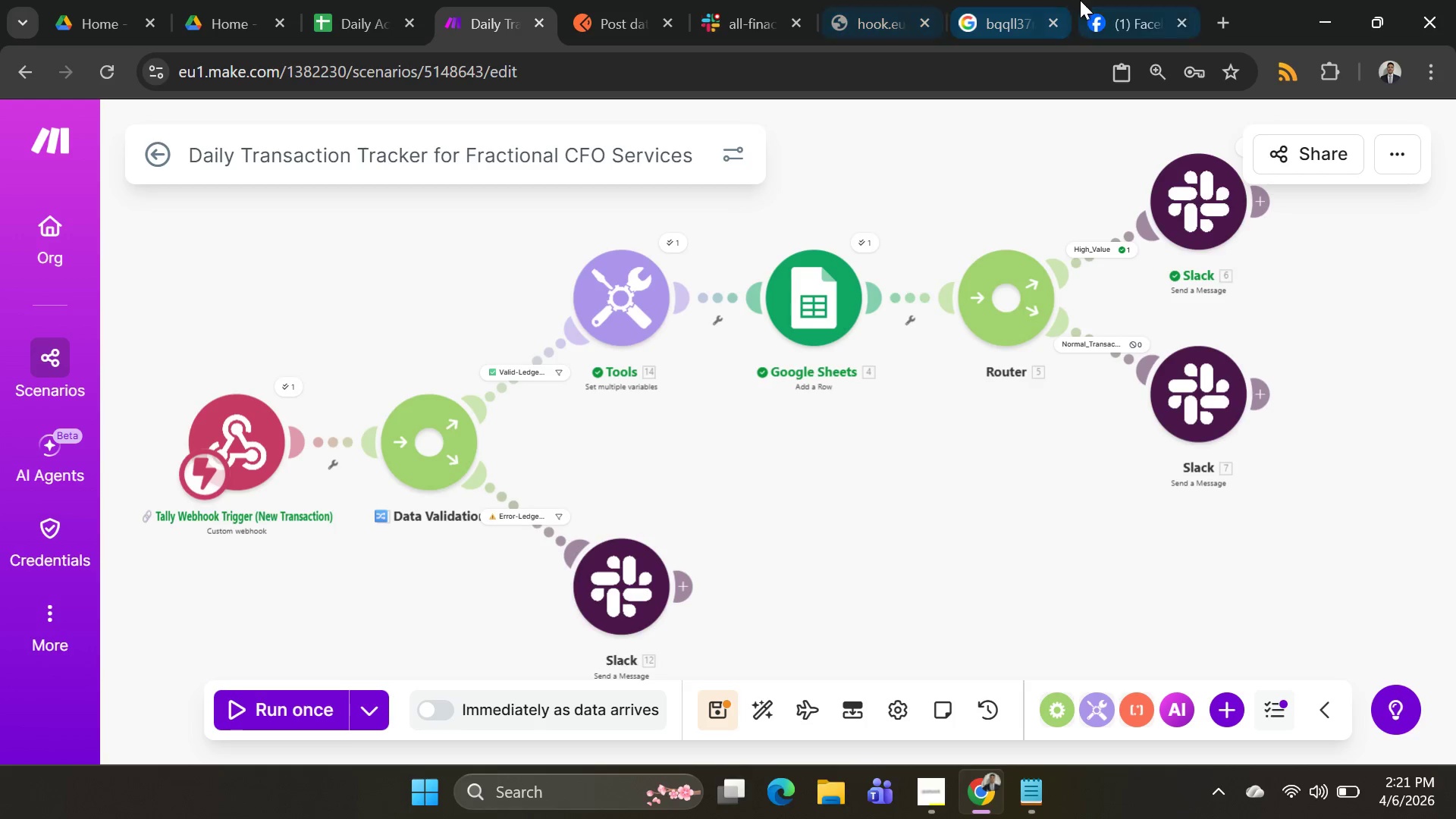 
left_click([1114, 17])
 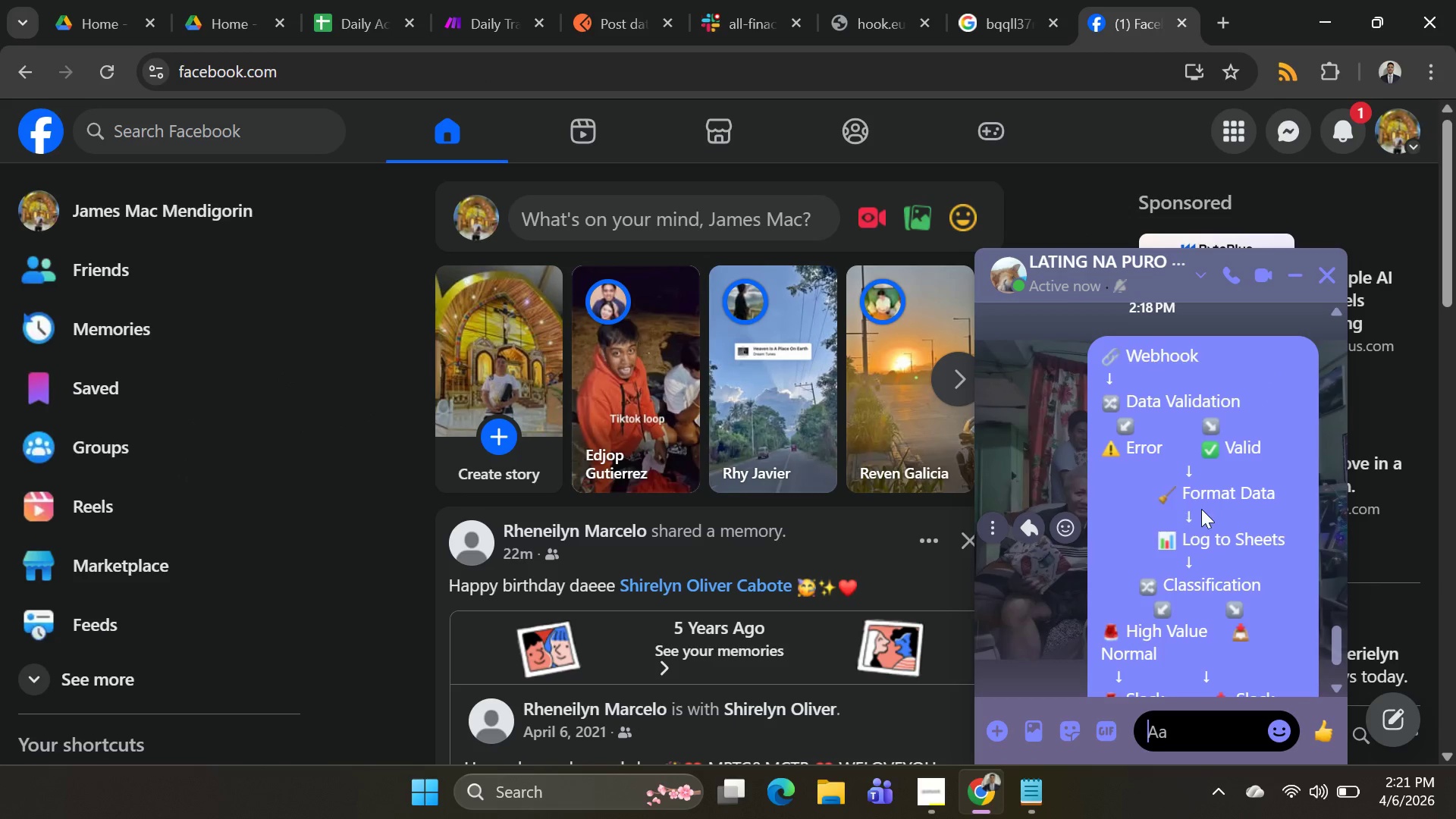 
scroll: coordinate [1194, 510], scroll_direction: none, amount: 0.0
 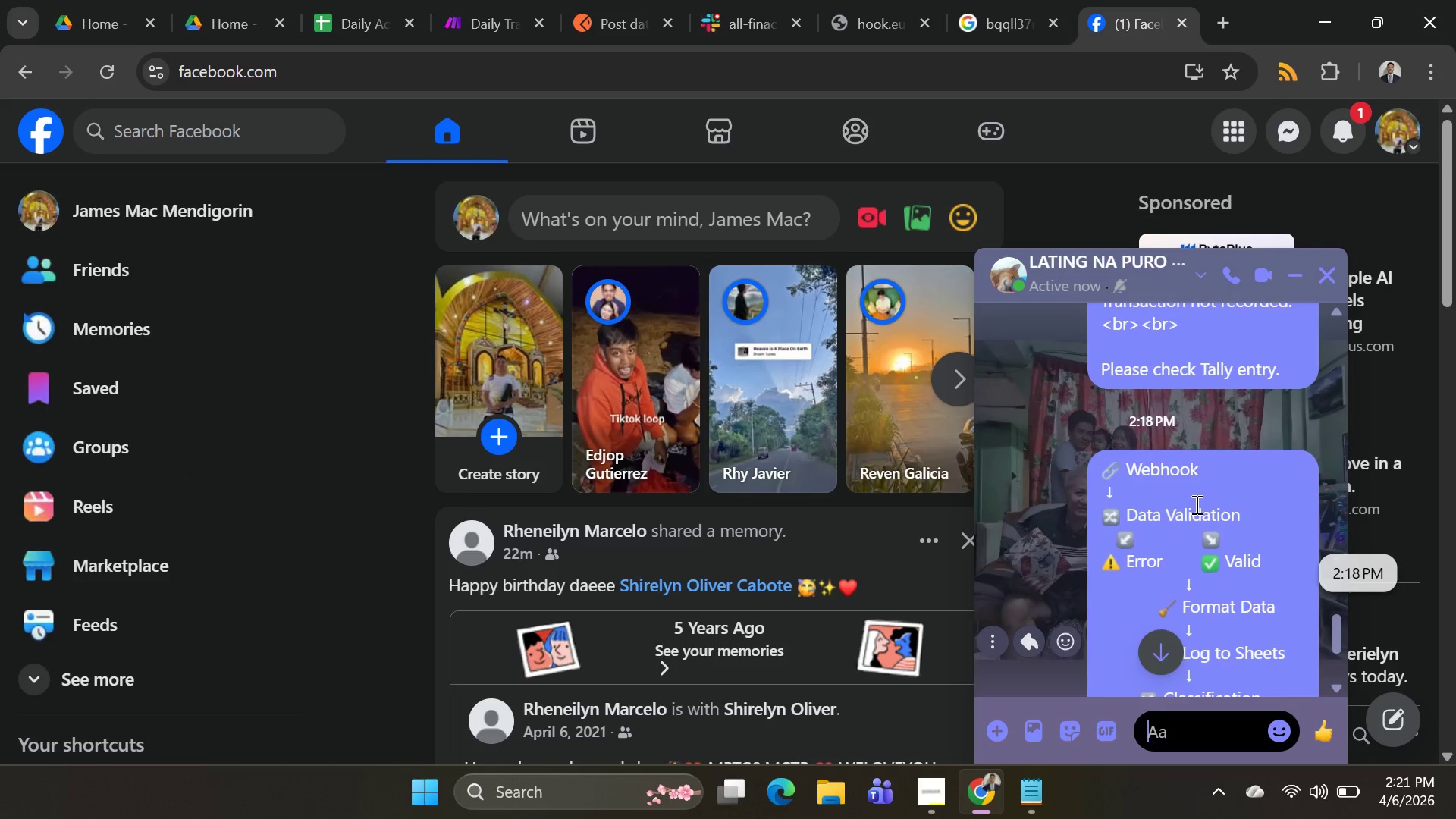 
scroll: coordinate [1195, 504], scroll_direction: down, amount: 1.0
 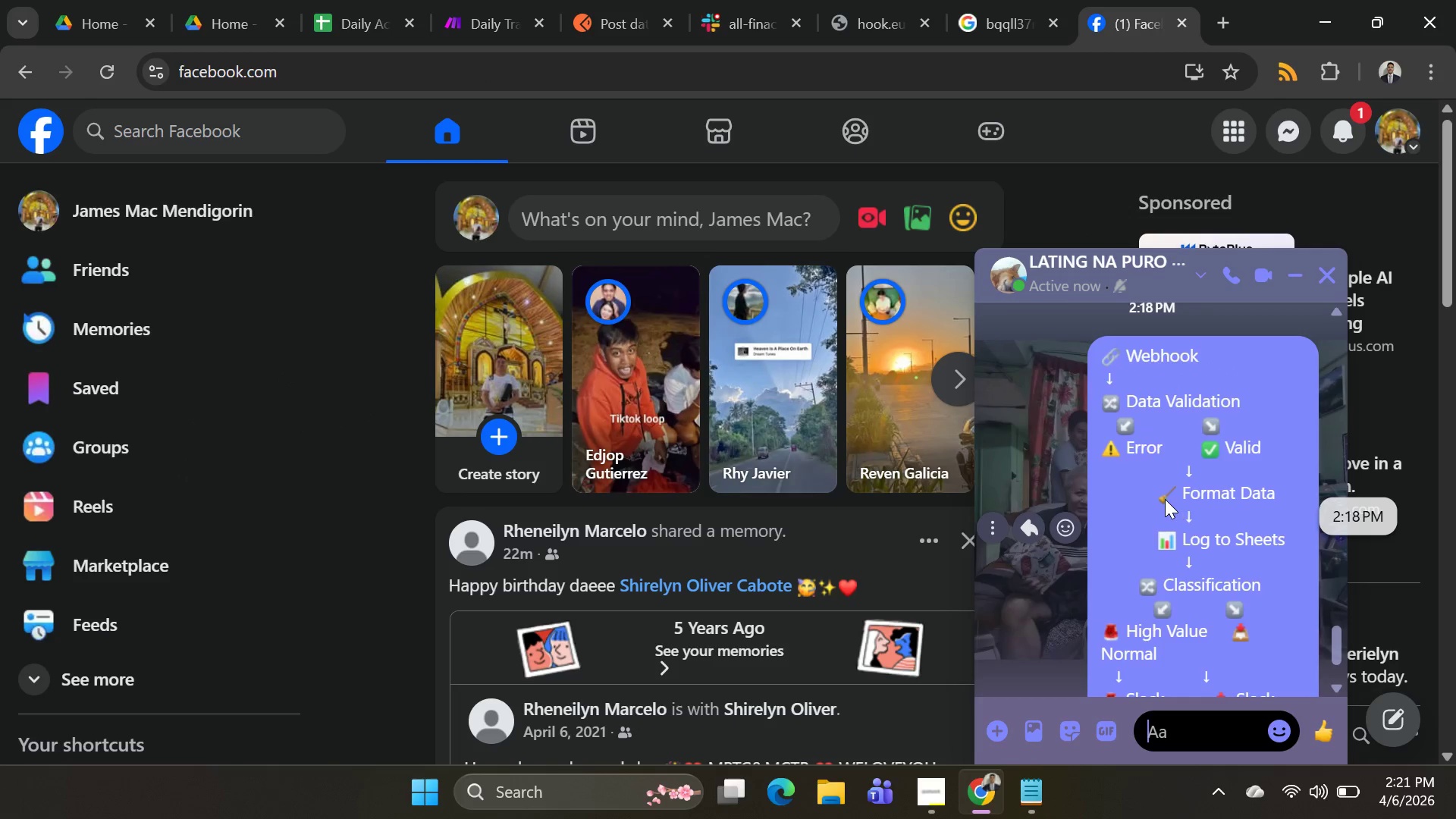 
left_click_drag(start_coordinate=[1153, 493], to_coordinate=[1303, 481])
 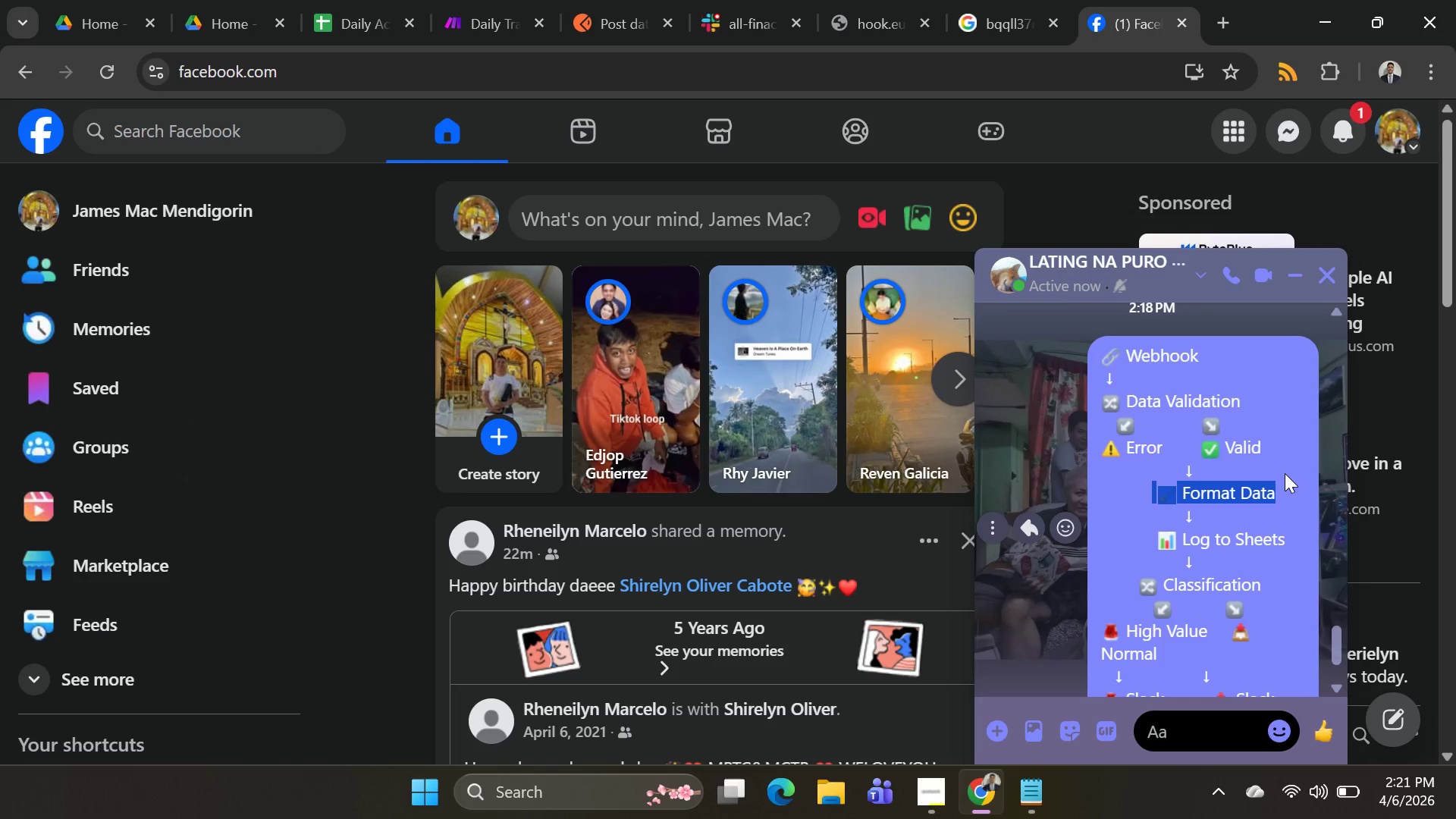 
key(Control+C)
 